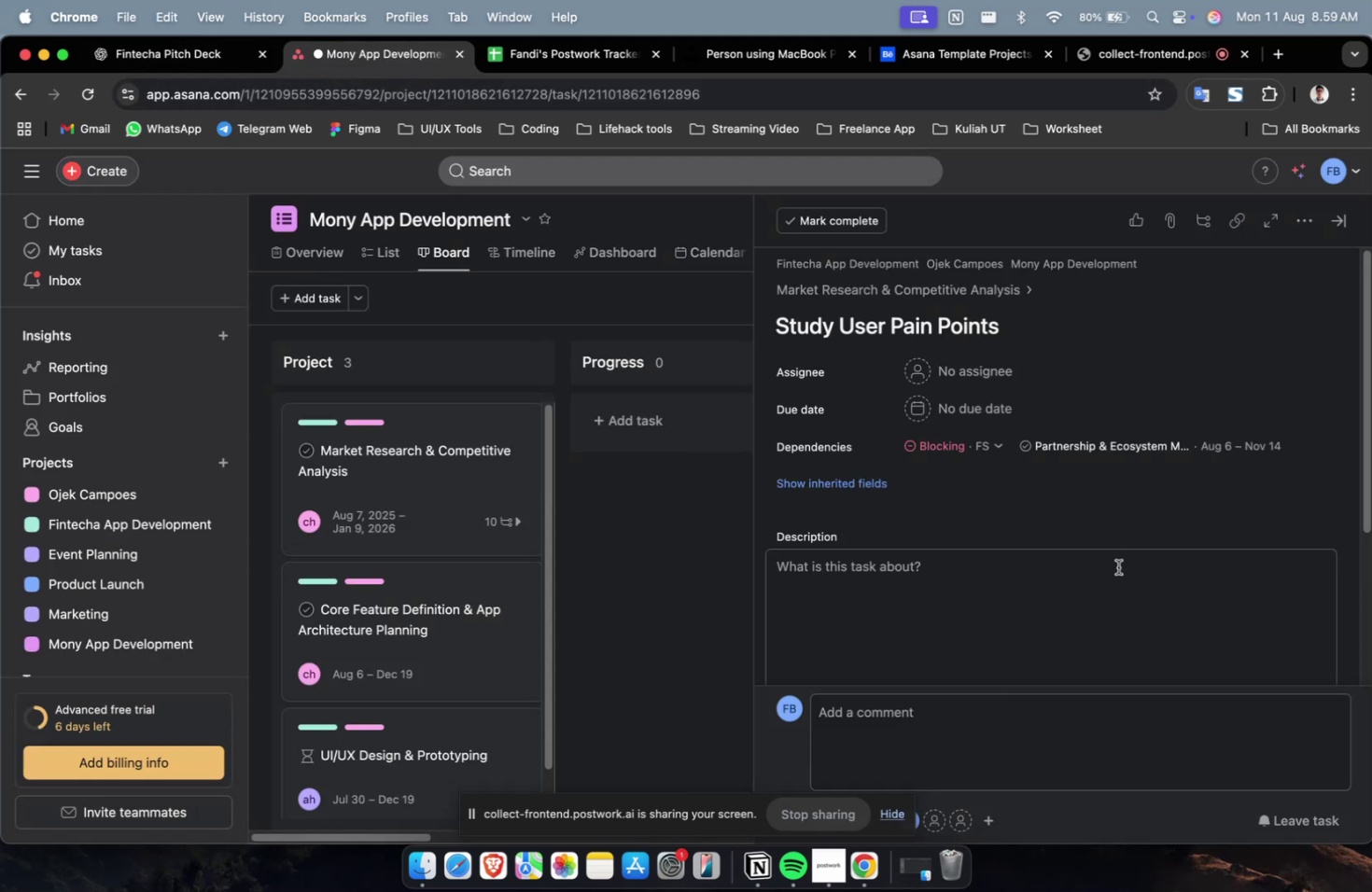 
key(Meta+V)
 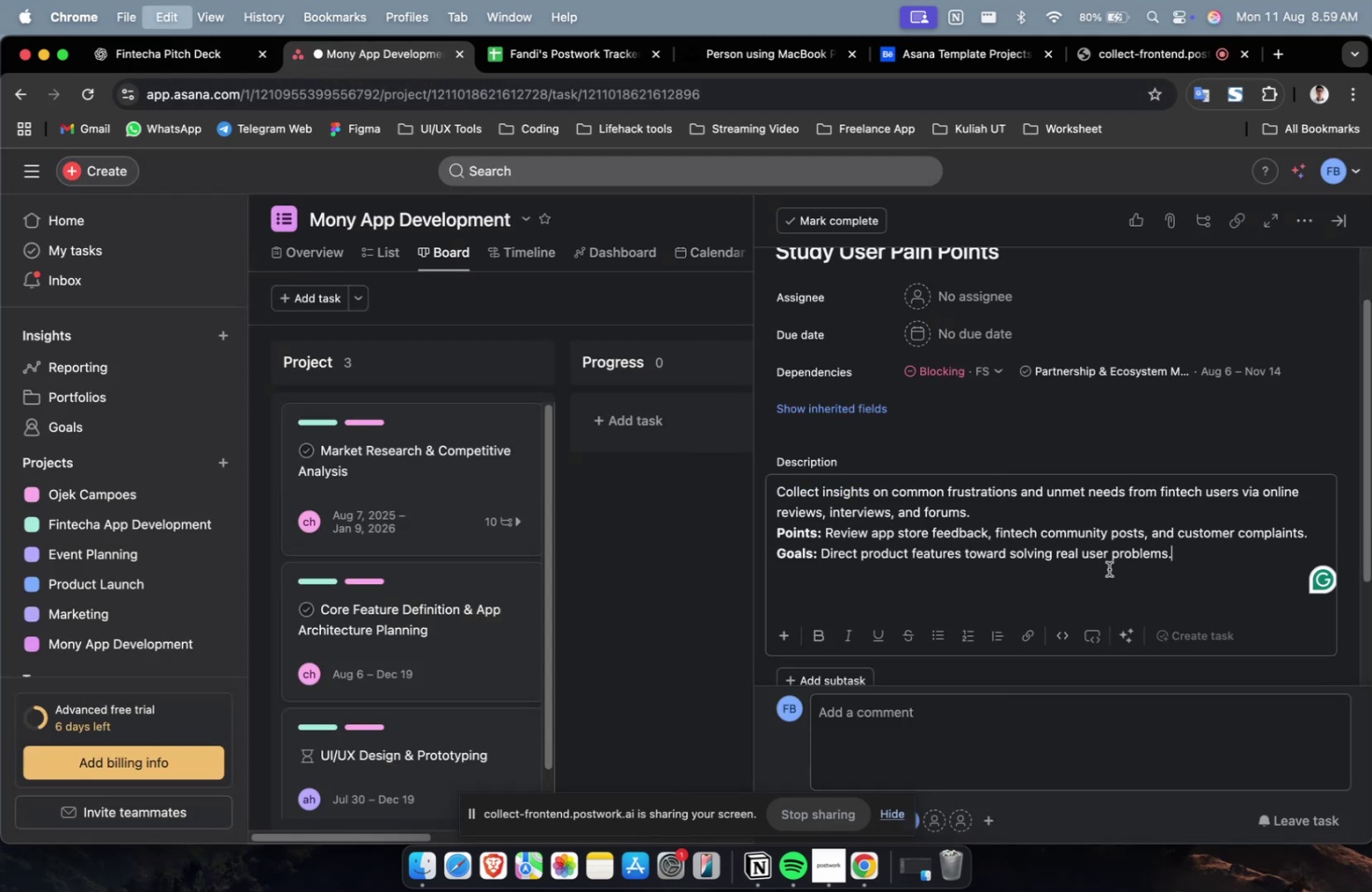 
scroll: coordinate [1108, 568], scroll_direction: up, amount: 13.0
 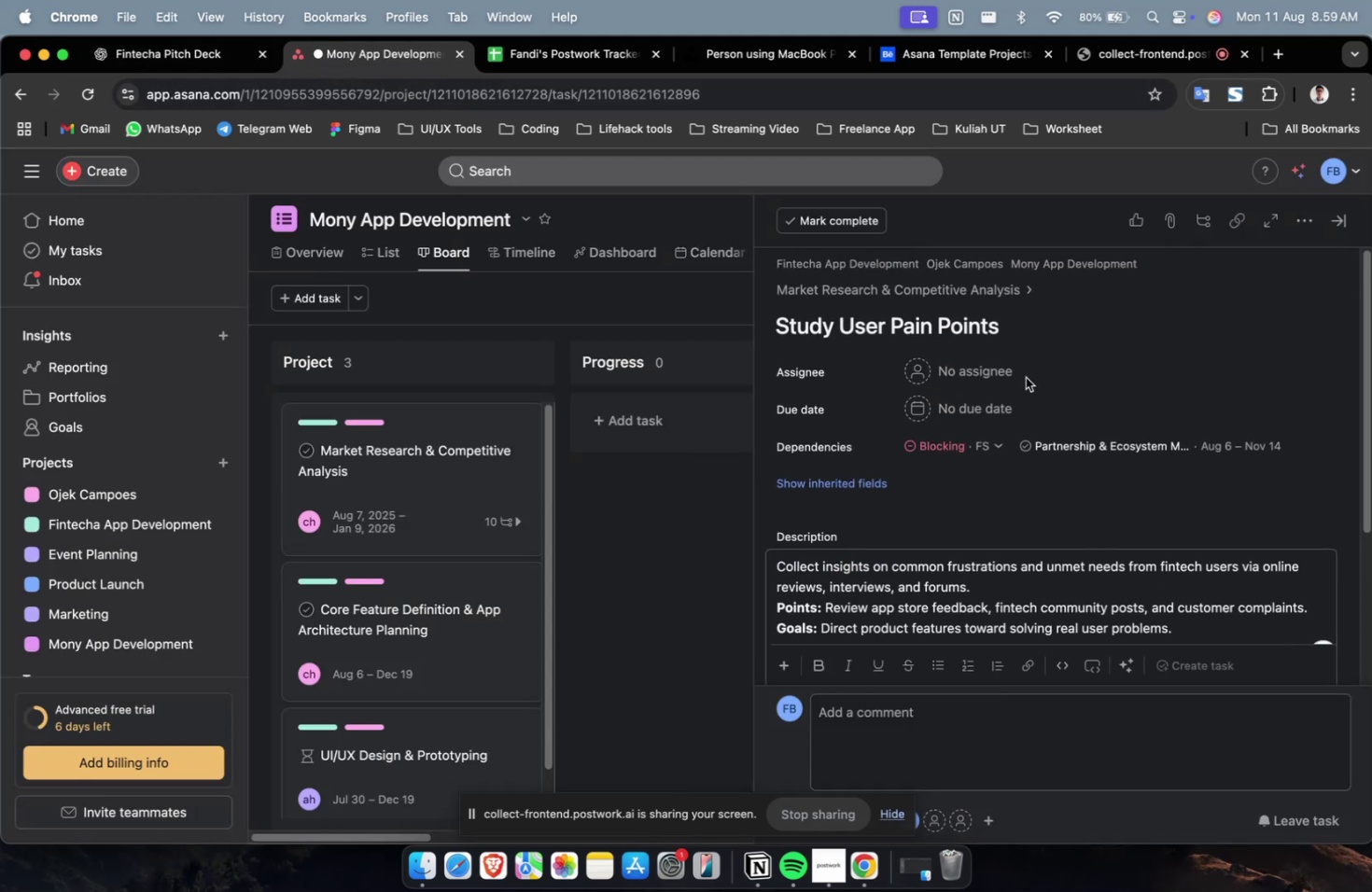 
left_click([1000, 362])
 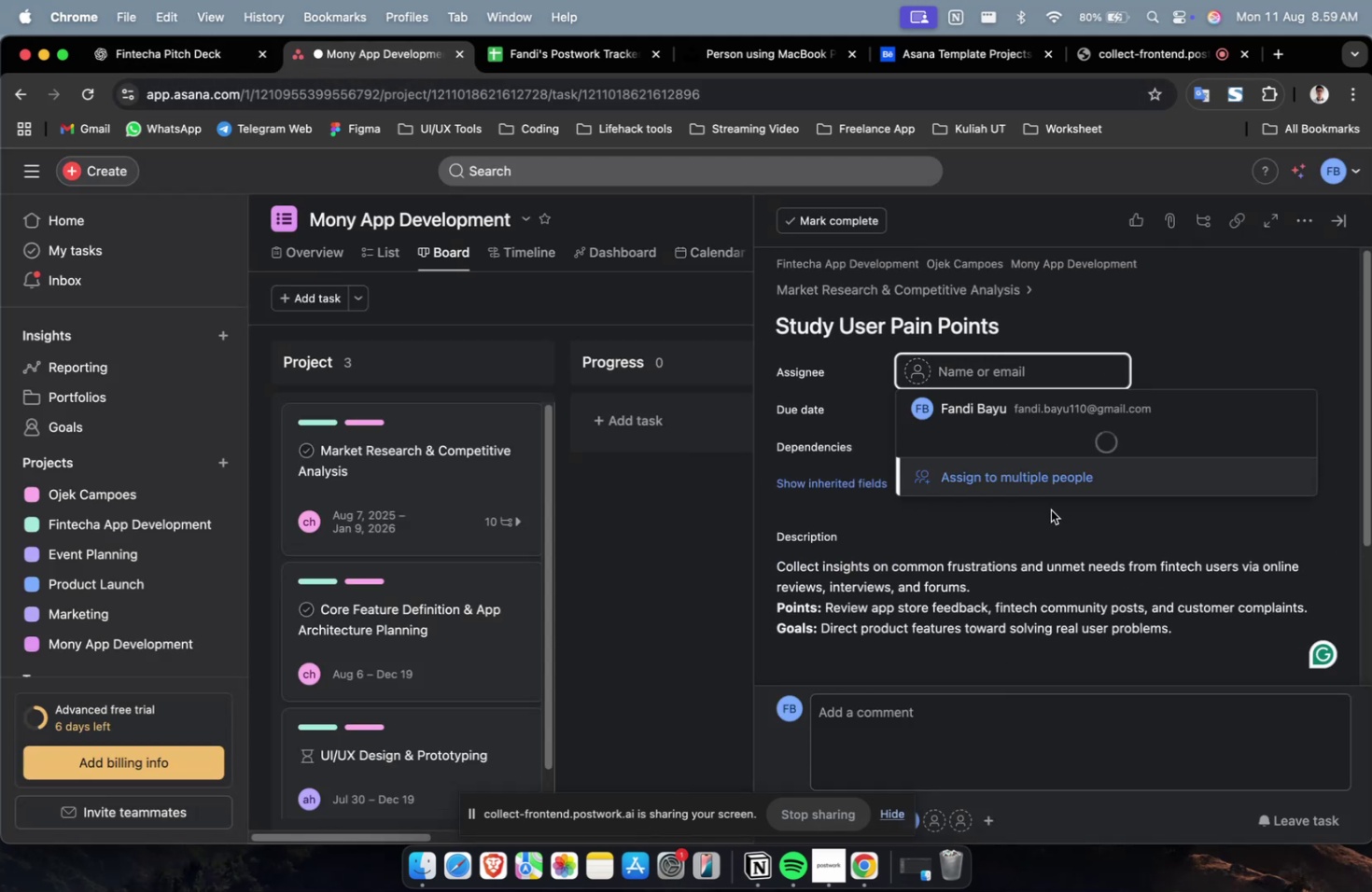 
left_click([1045, 497])
 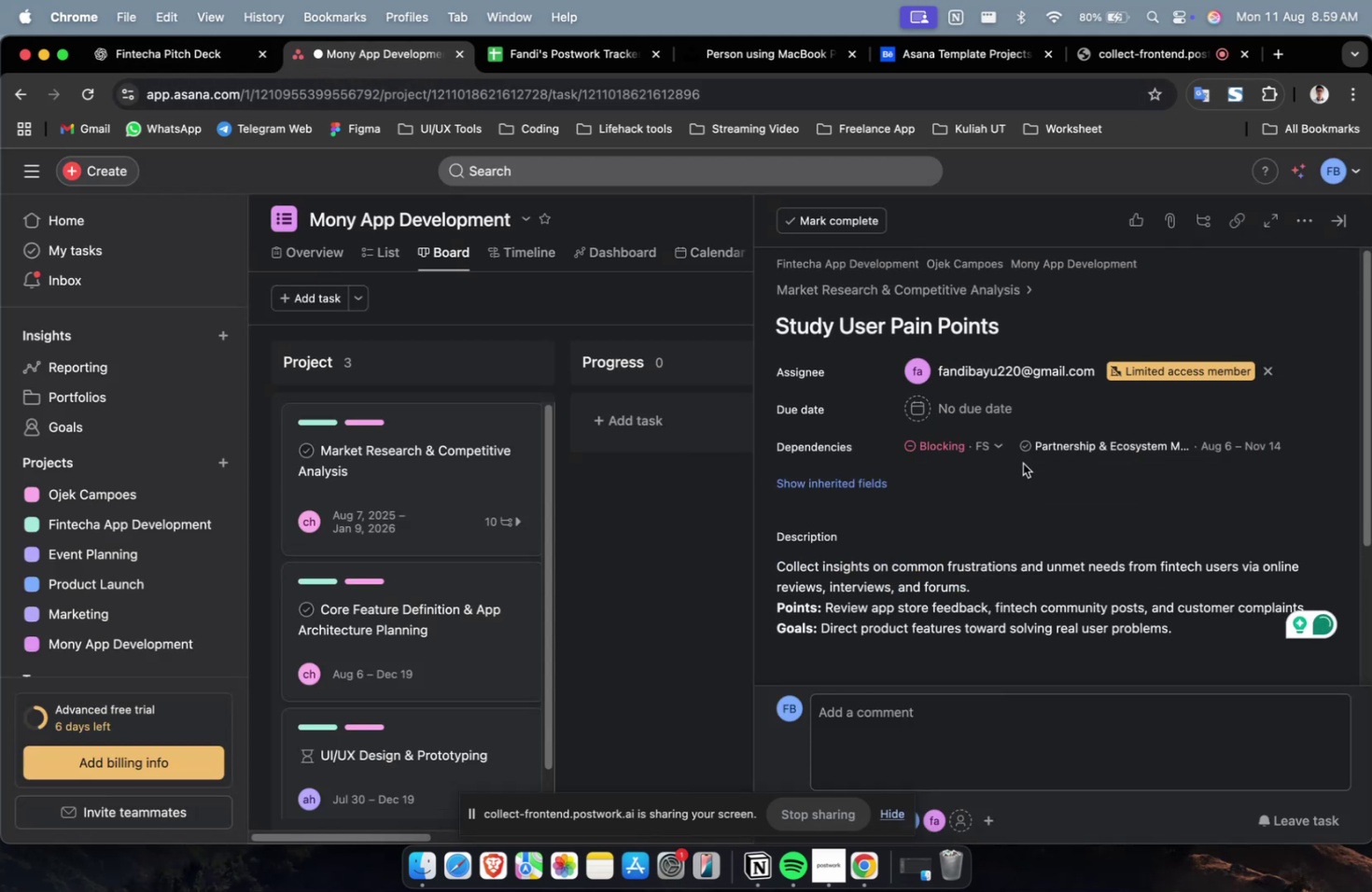 
triple_click([988, 416])
 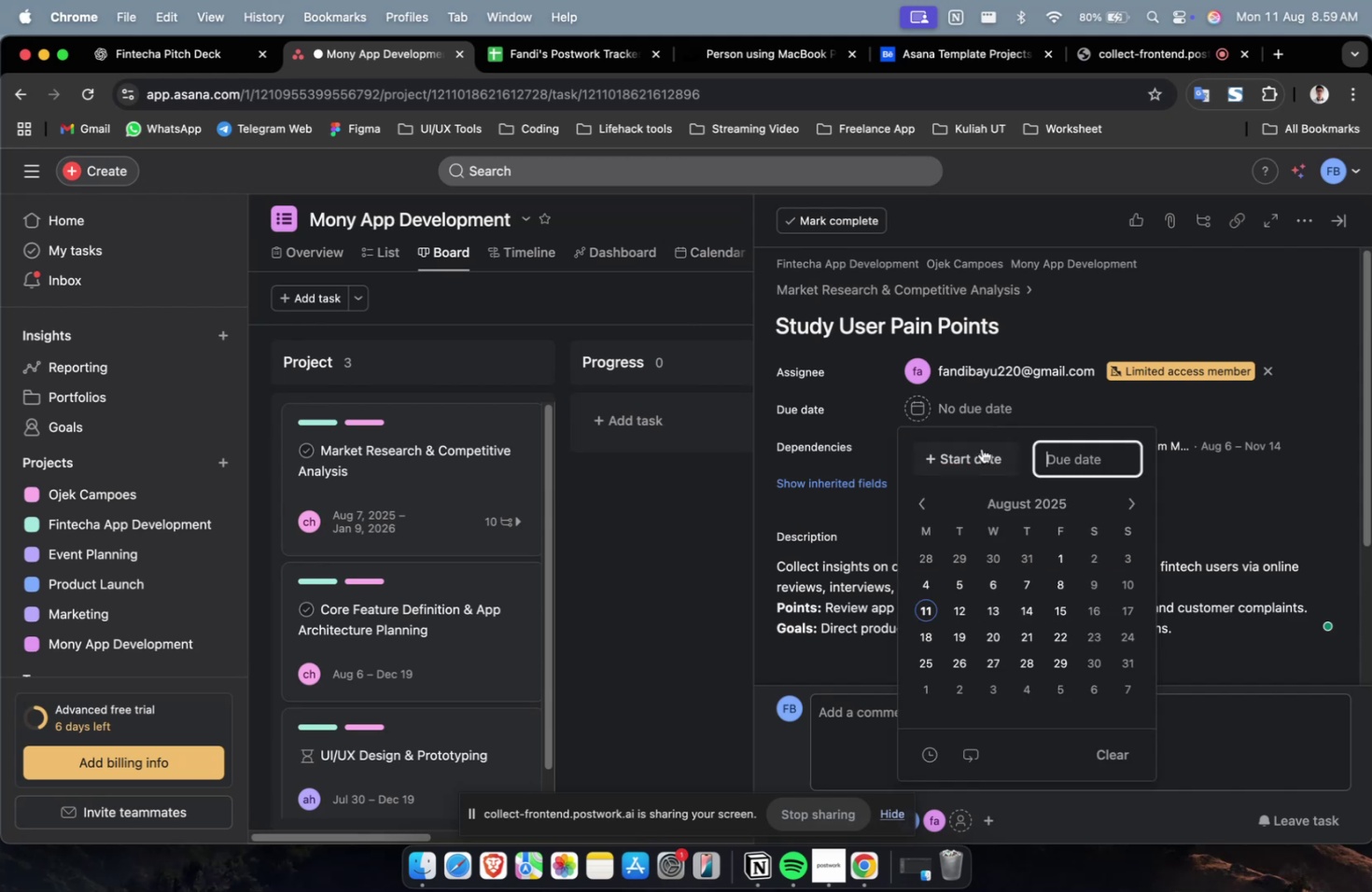 
triple_click([981, 449])
 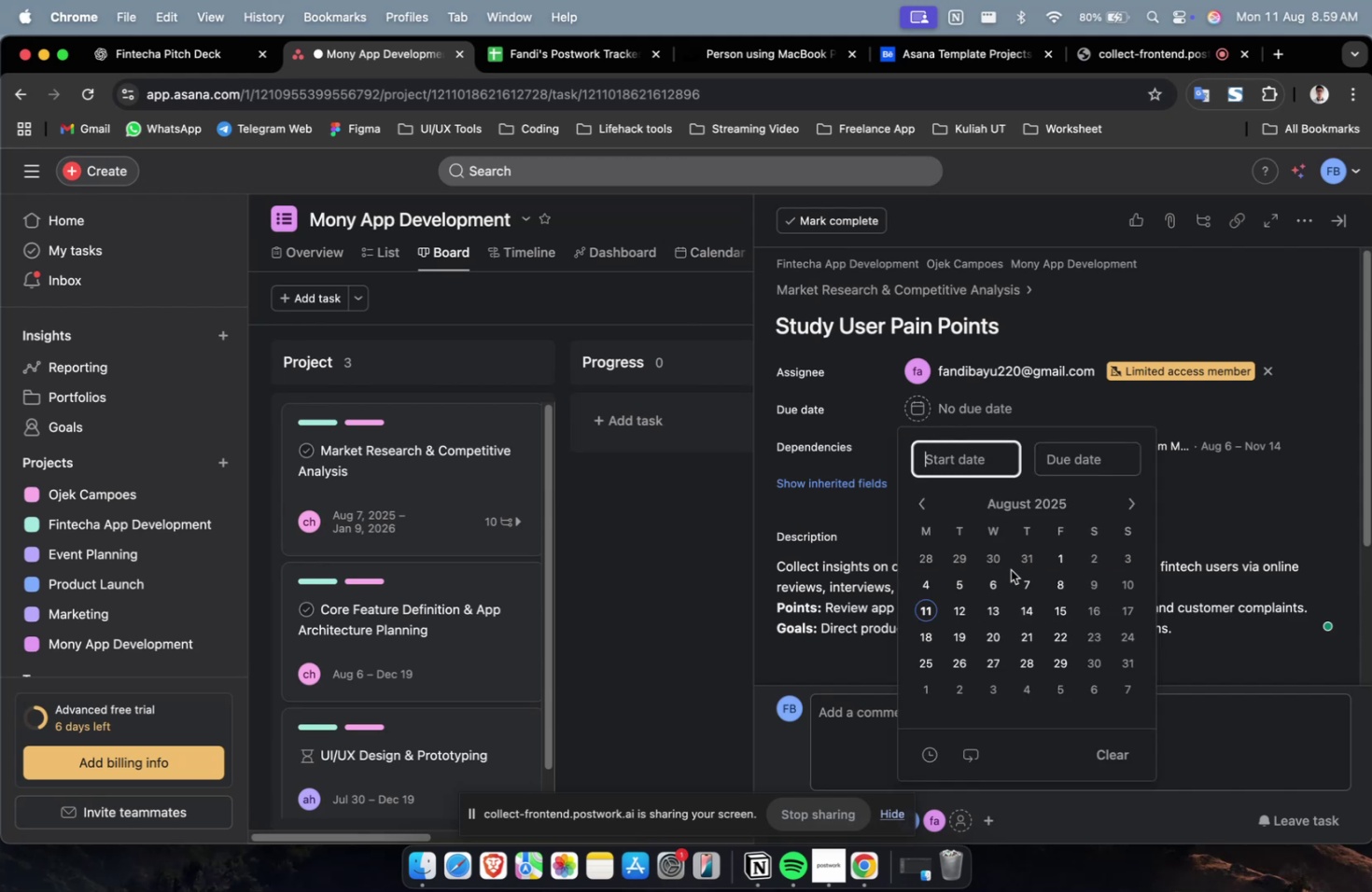 
triple_click([996, 579])
 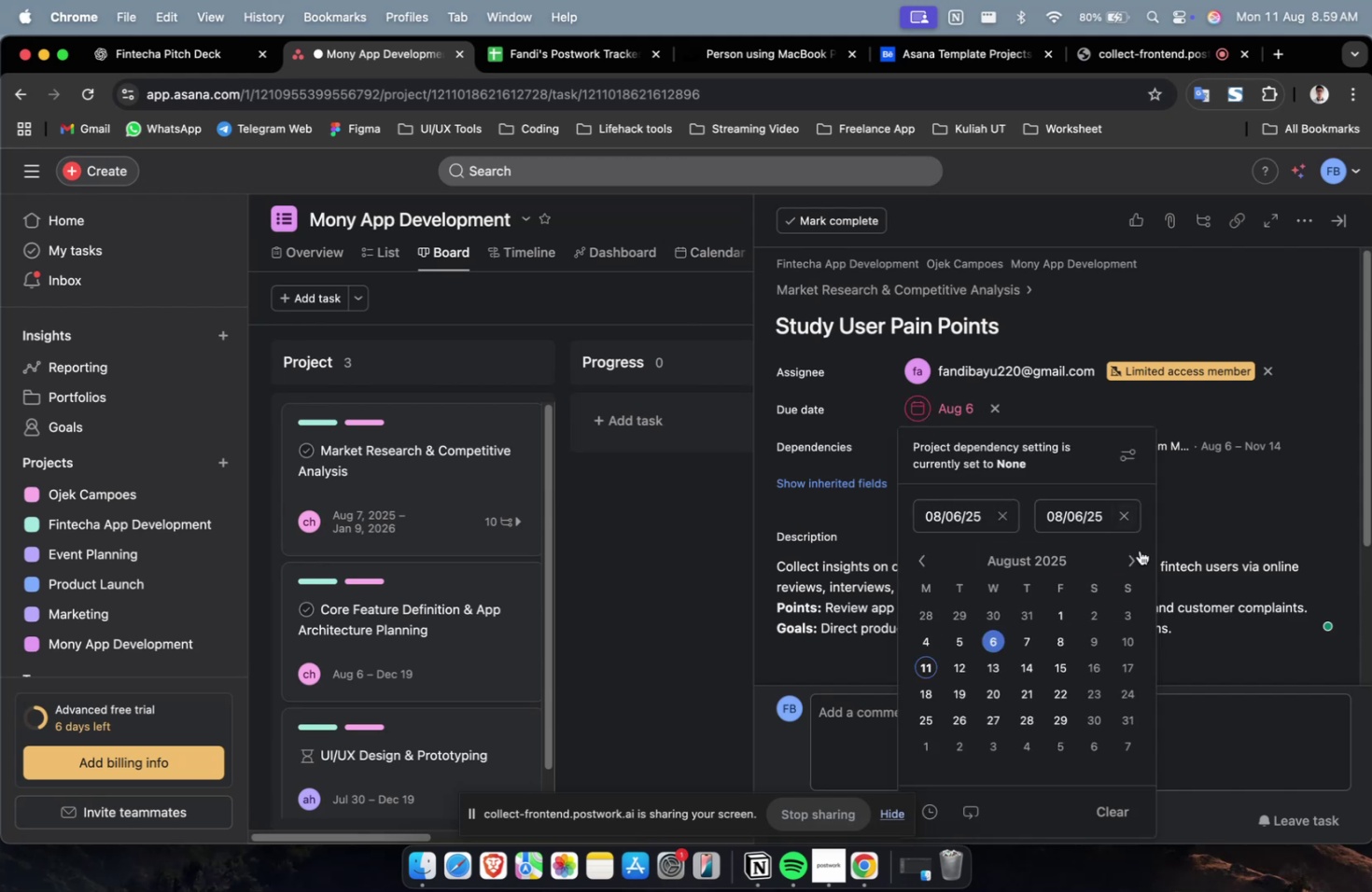 
triple_click([1133, 562])
 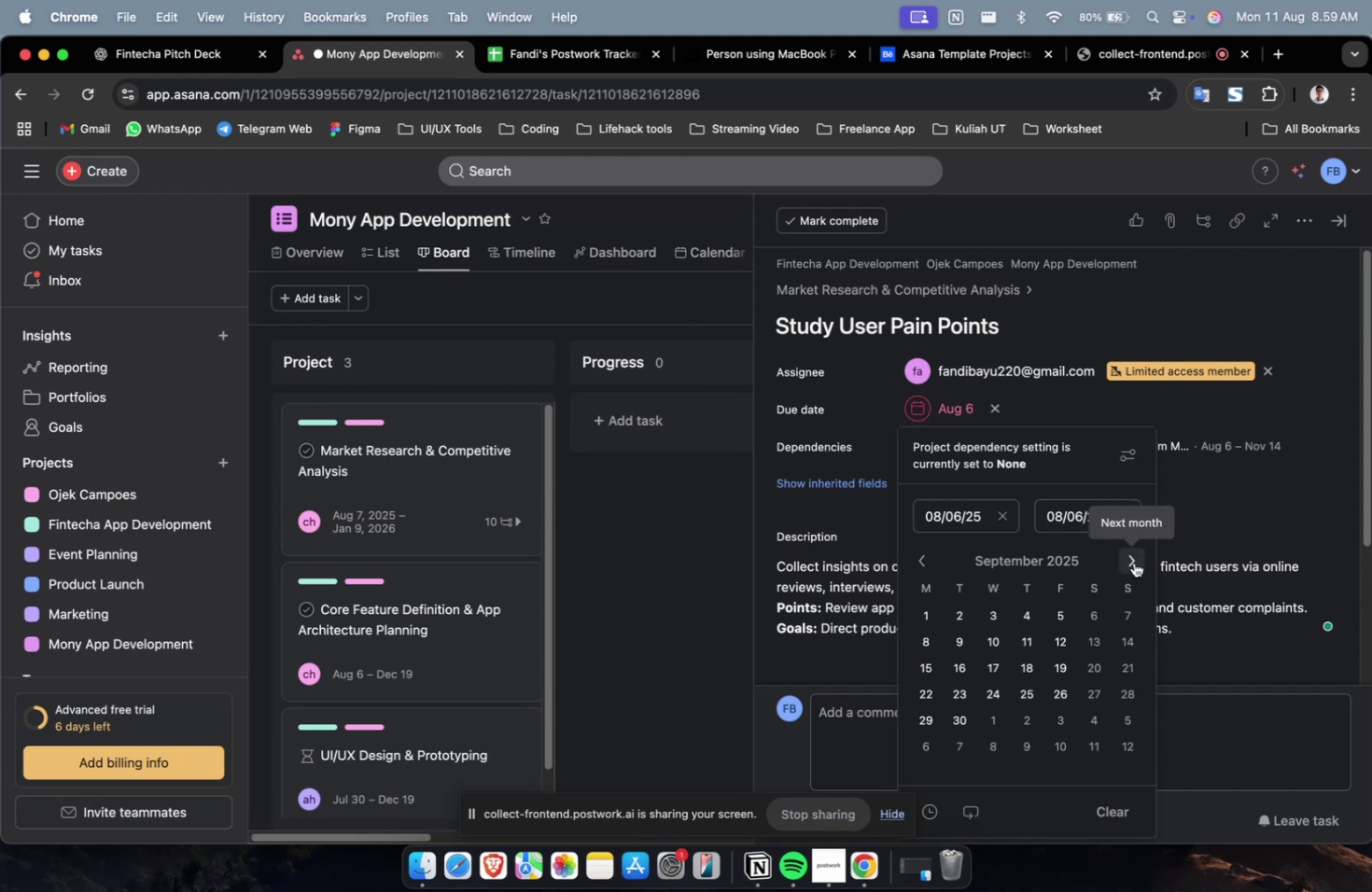 
triple_click([1133, 562])
 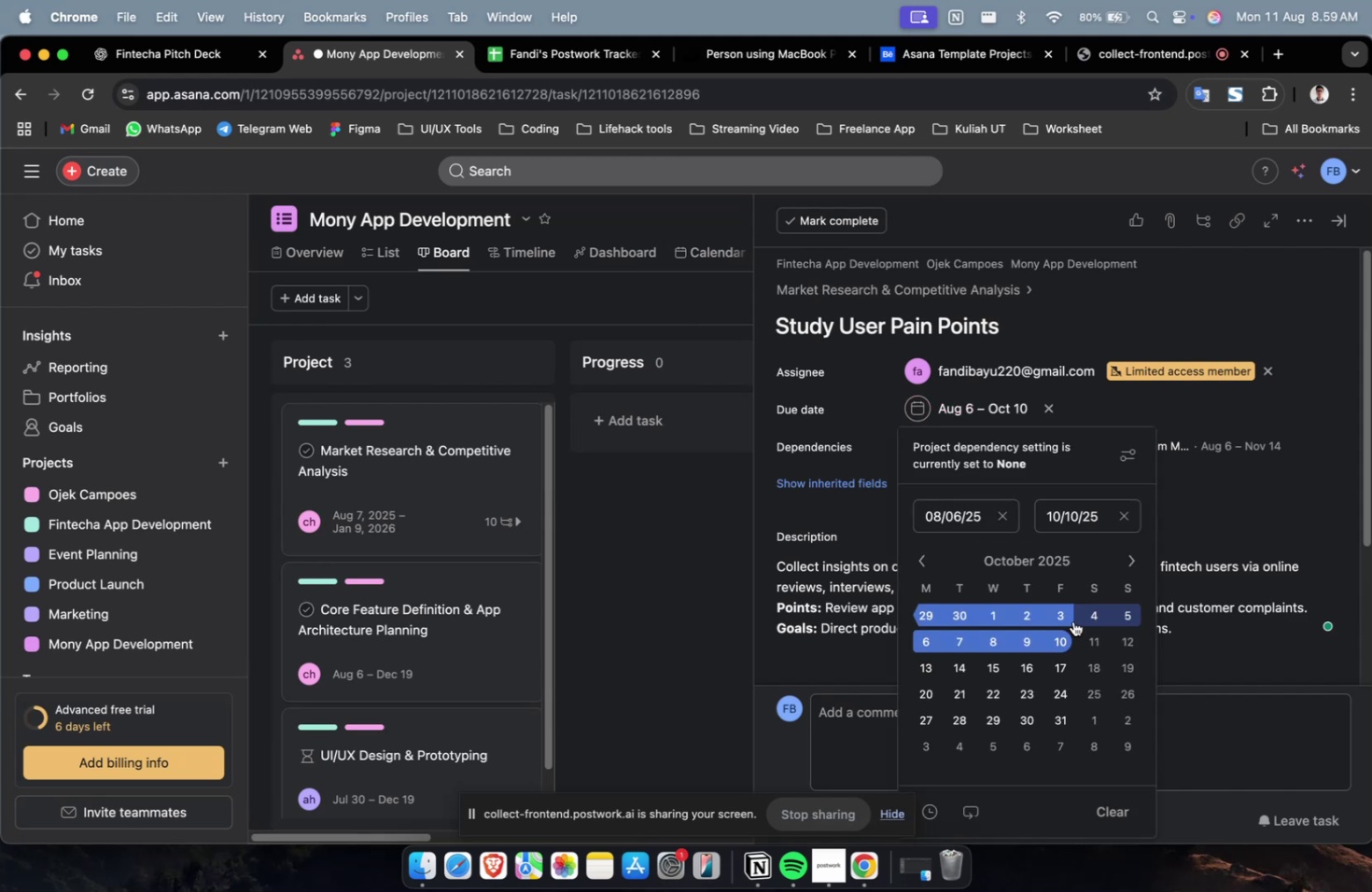 
triple_click([1197, 488])
 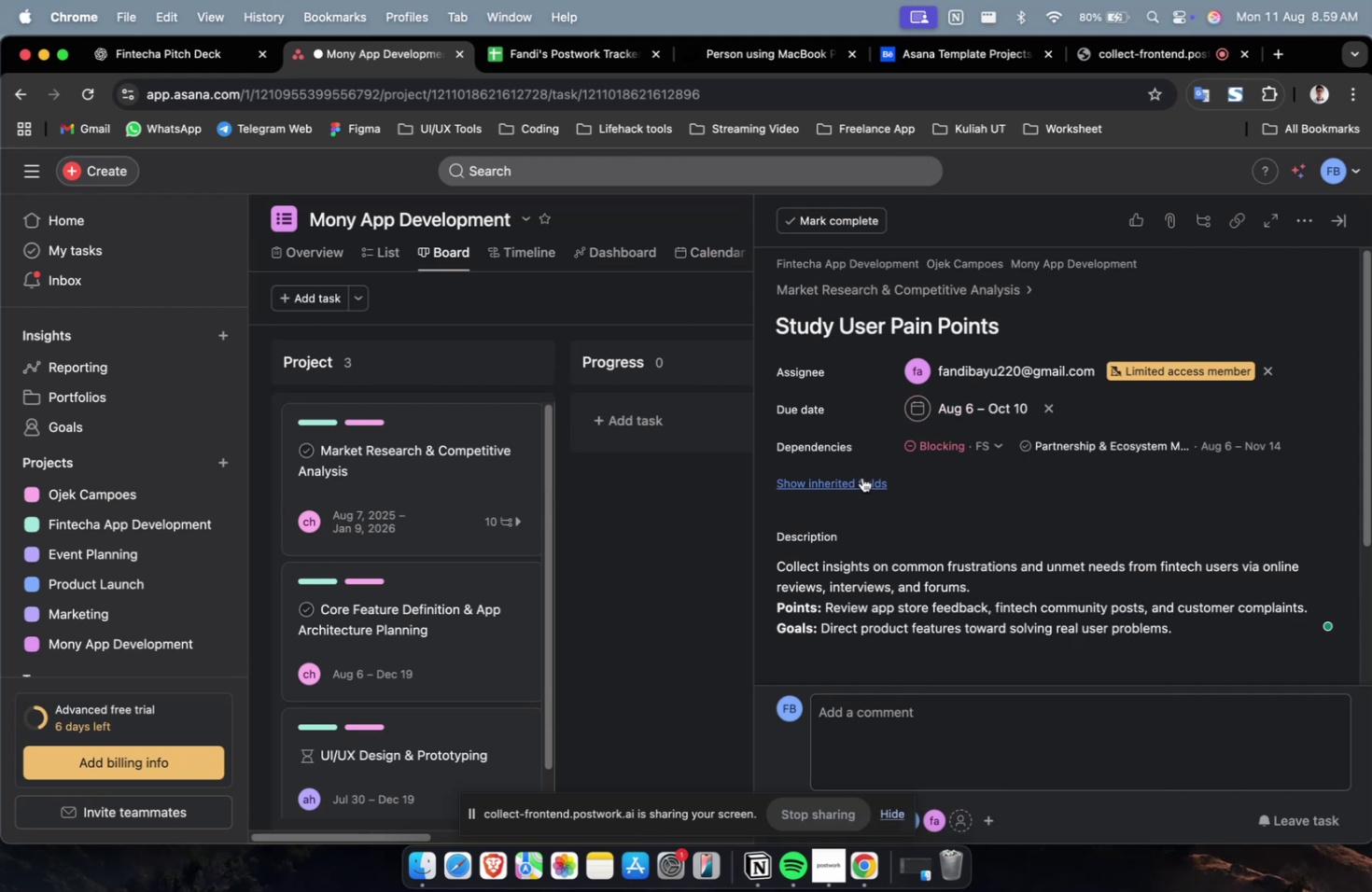 
triple_click([840, 481])
 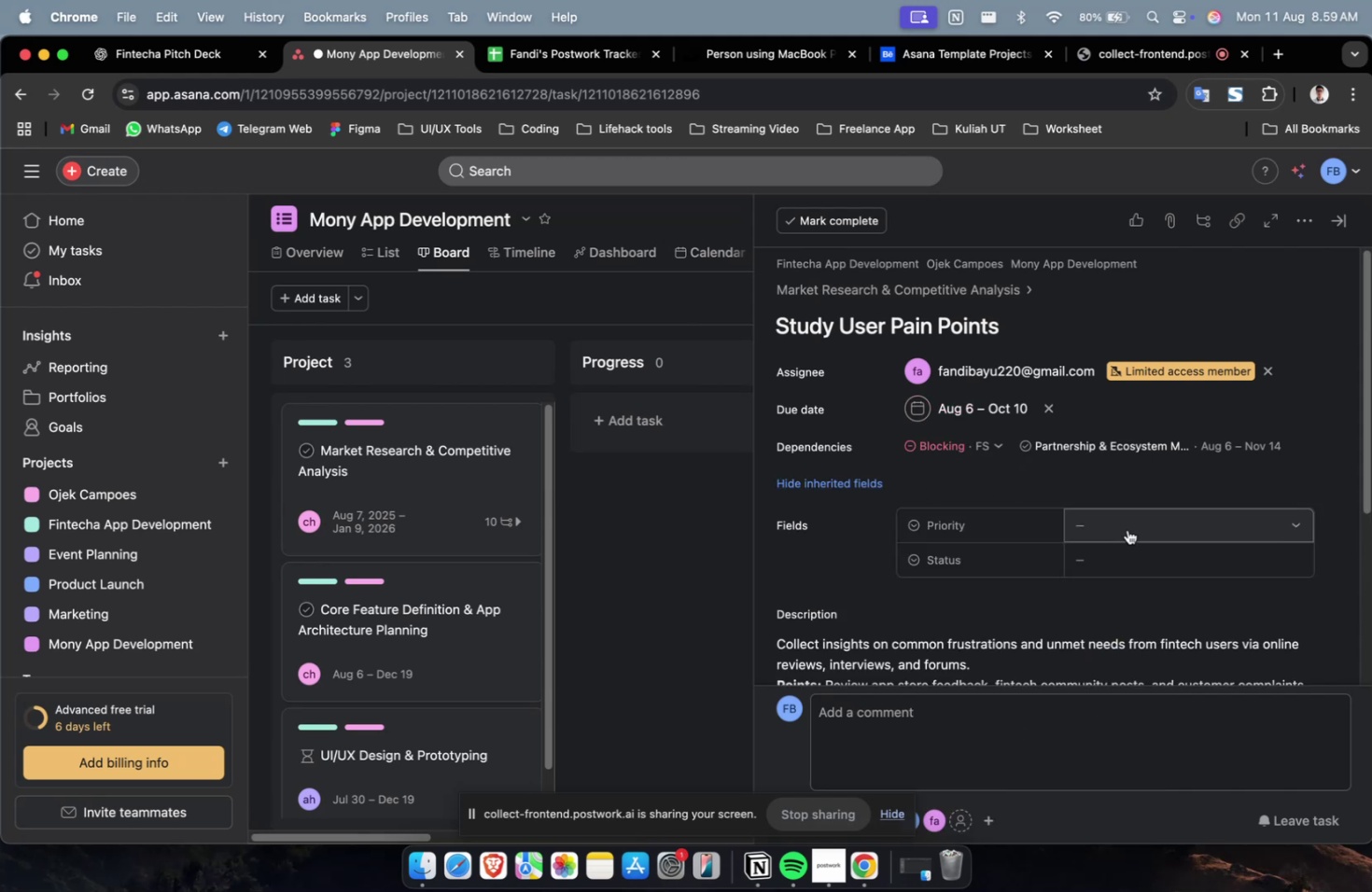 
triple_click([1147, 543])
 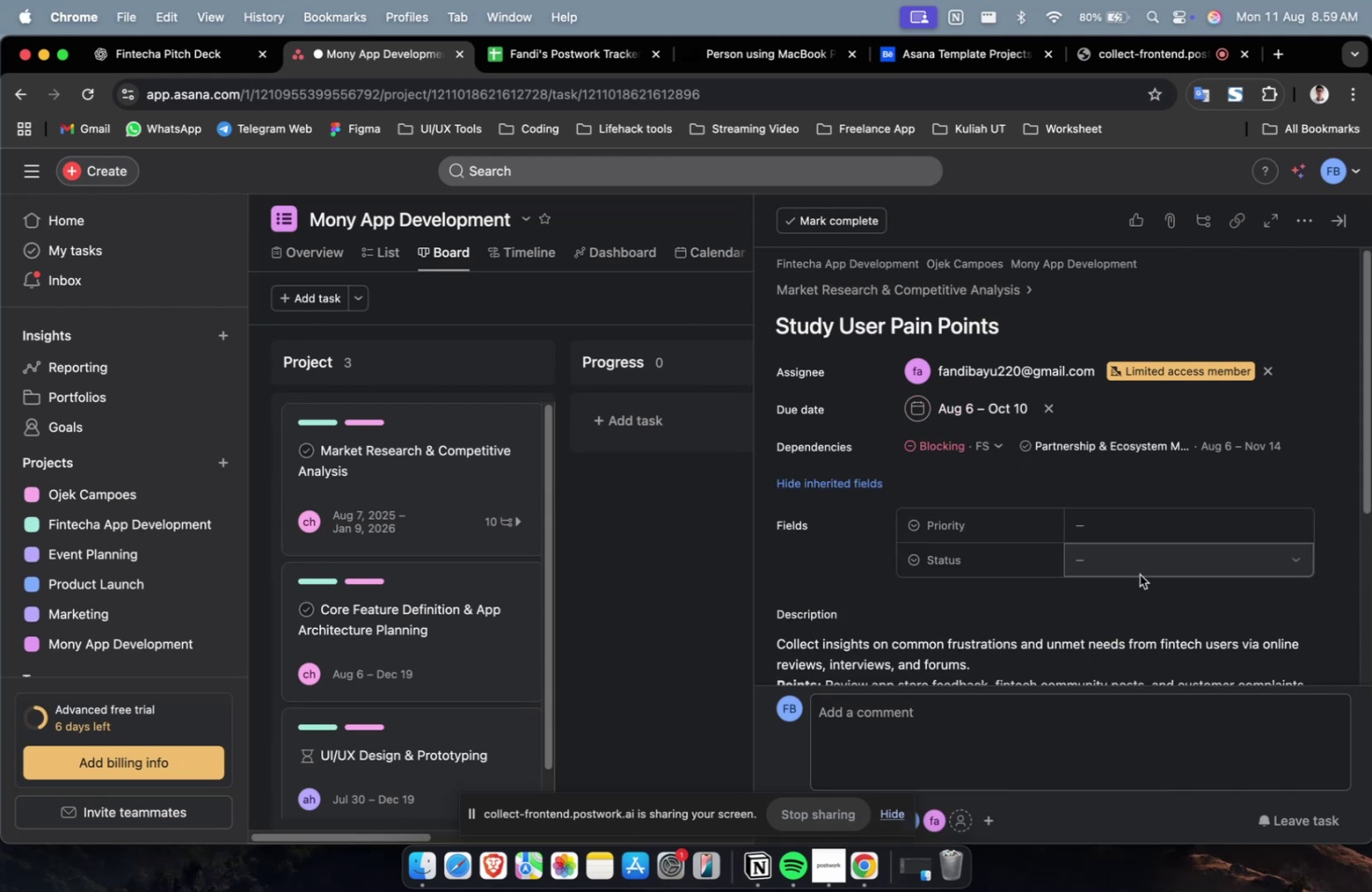 
left_click([1140, 537])
 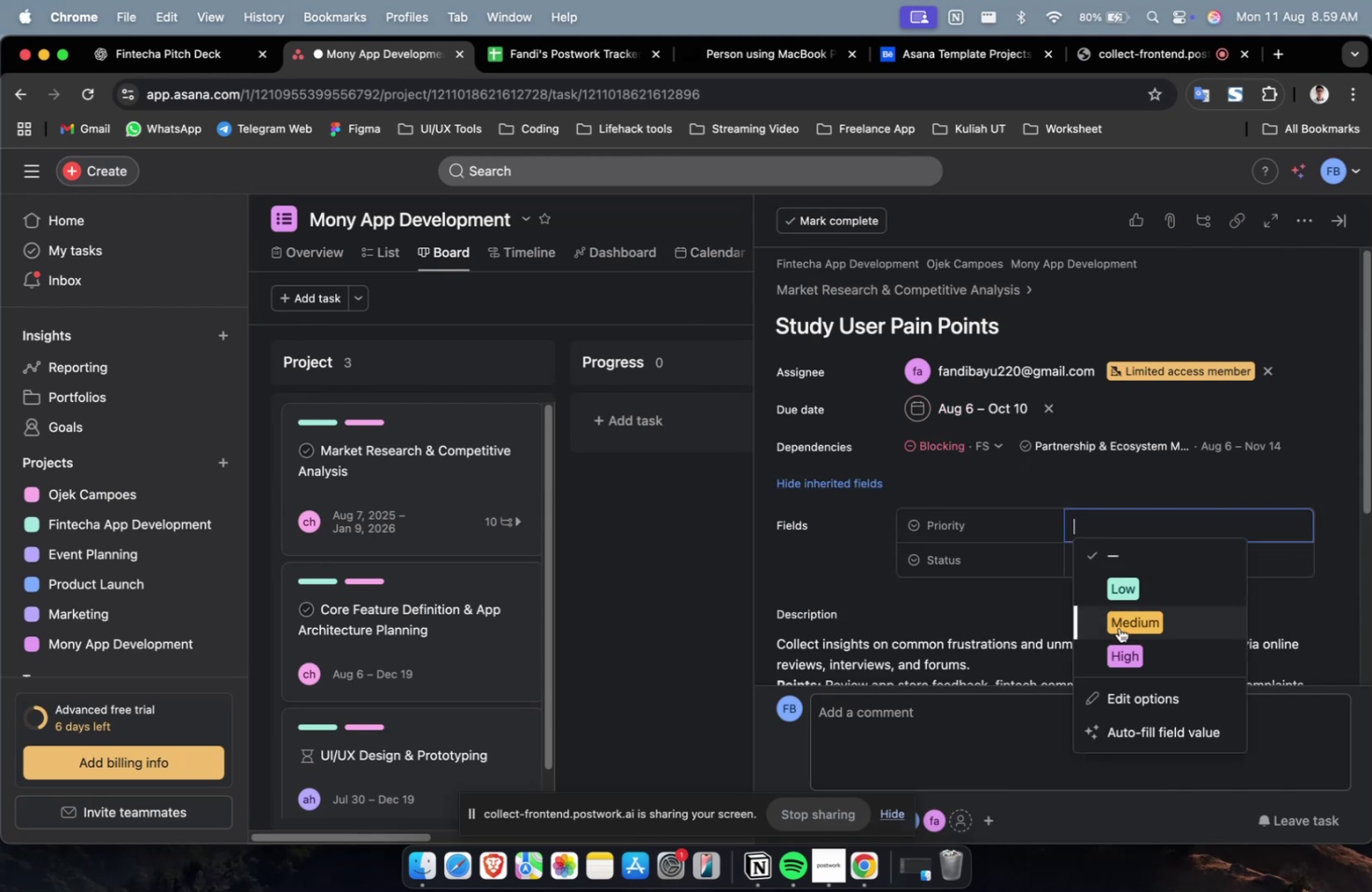 
double_click([1113, 648])
 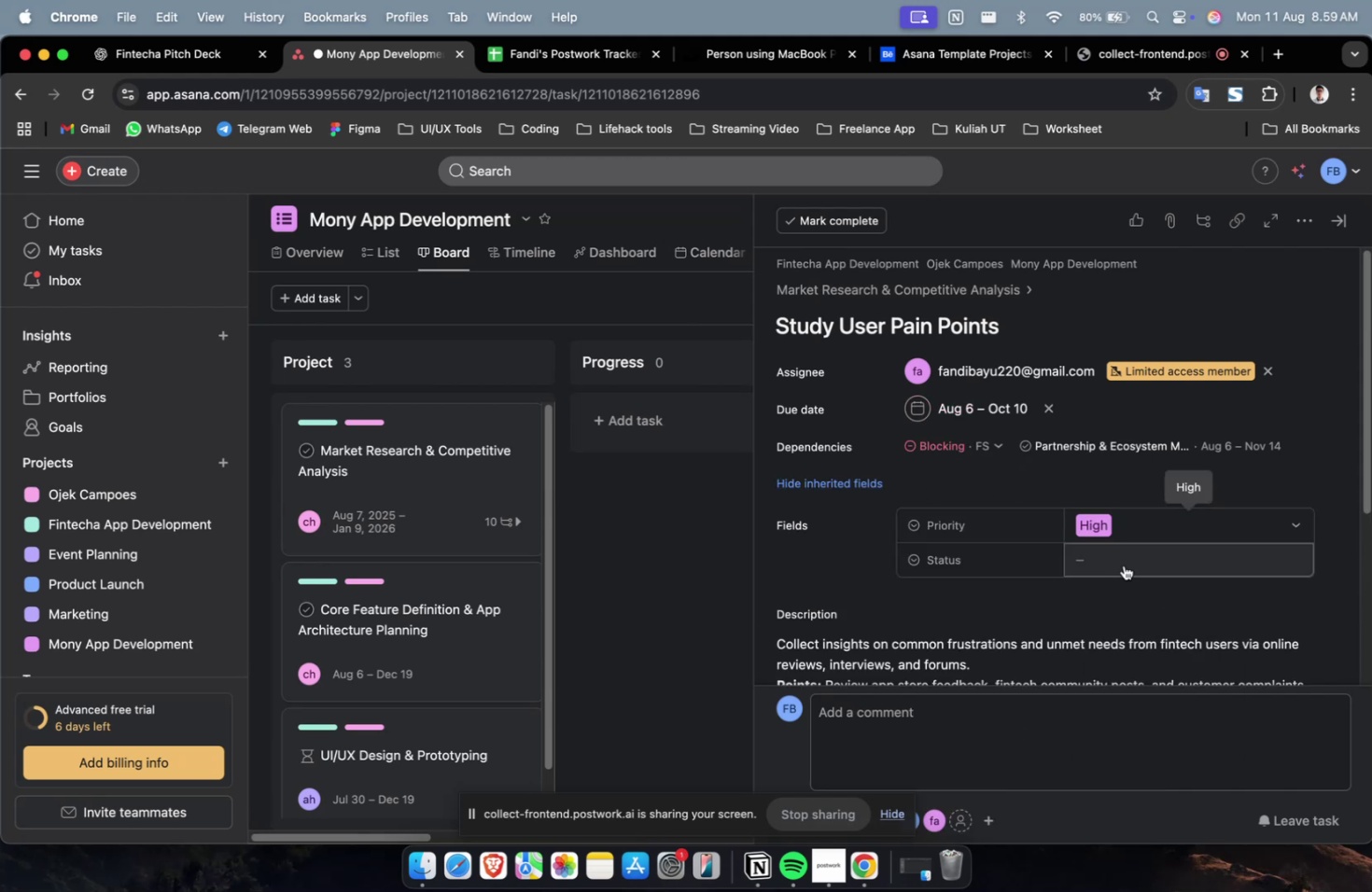 
triple_click([1123, 564])
 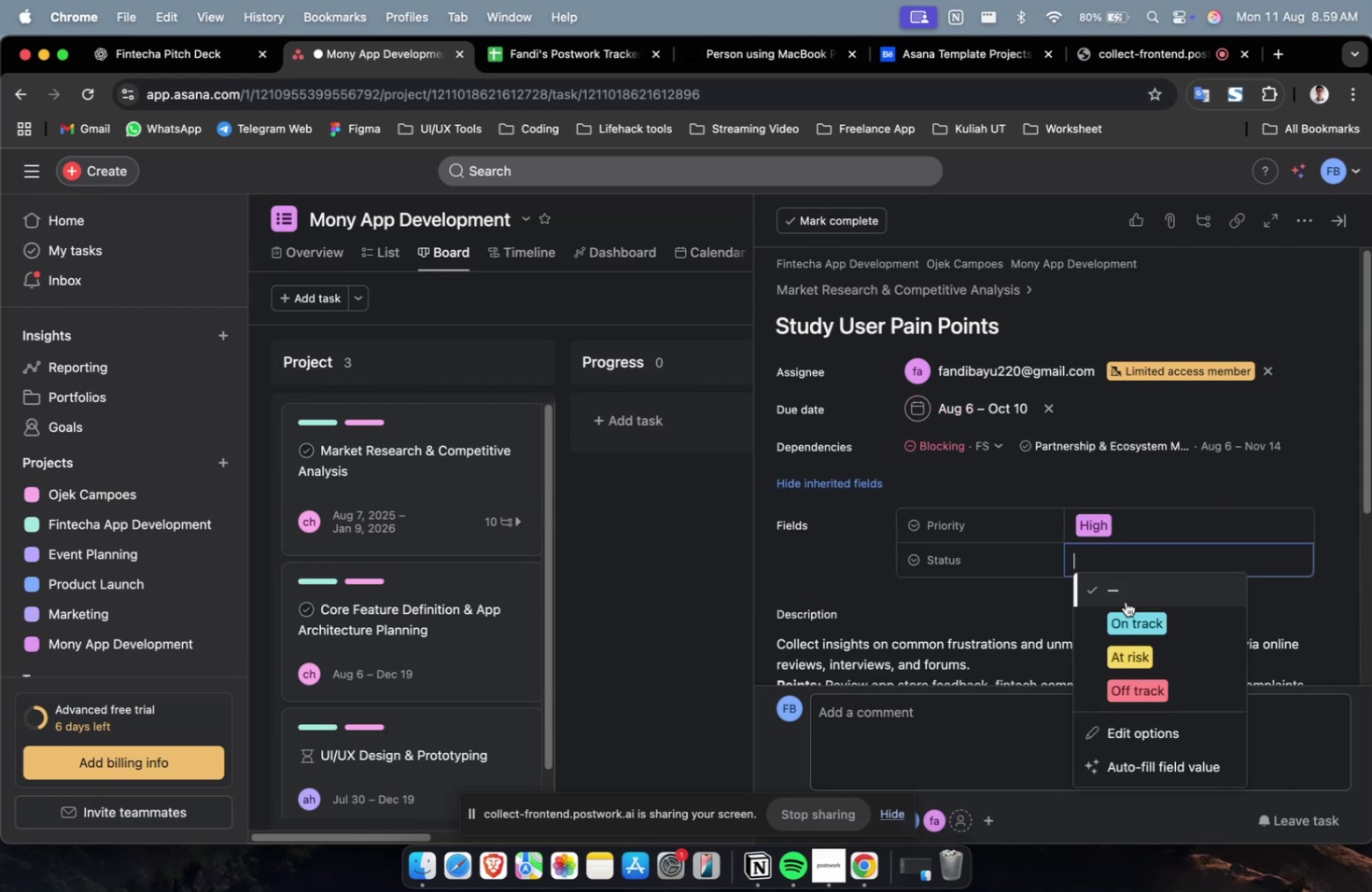 
triple_click([1125, 601])
 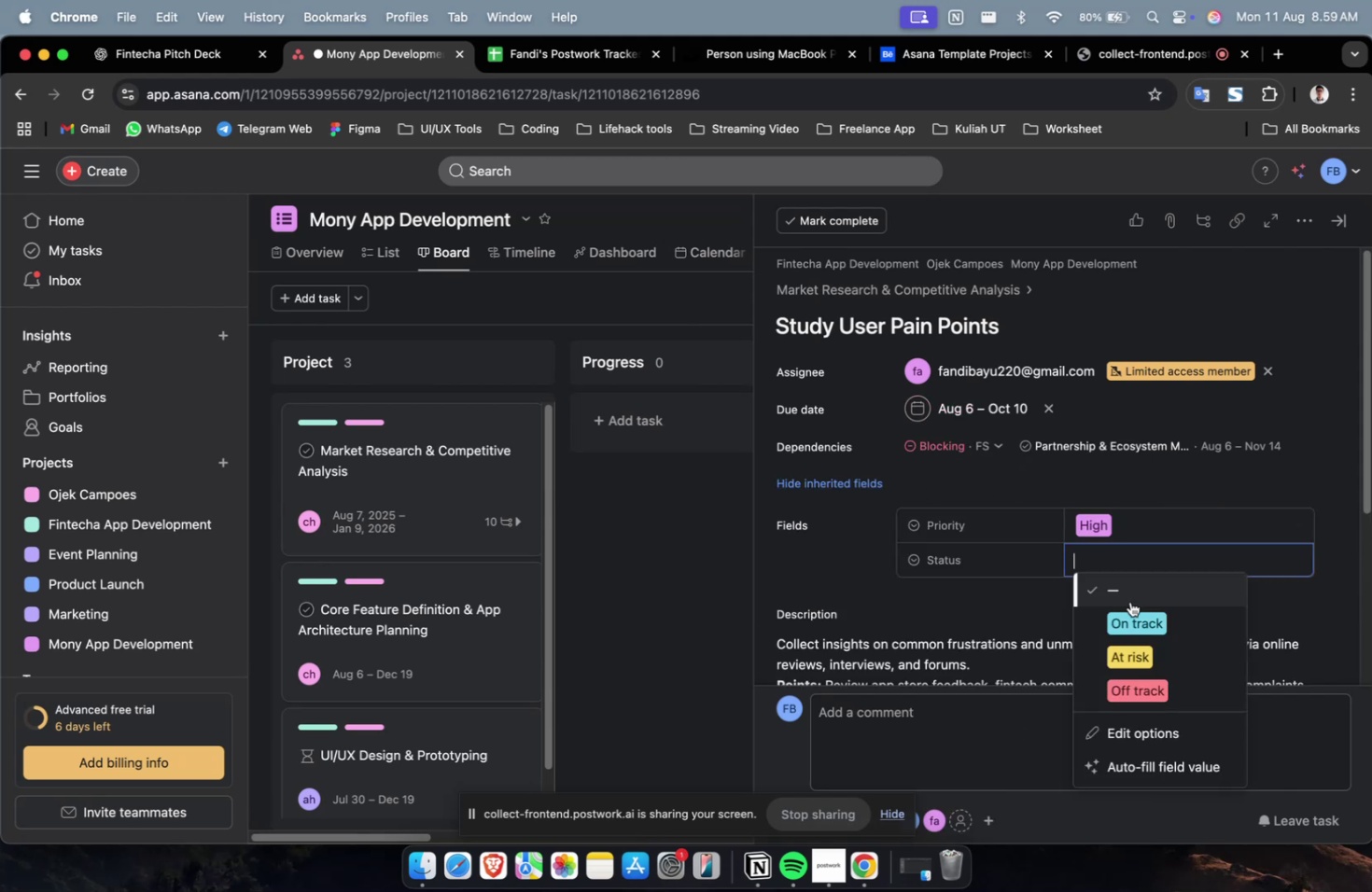 
triple_click([1129, 612])
 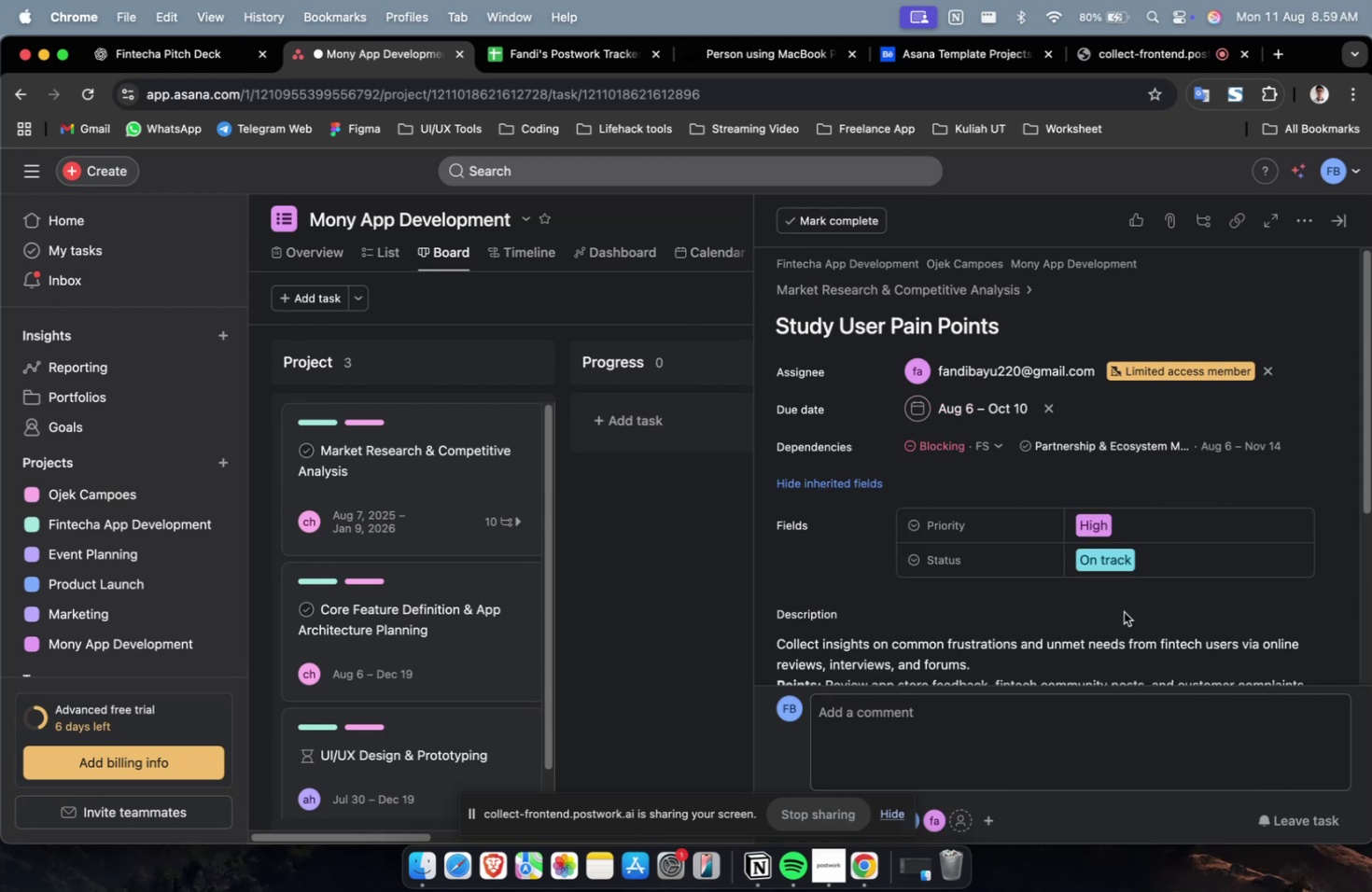 
scroll: coordinate [1131, 522], scroll_direction: down, amount: 24.0
 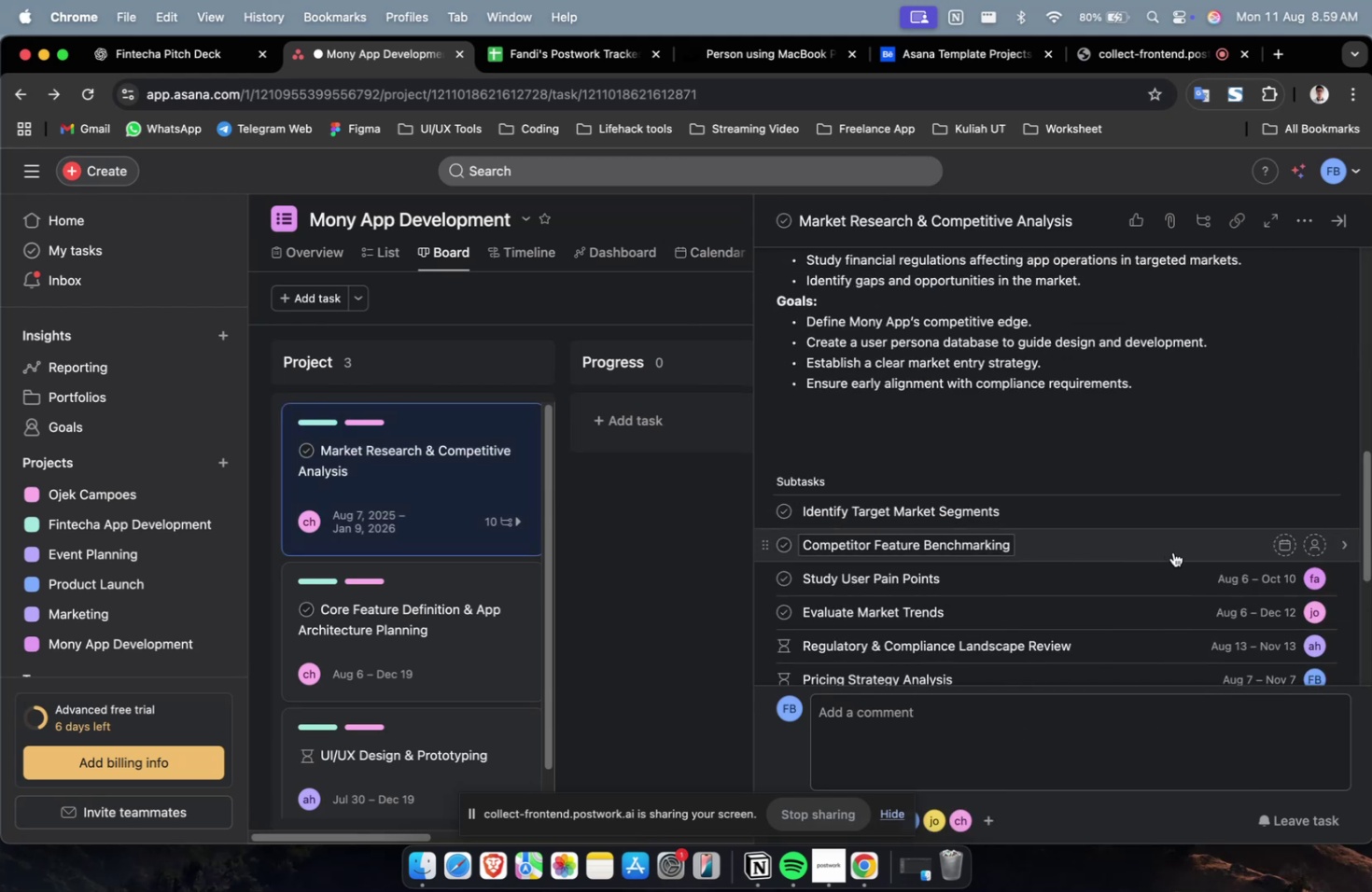 
left_click([1173, 551])
 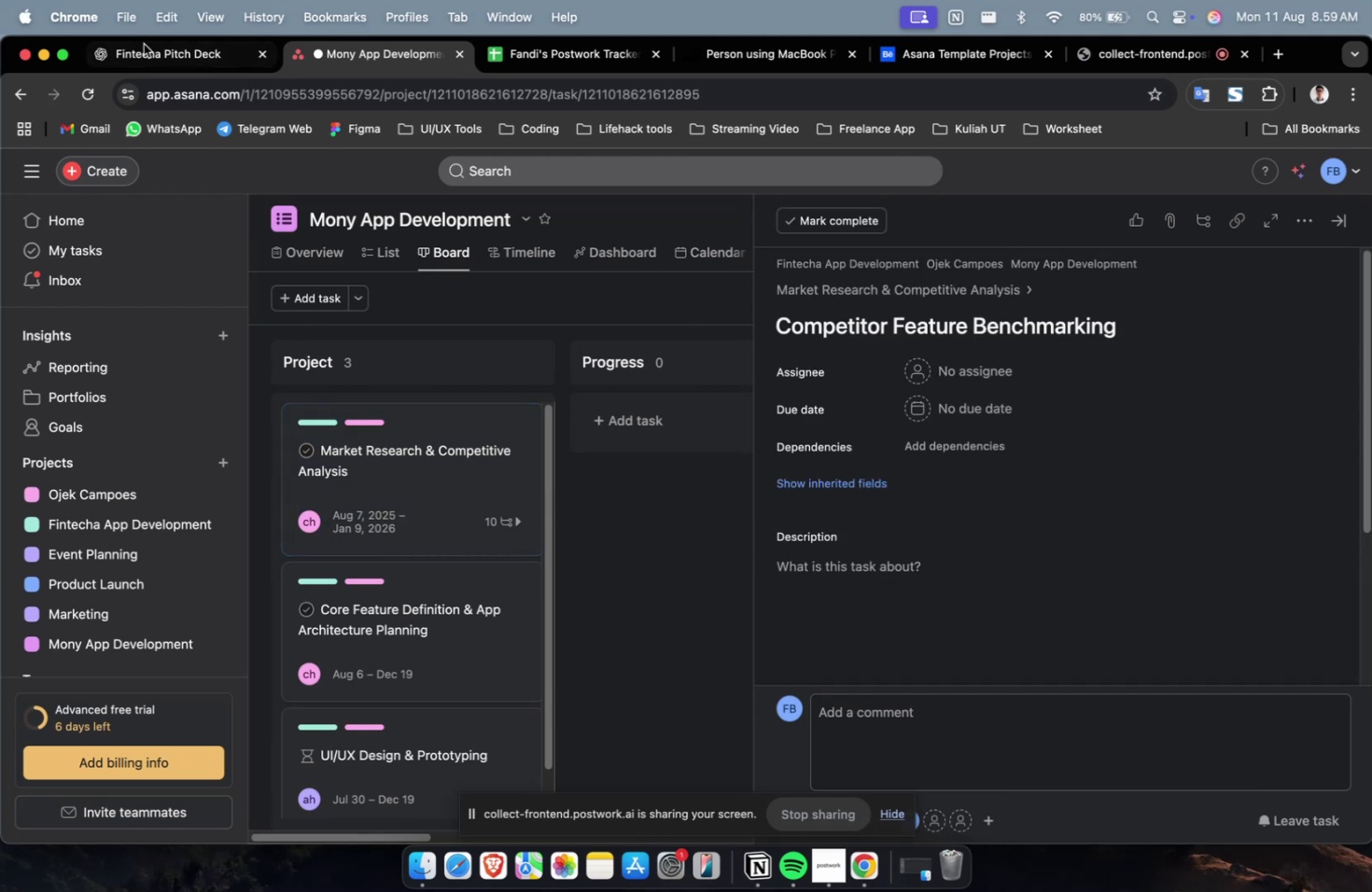 
scroll: coordinate [711, 317], scroll_direction: up, amount: 9.0
 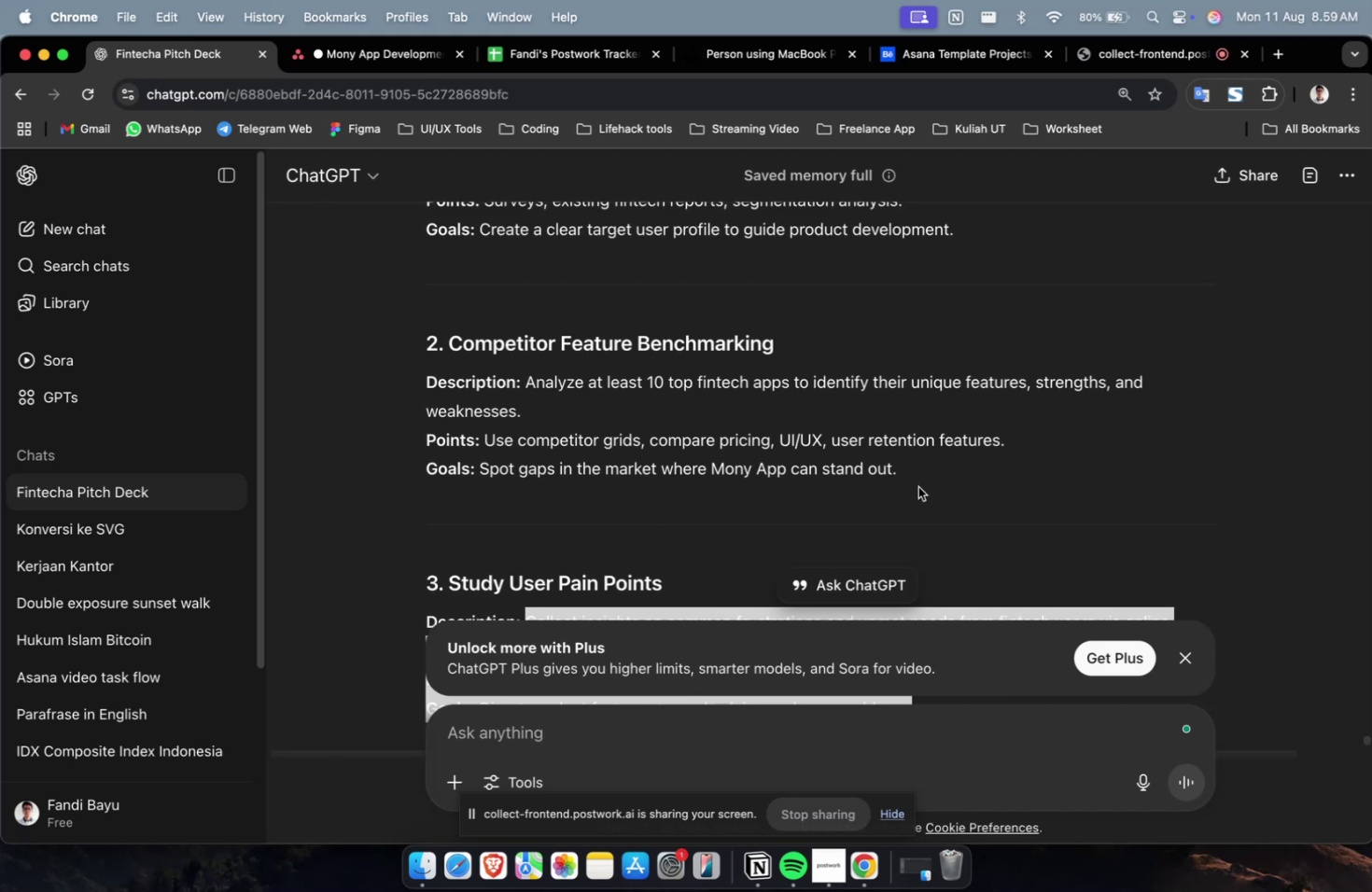 
left_click_drag(start_coordinate=[918, 480], to_coordinate=[528, 377])
 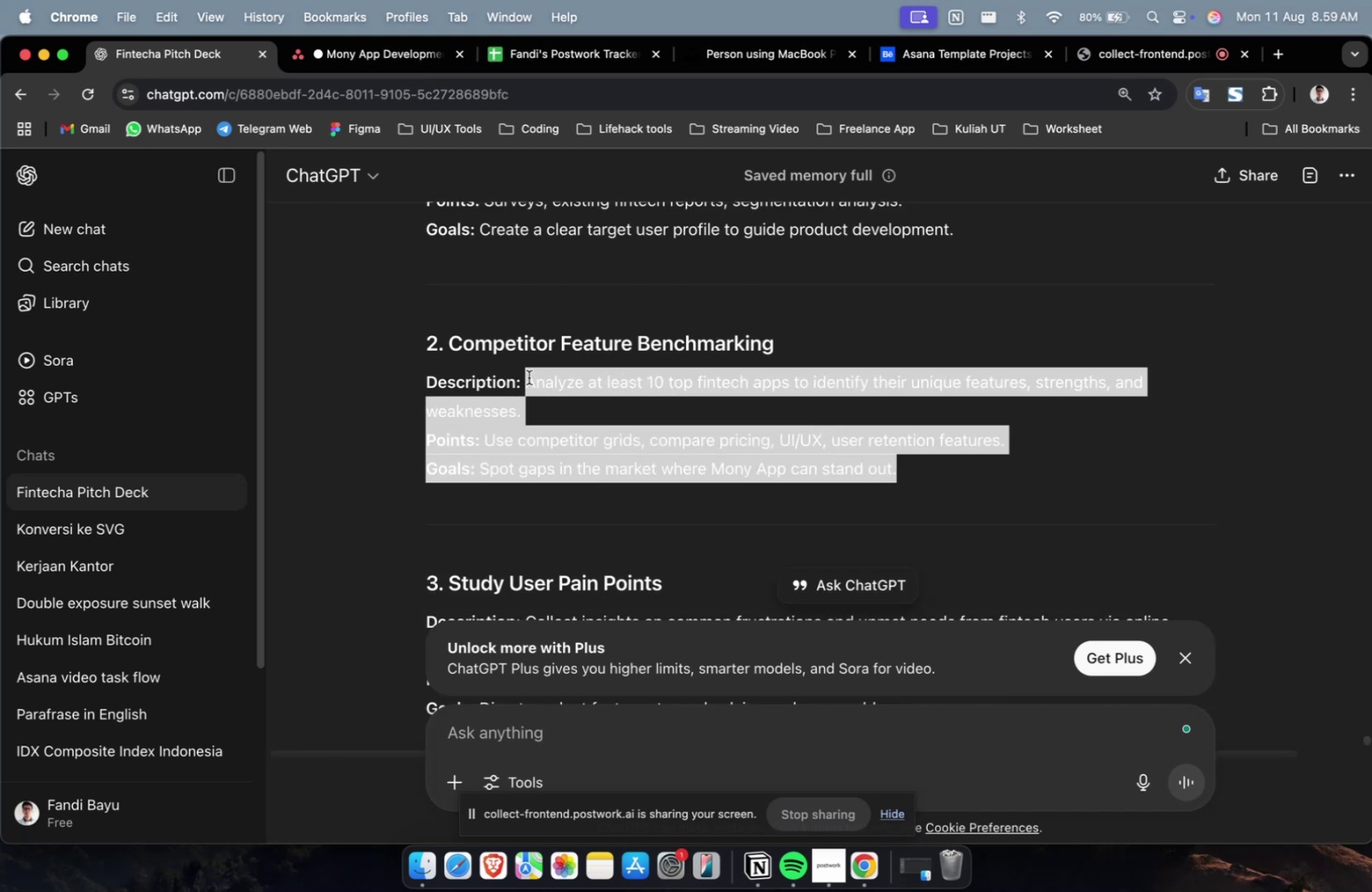 
key(Meta+C)
 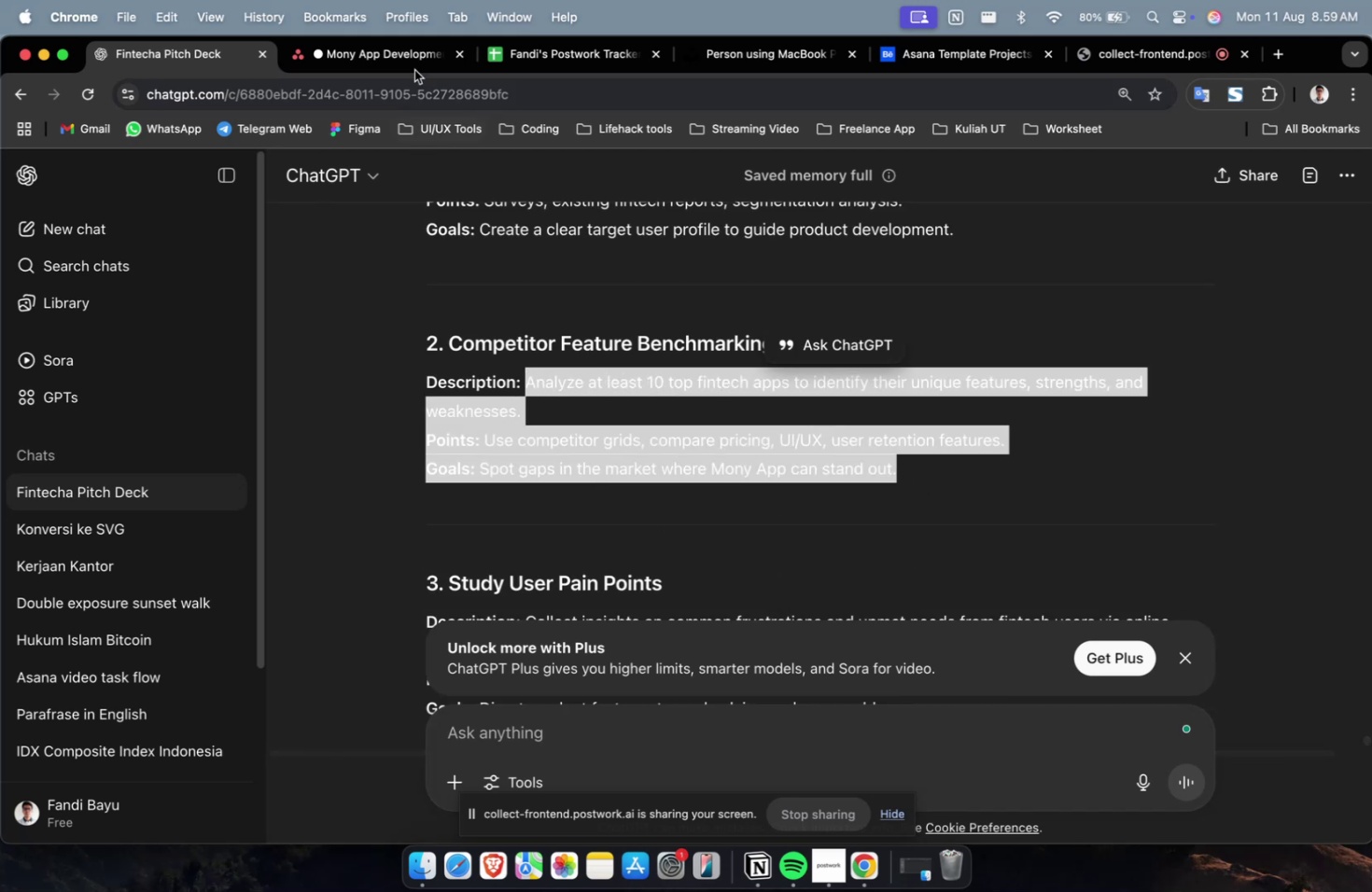 
left_click([408, 51])
 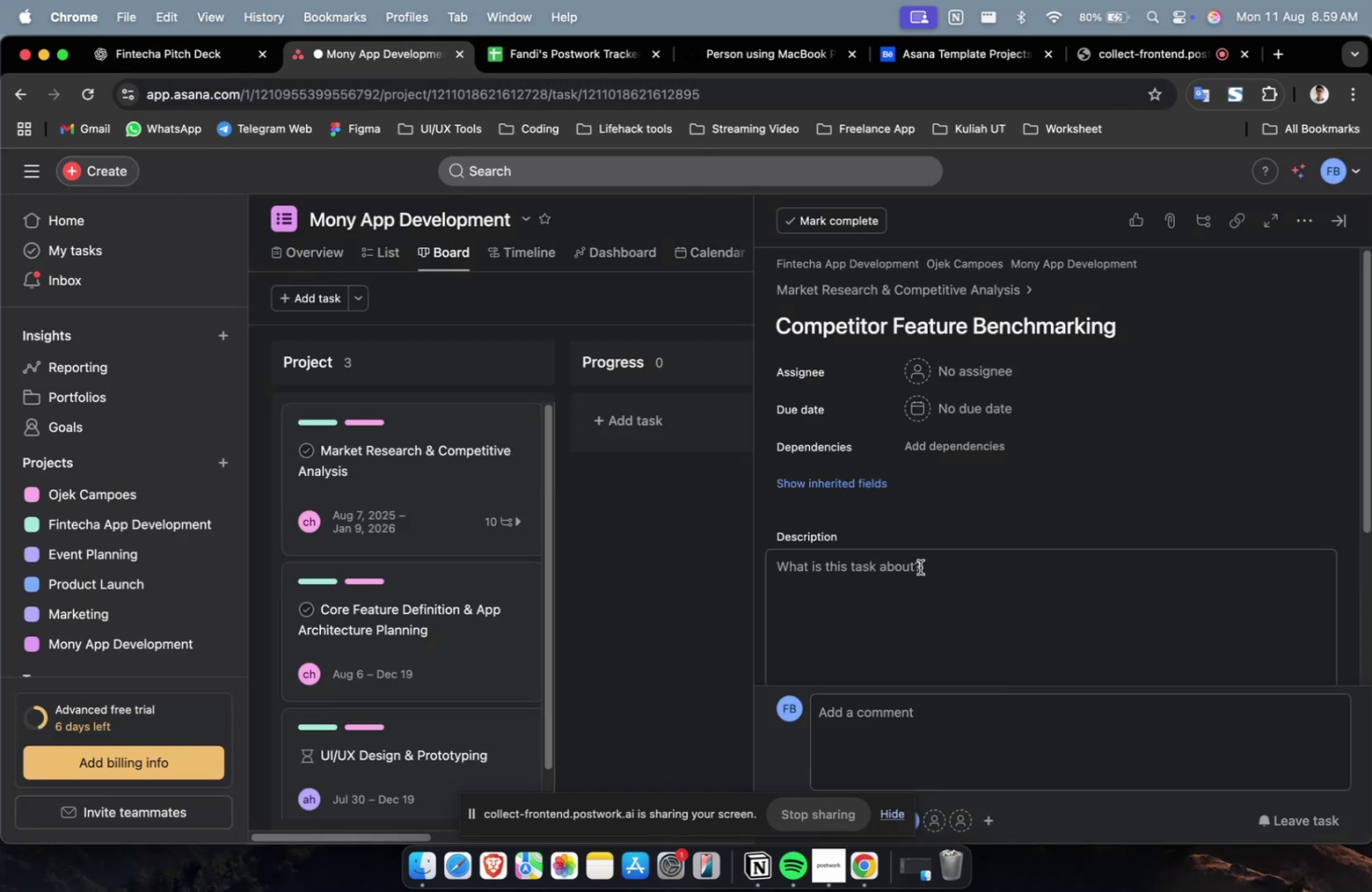 
key(Meta+CommandLeft)
 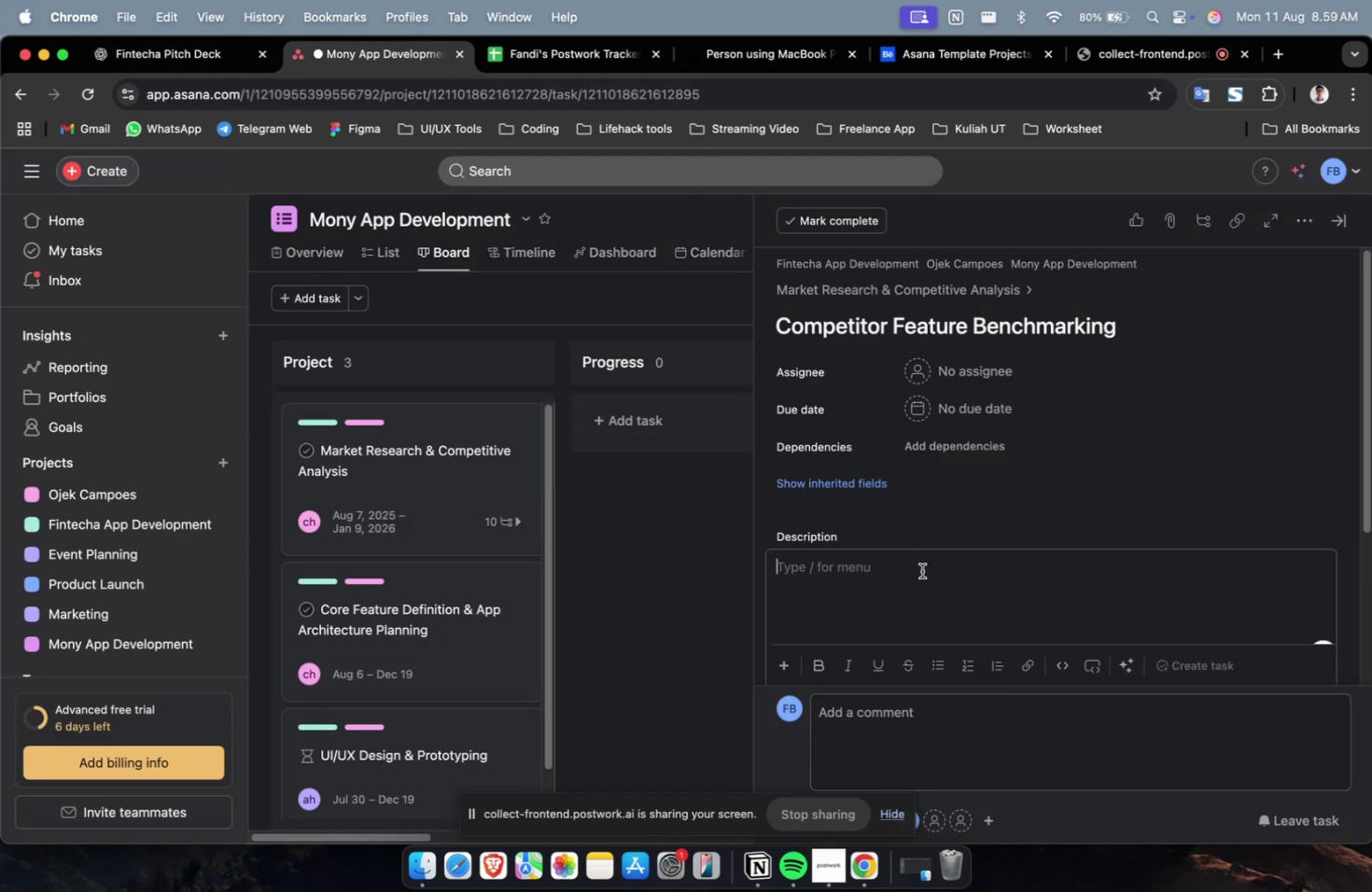 
key(Meta+V)
 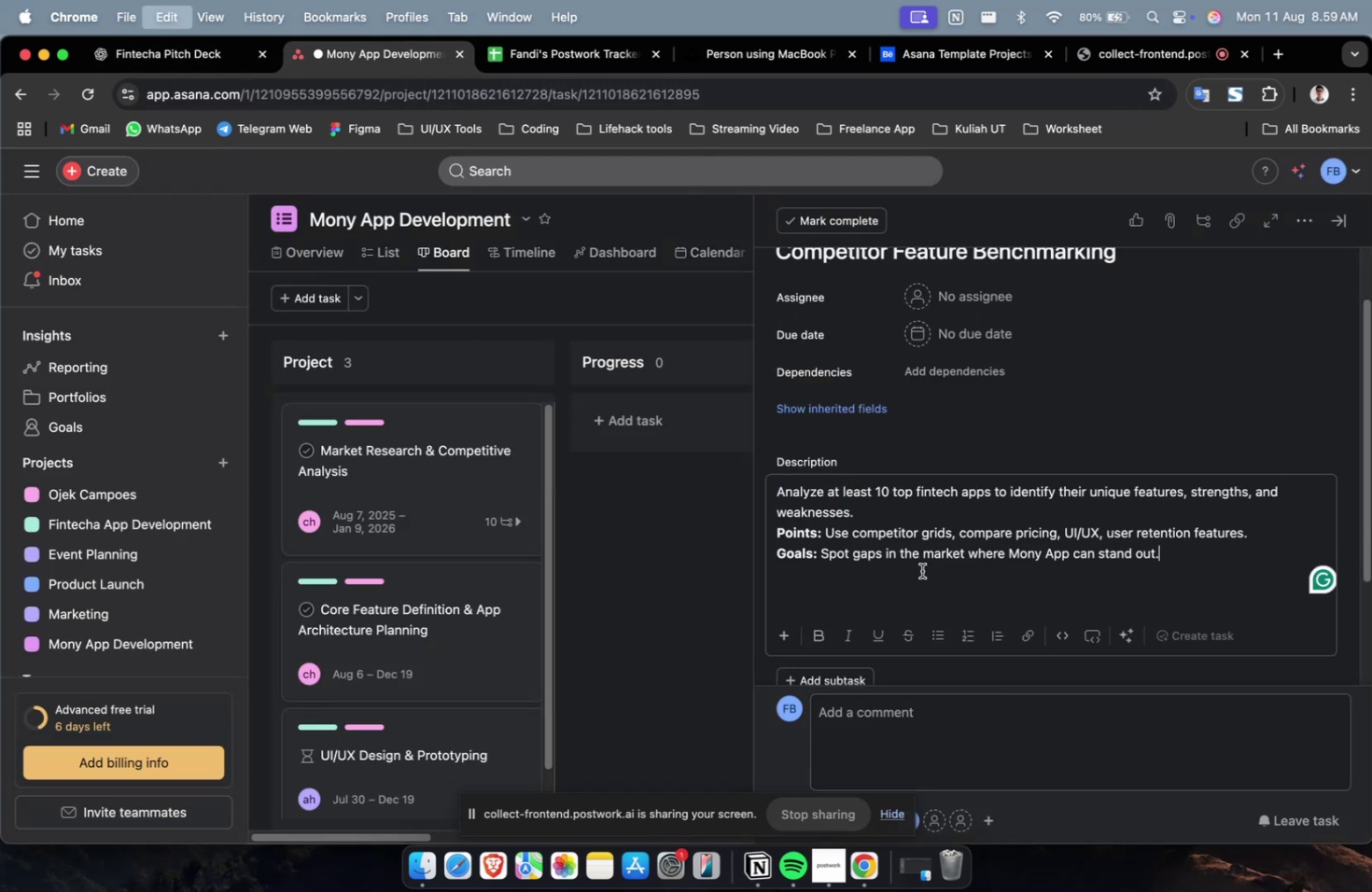 
scroll: coordinate [921, 570], scroll_direction: up, amount: 12.0
 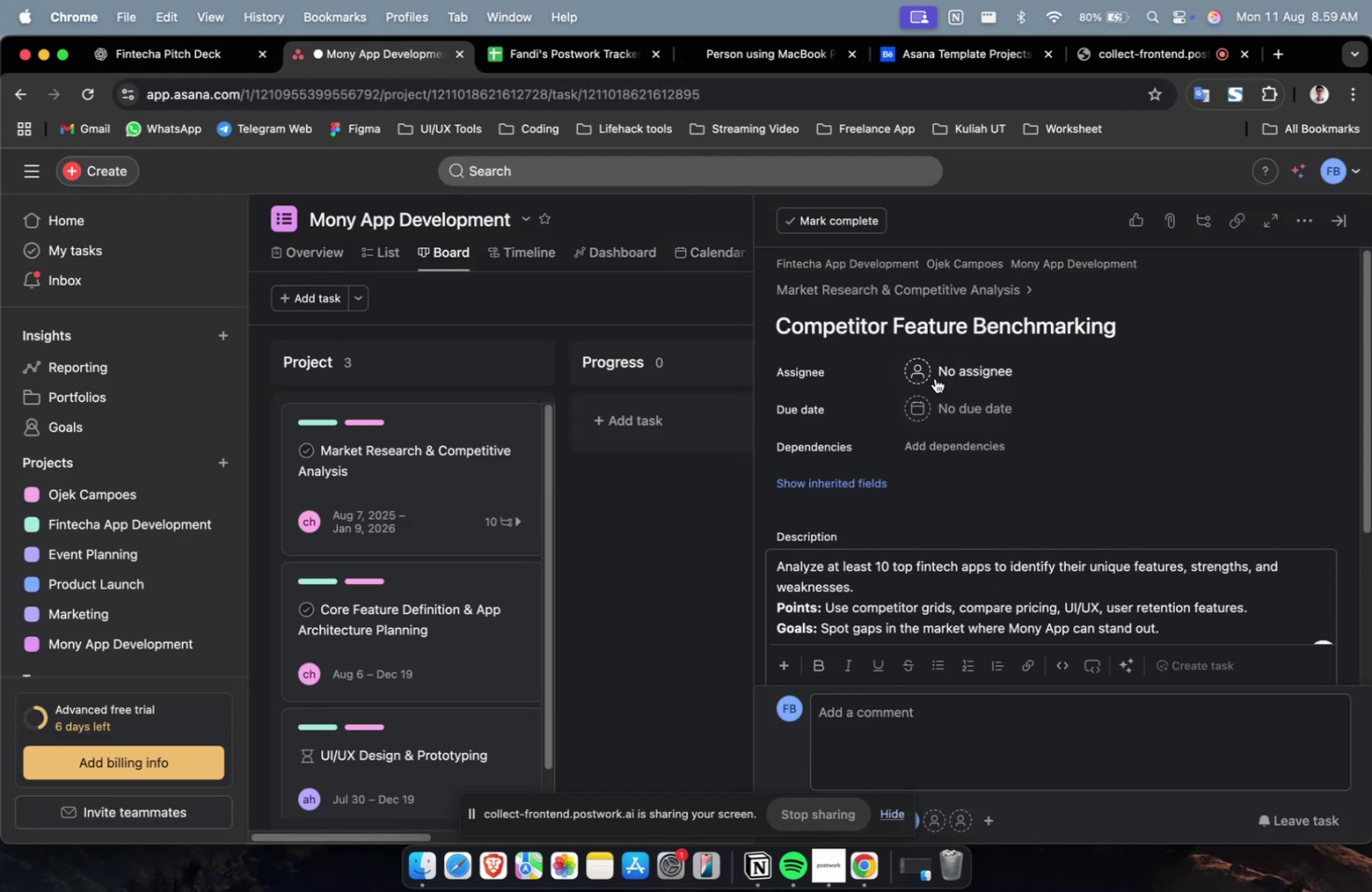 
left_click([939, 371])
 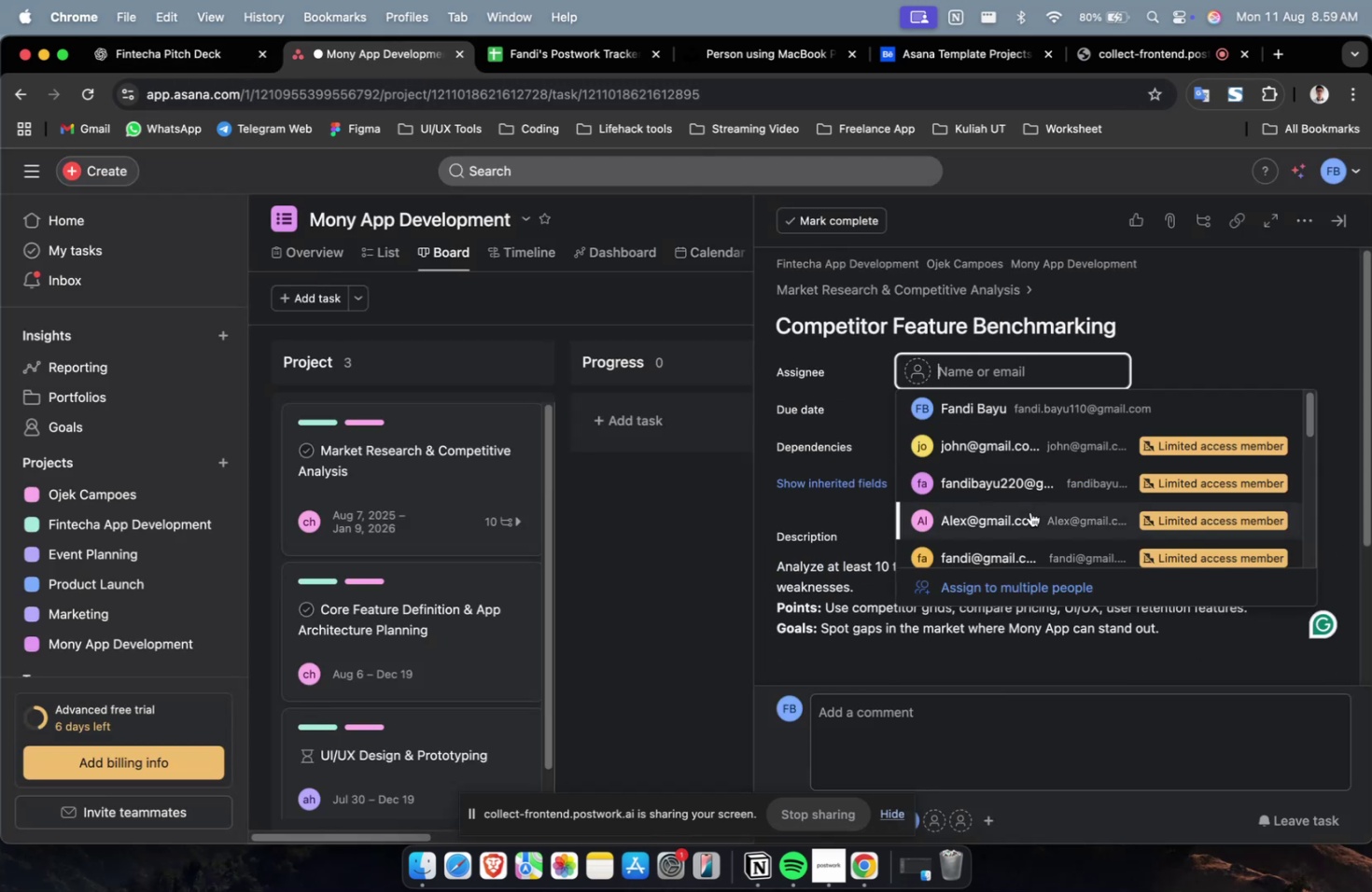 
double_click([1029, 513])
 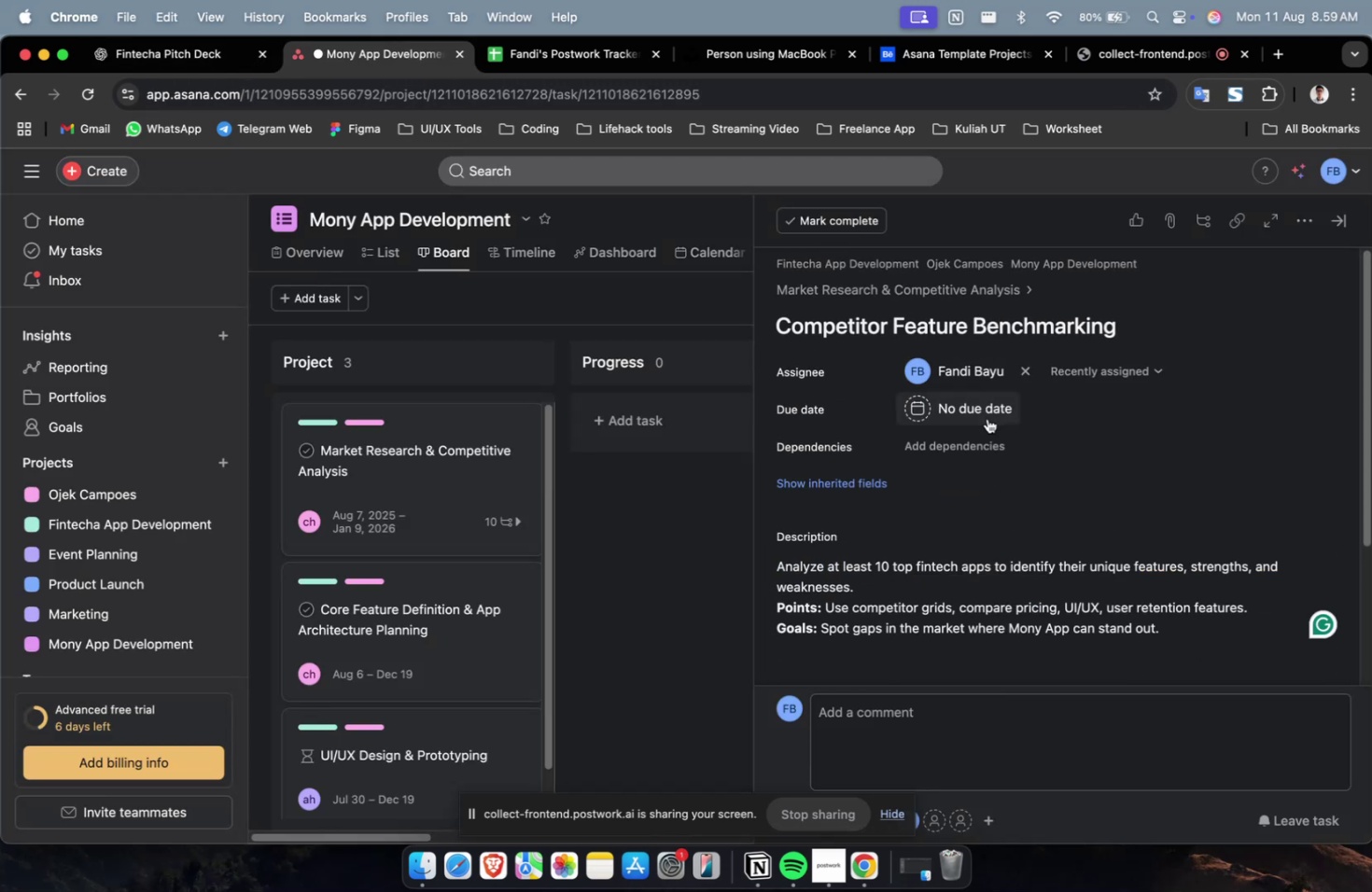 
triple_click([983, 408])
 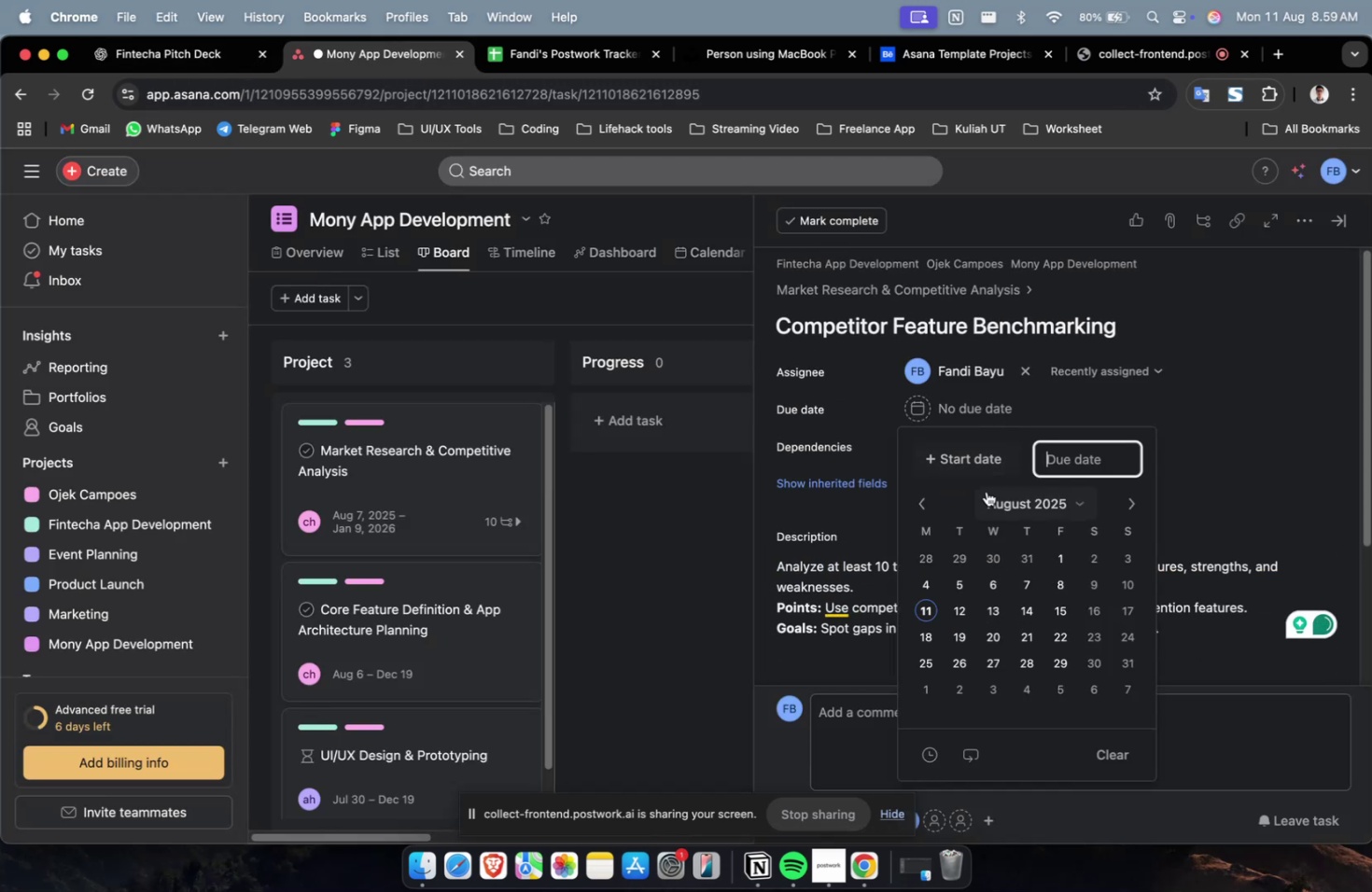 
triple_click([984, 468])
 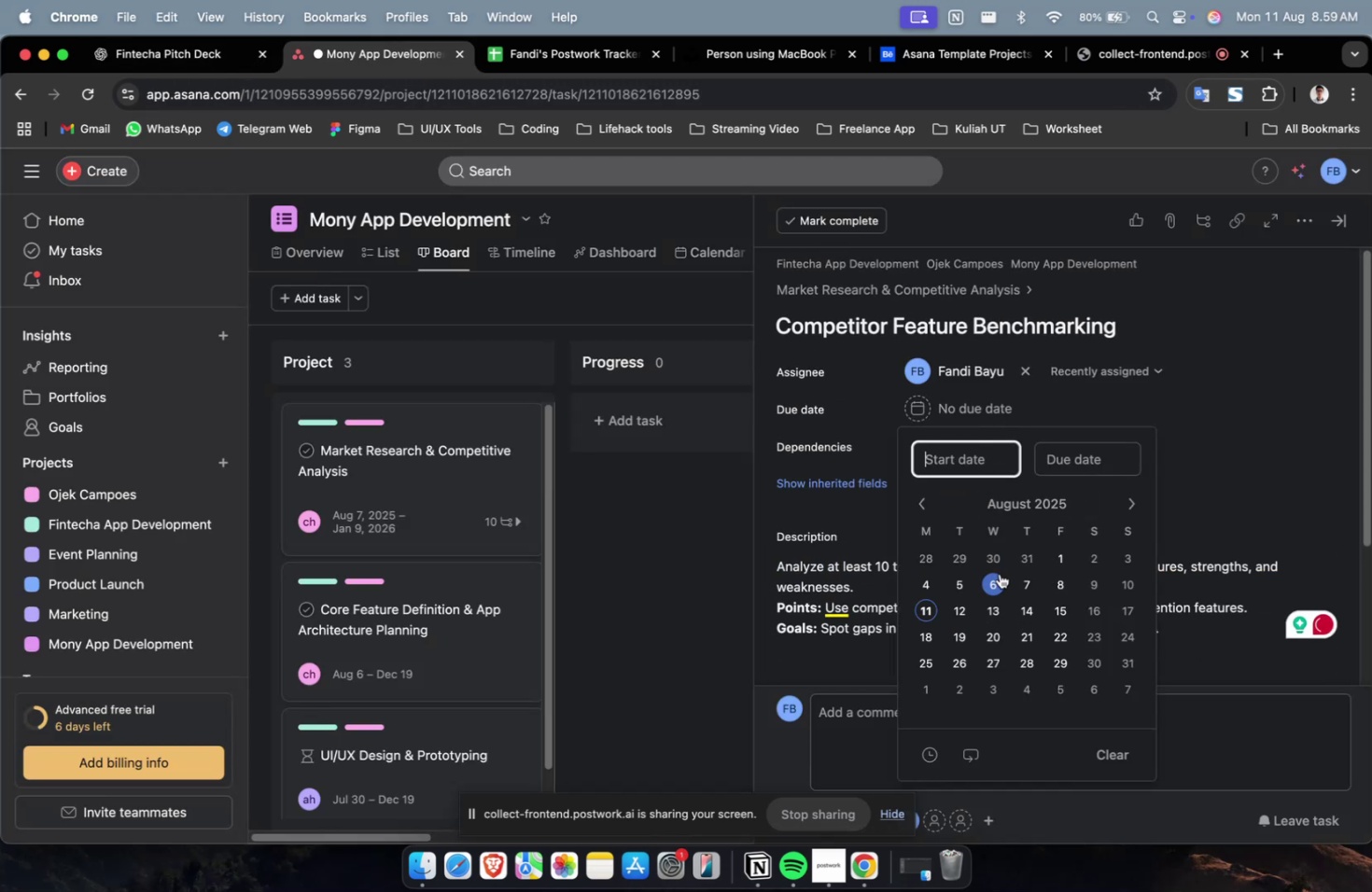 
triple_click([996, 582])
 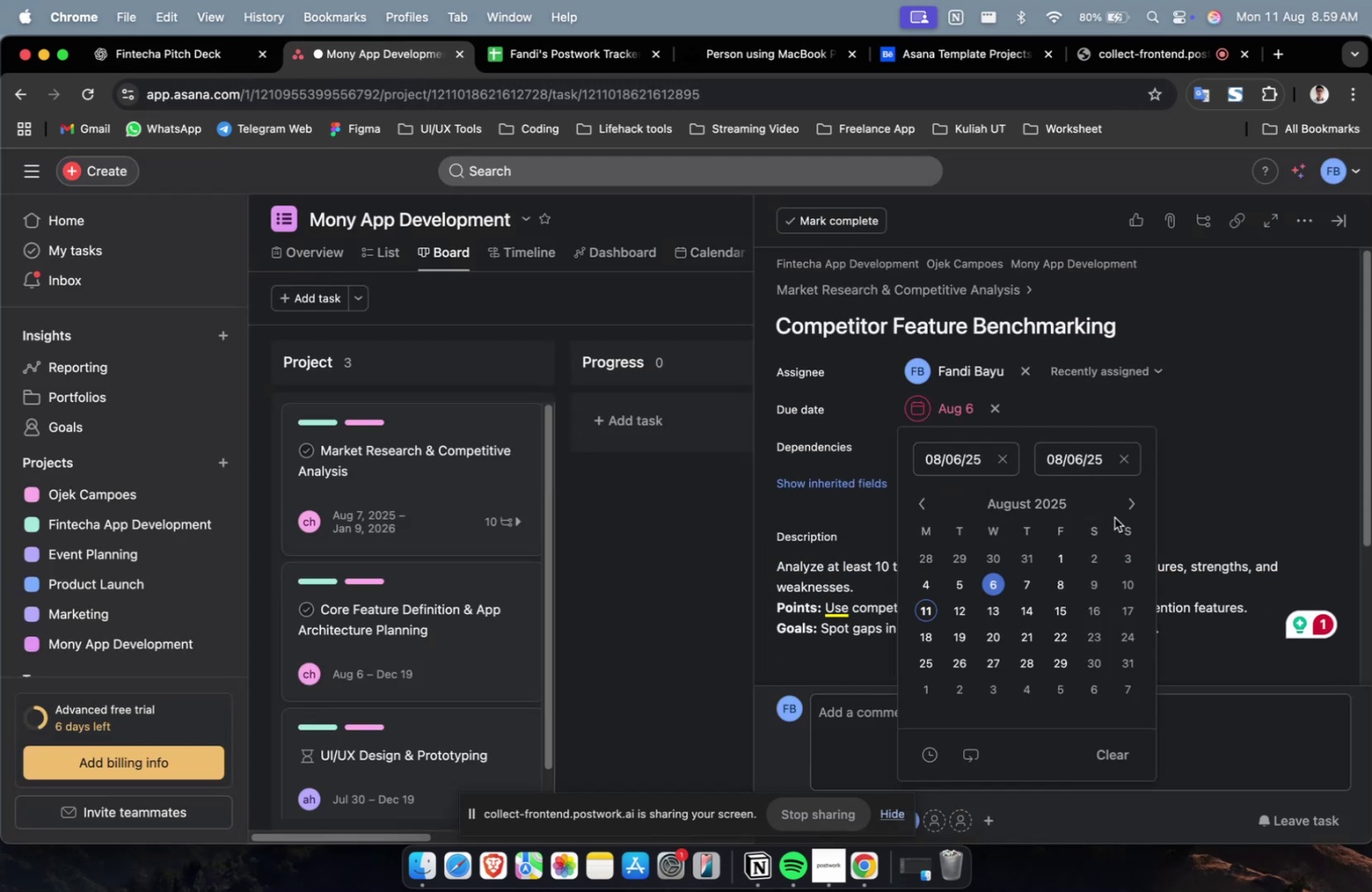 
left_click([1125, 509])
 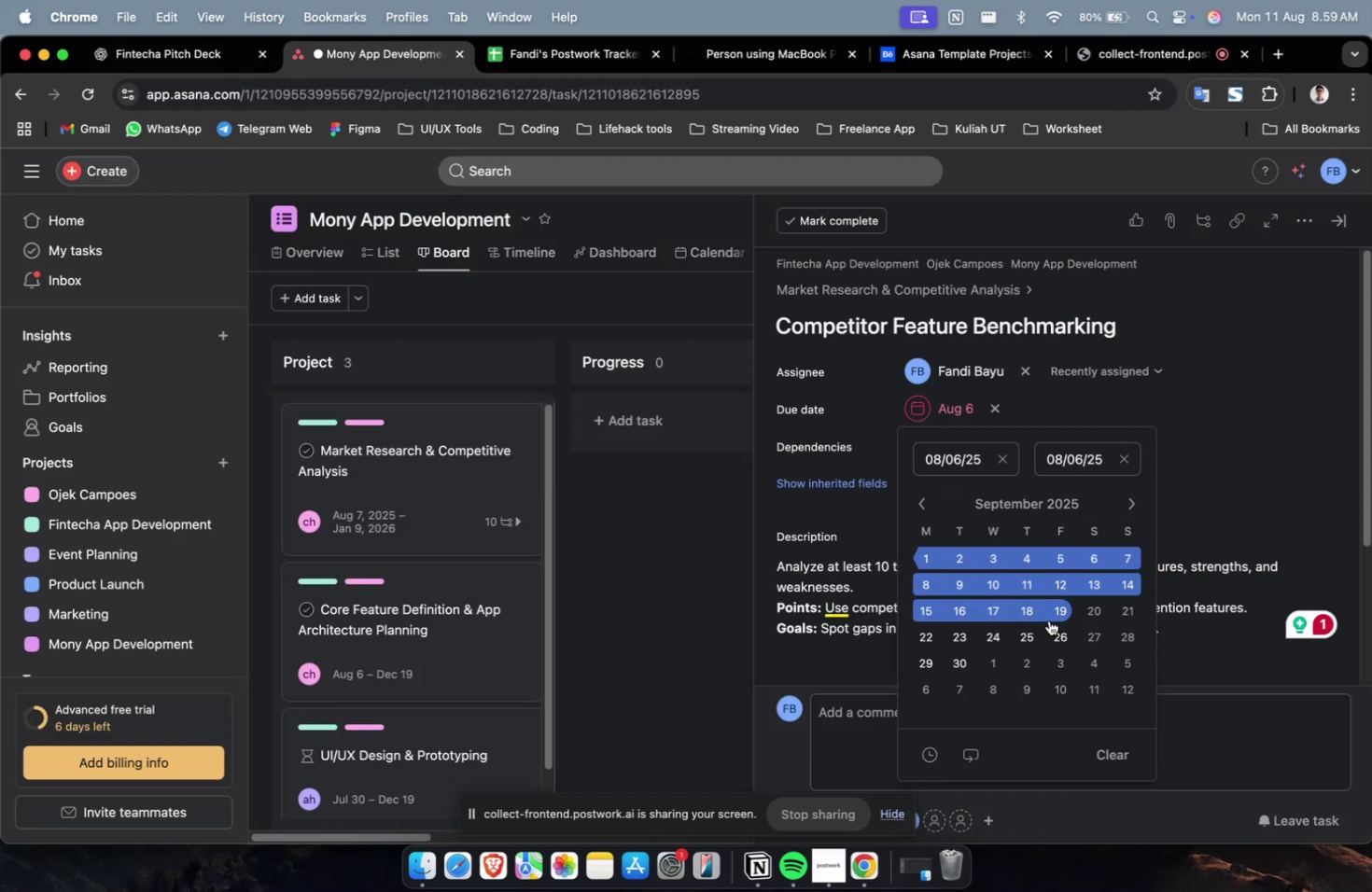 
double_click([1063, 599])
 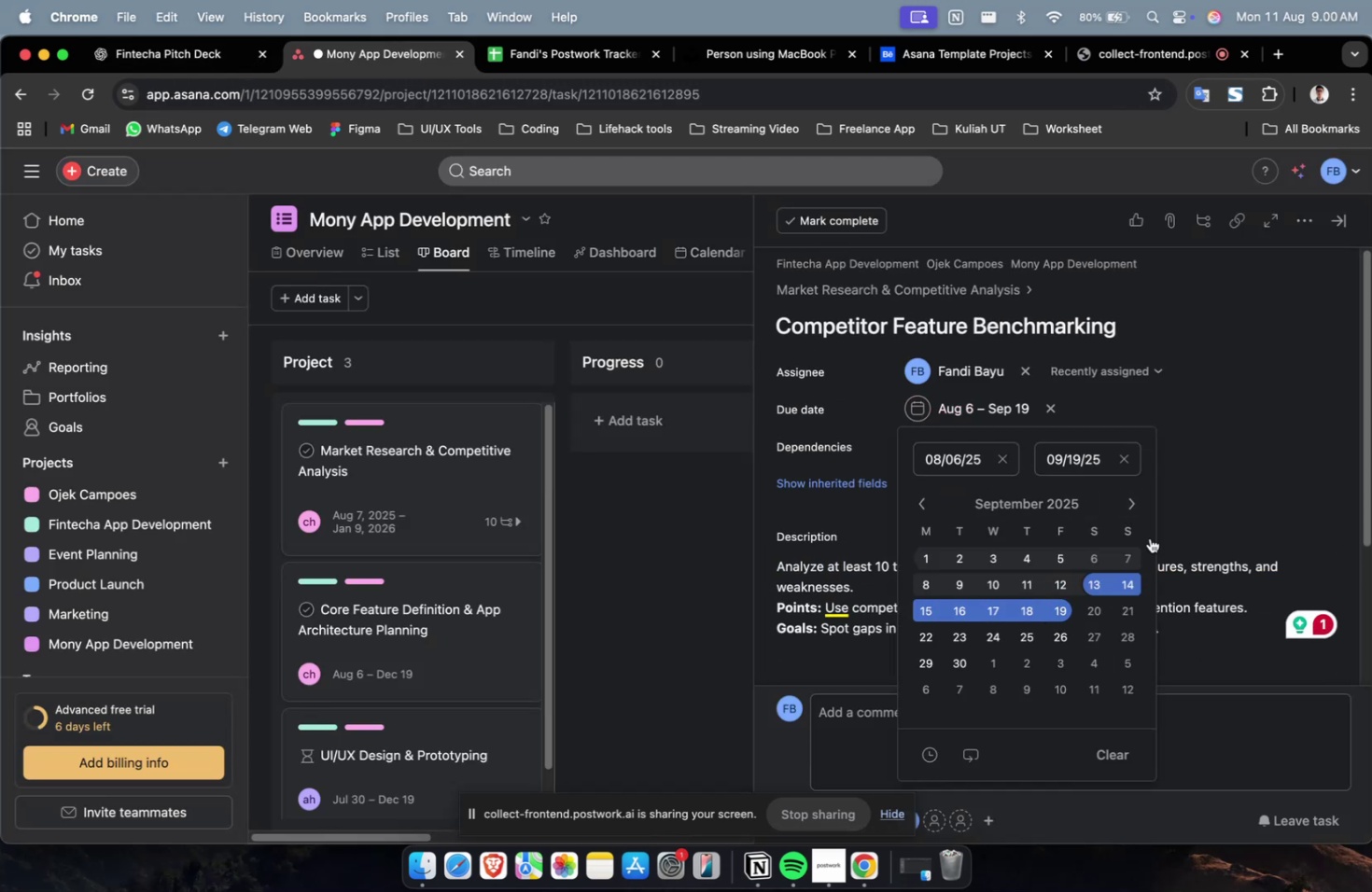 
triple_click([1269, 433])
 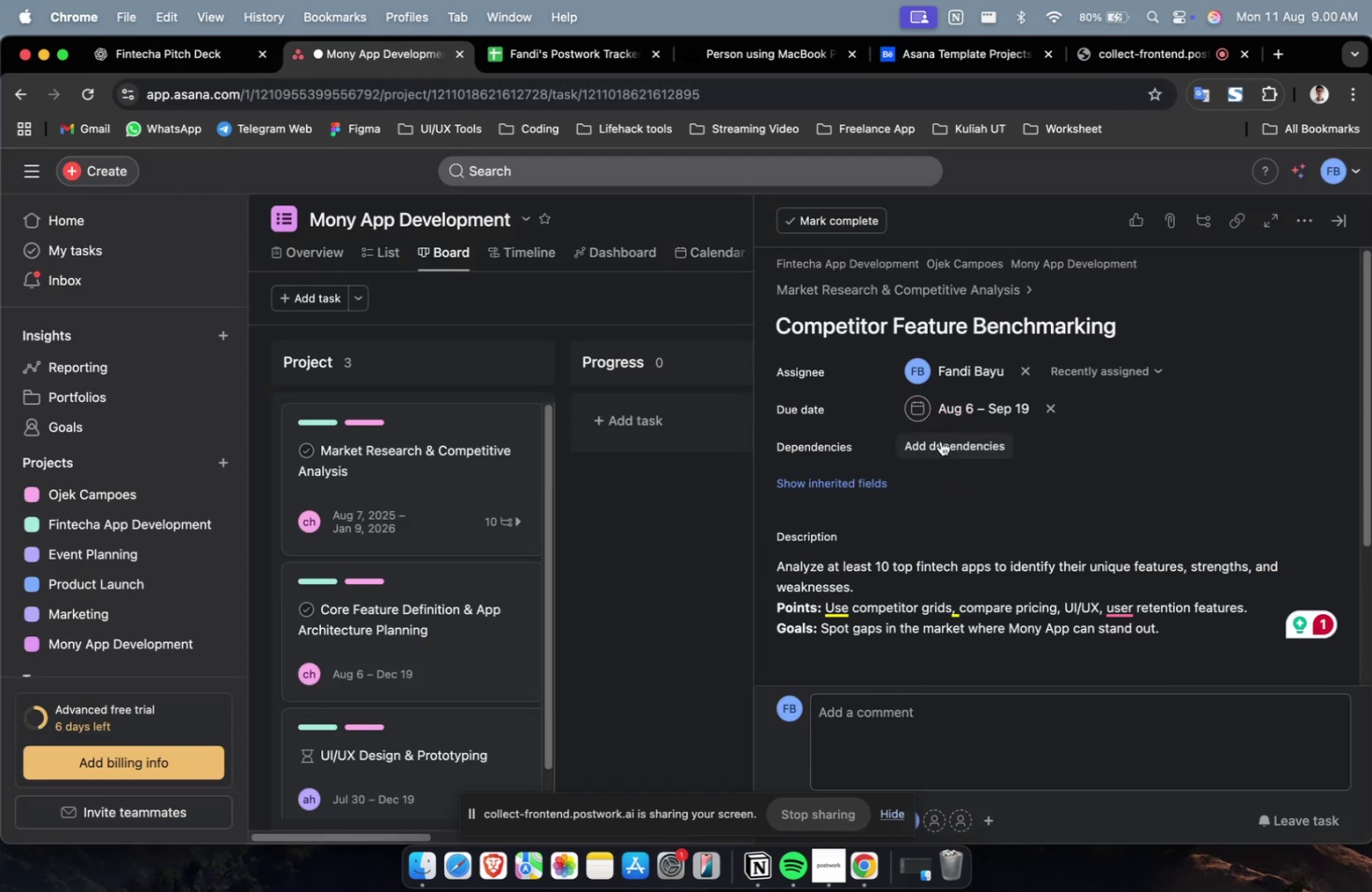 
triple_click([940, 440])
 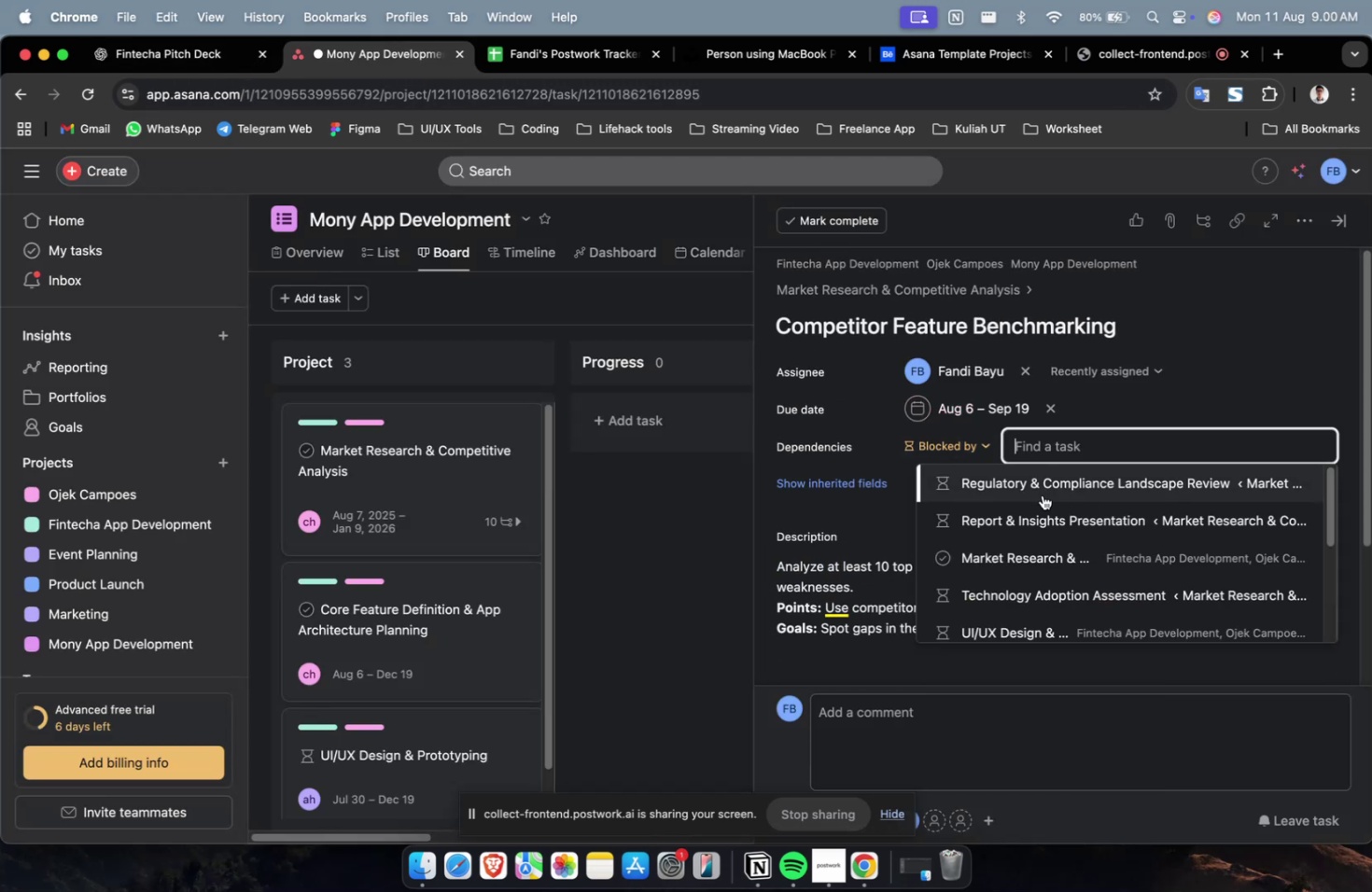 
triple_click([1042, 495])
 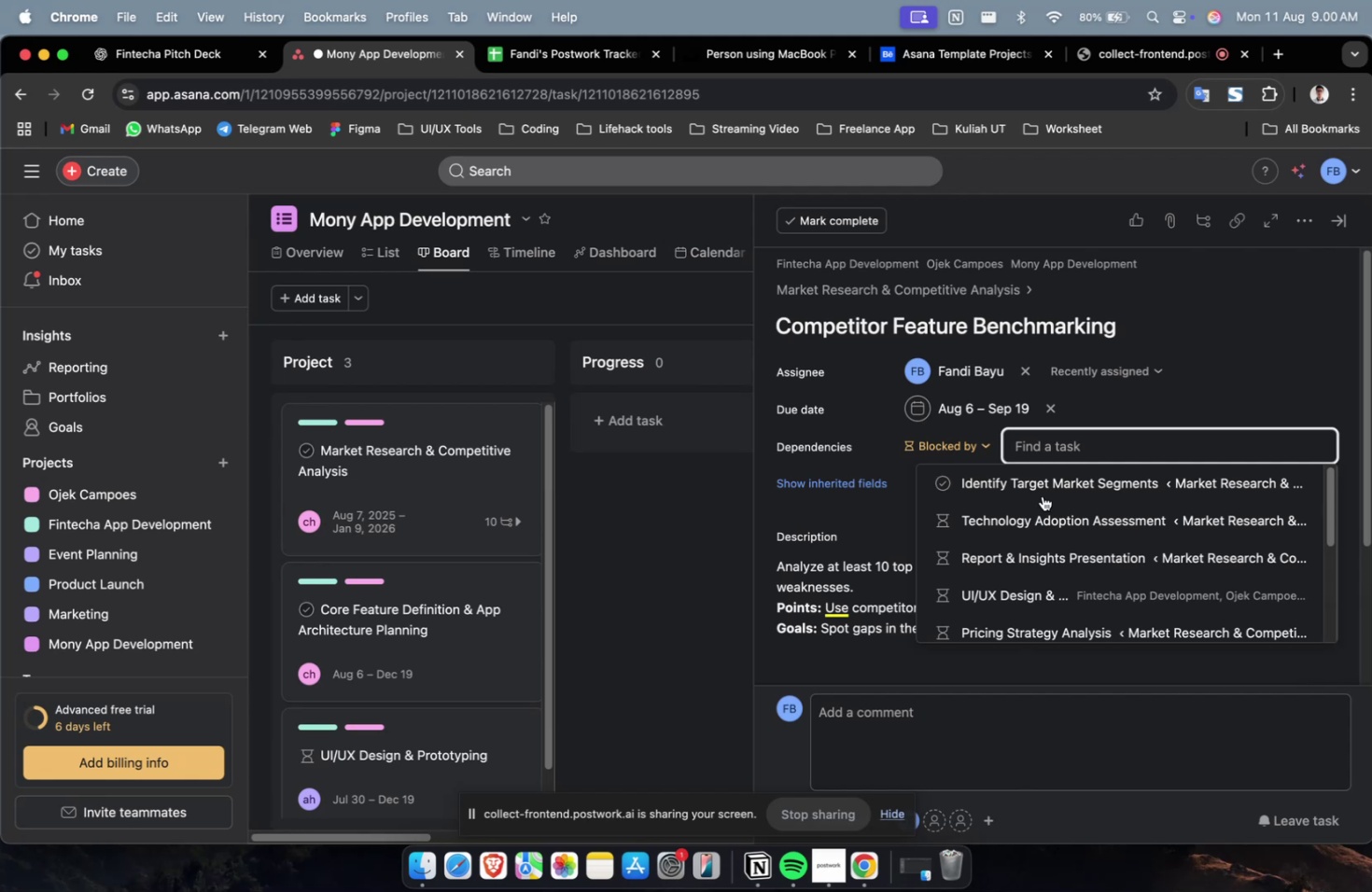 
triple_click([1038, 479])
 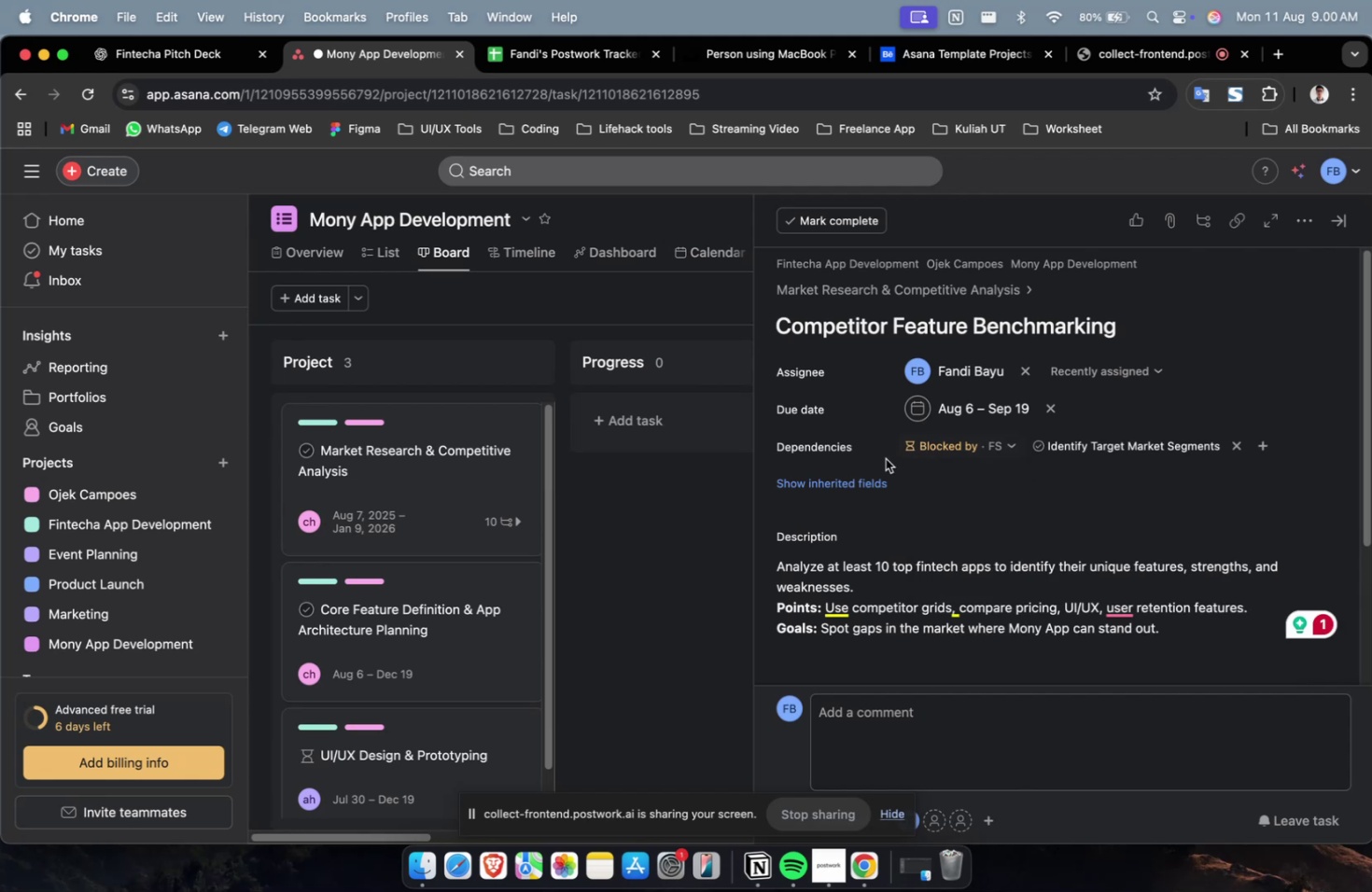 
triple_click([867, 468])
 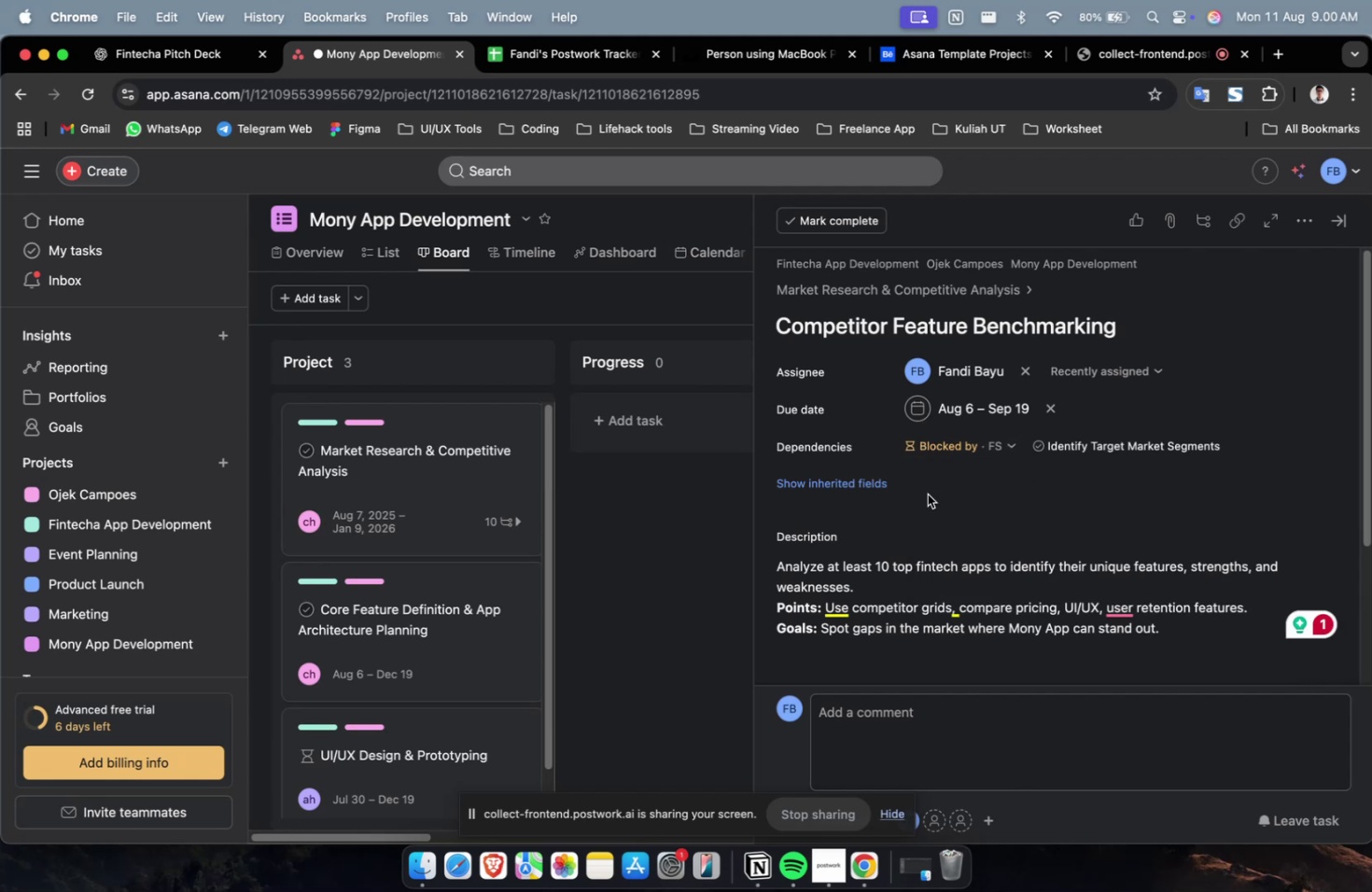 
triple_click([879, 490])
 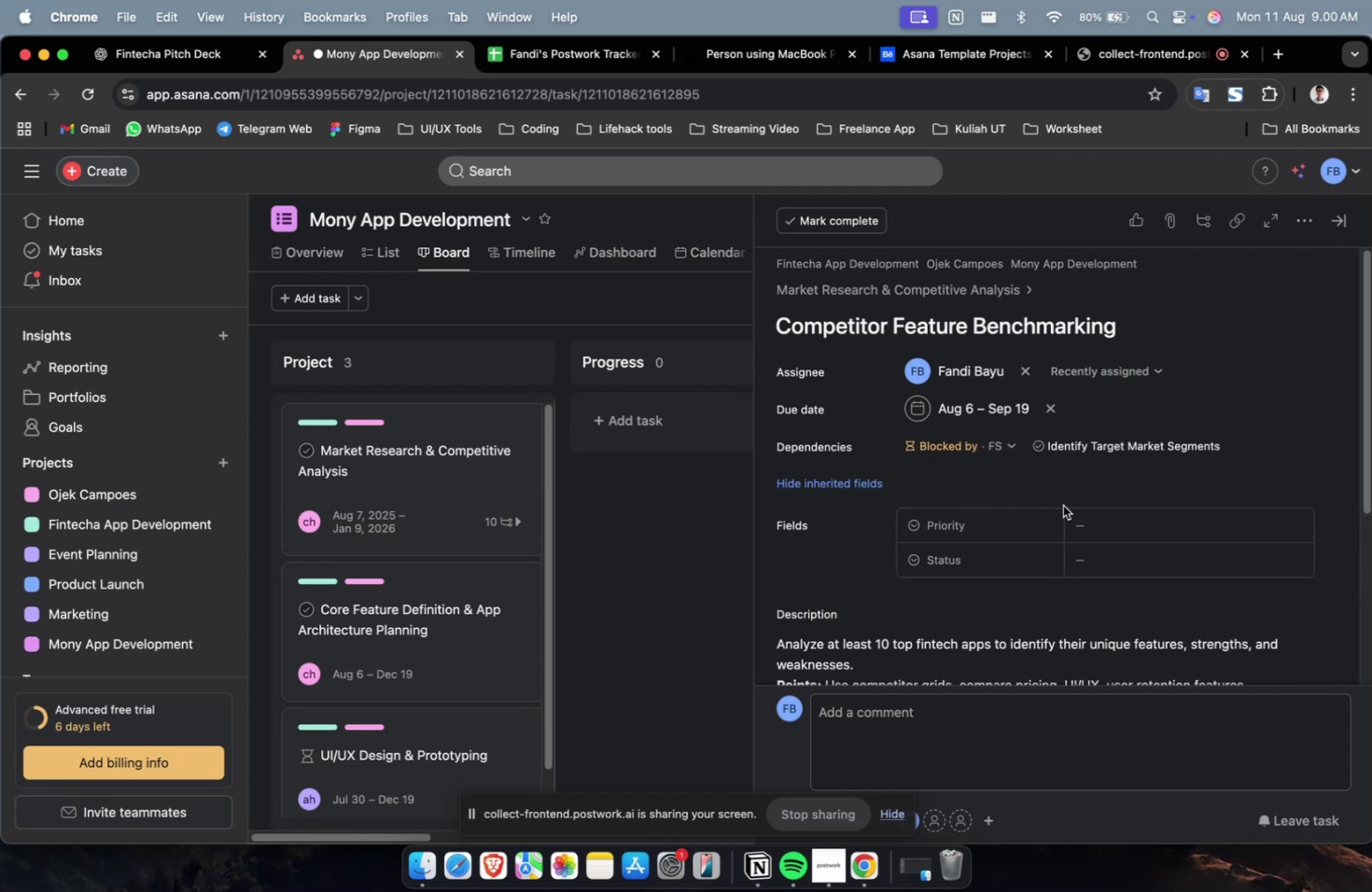 
triple_click([1088, 508])
 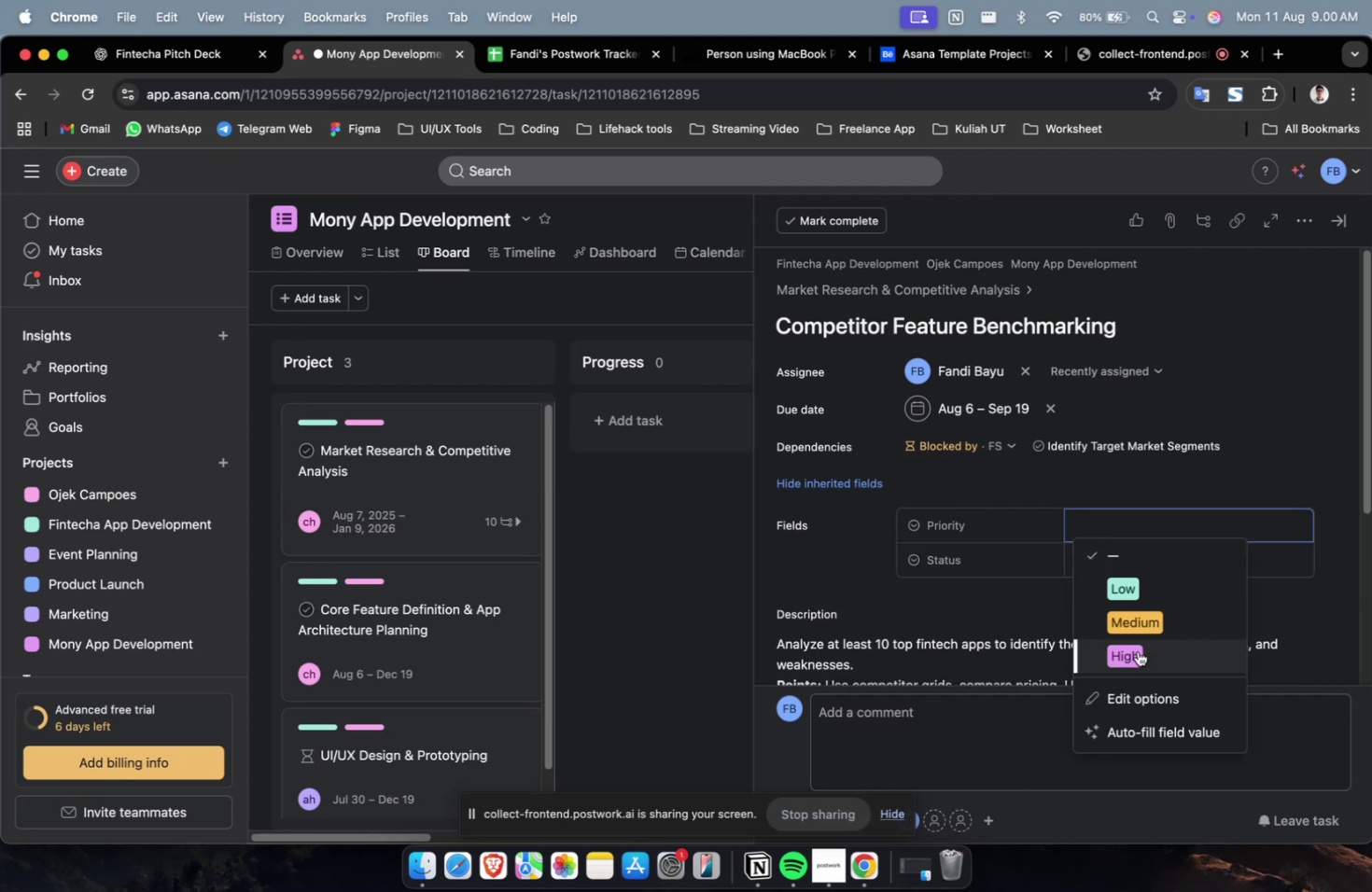 
triple_click([1137, 564])
 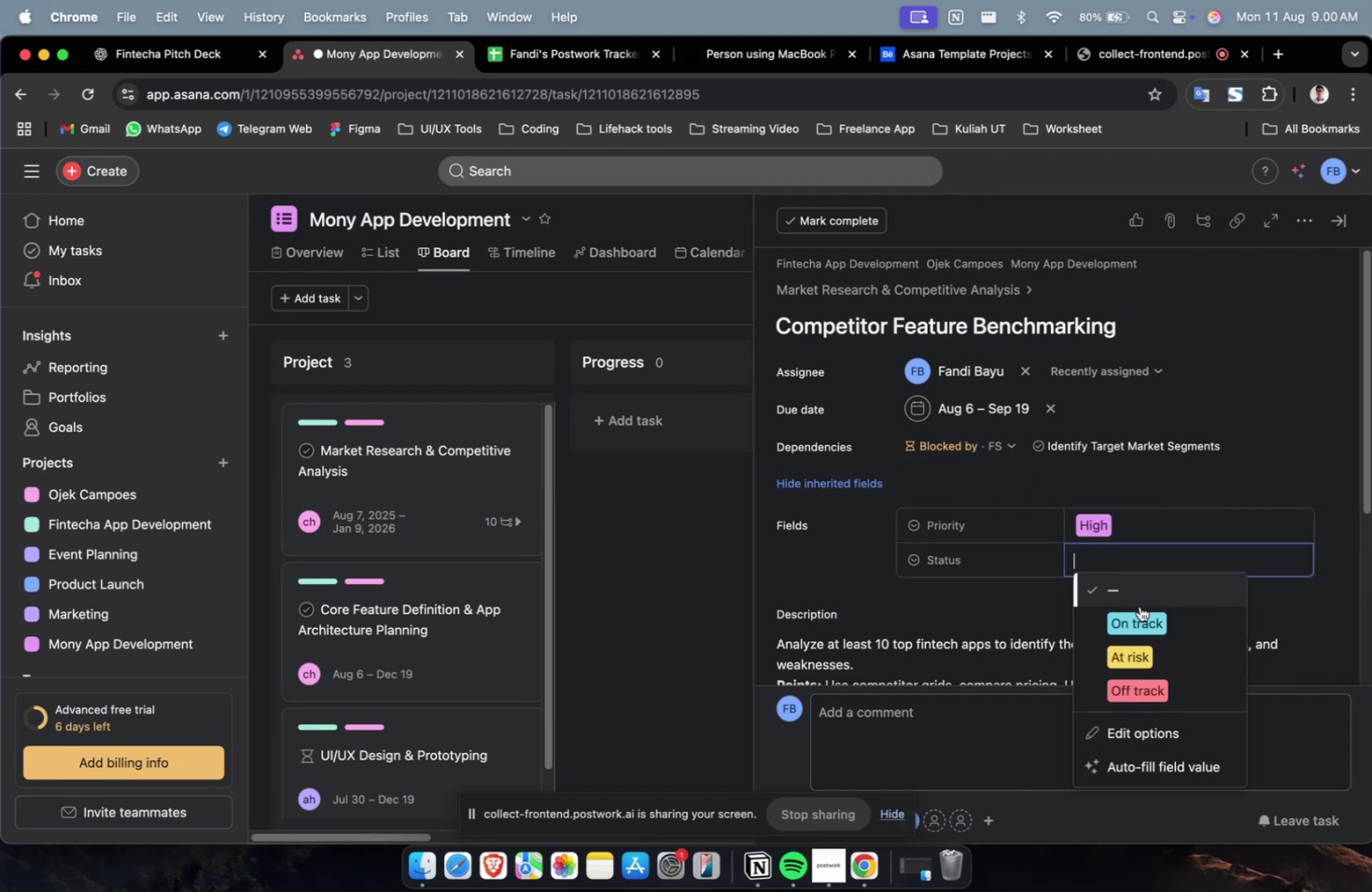 
triple_click([1139, 607])
 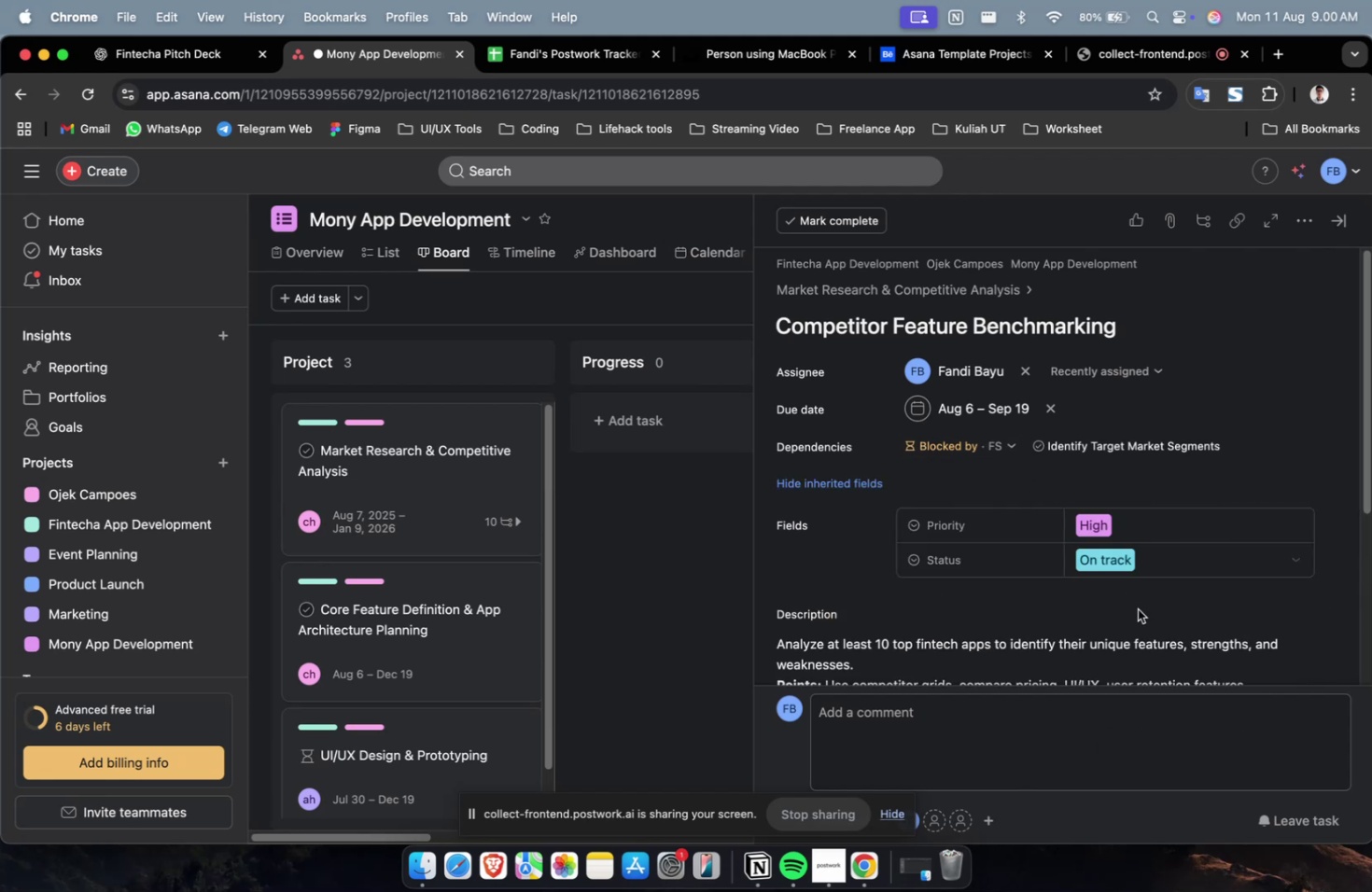 
scroll: coordinate [1210, 561], scroll_direction: down, amount: 17.0
 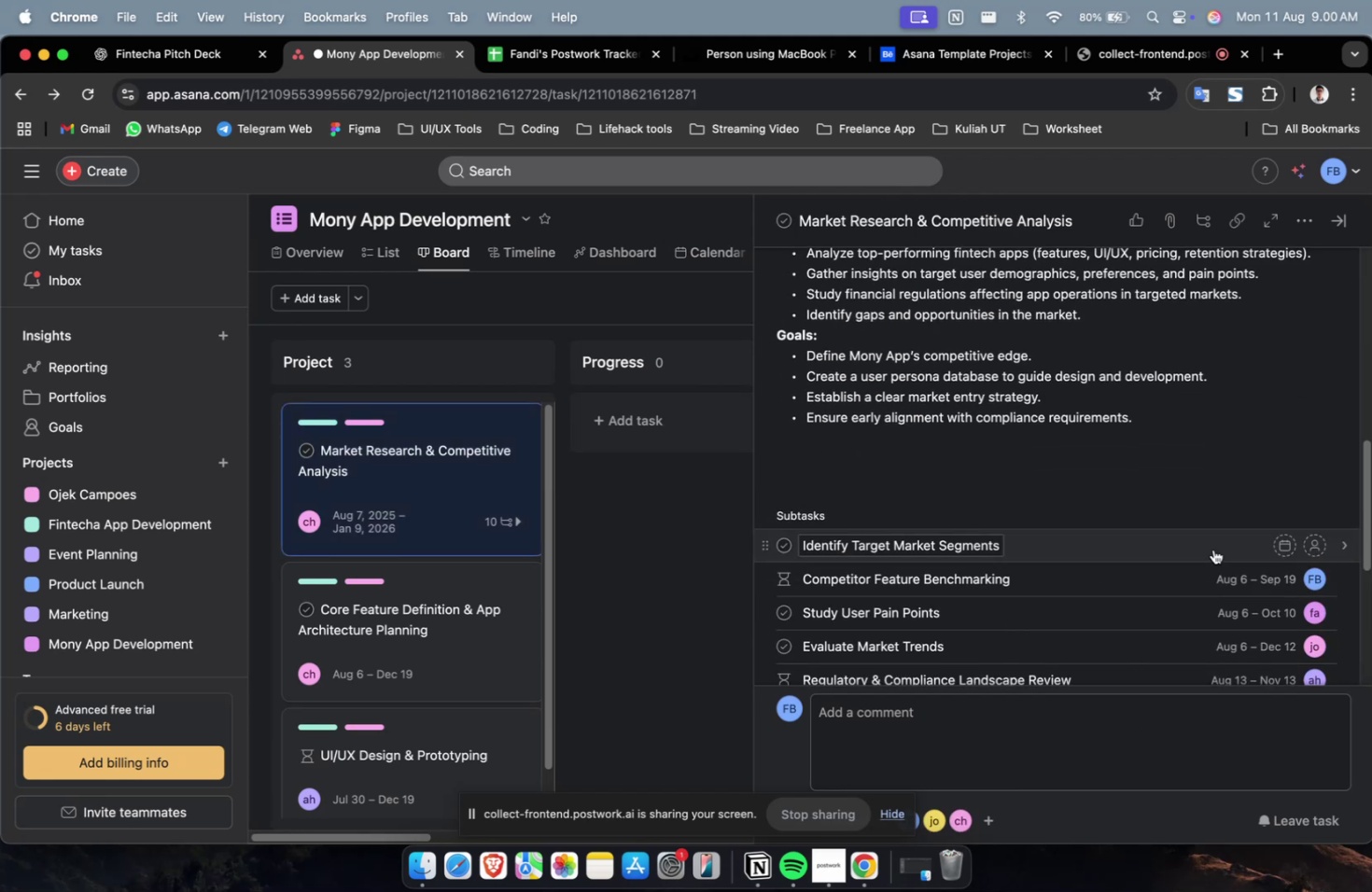 
left_click([1213, 548])
 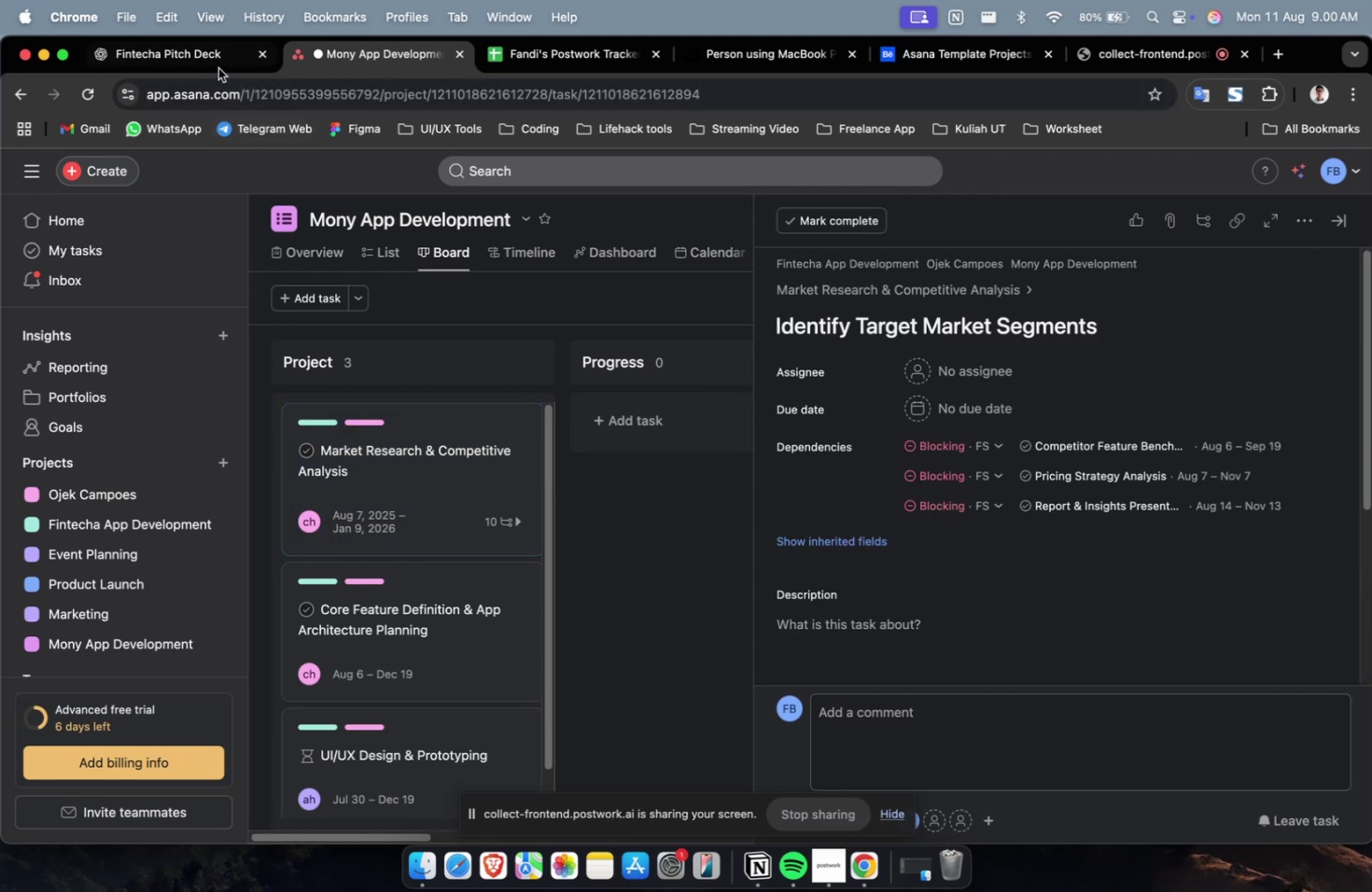 
scroll: coordinate [847, 448], scroll_direction: up, amount: 6.0
 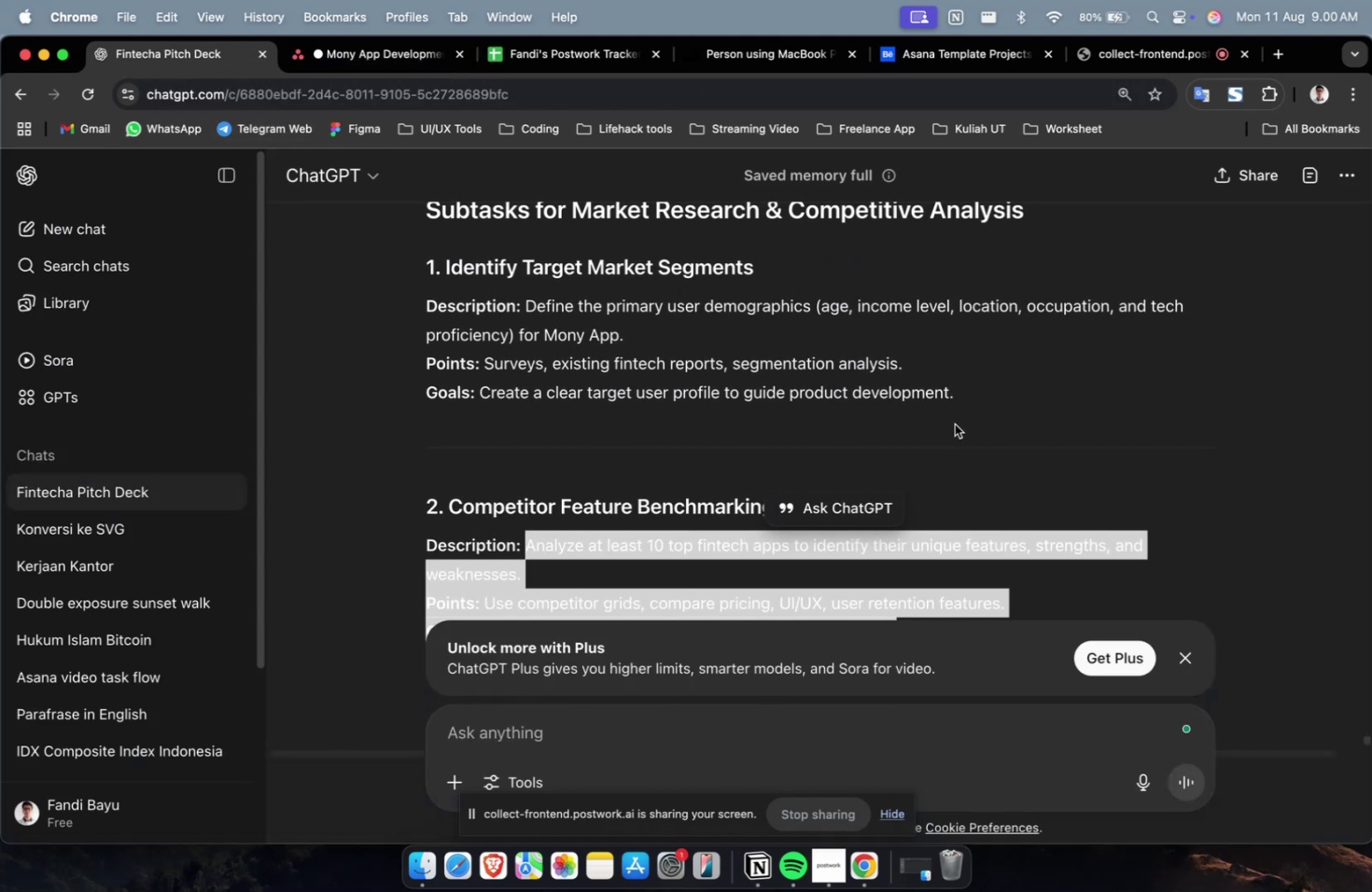 
left_click_drag(start_coordinate=[970, 399], to_coordinate=[528, 311])
 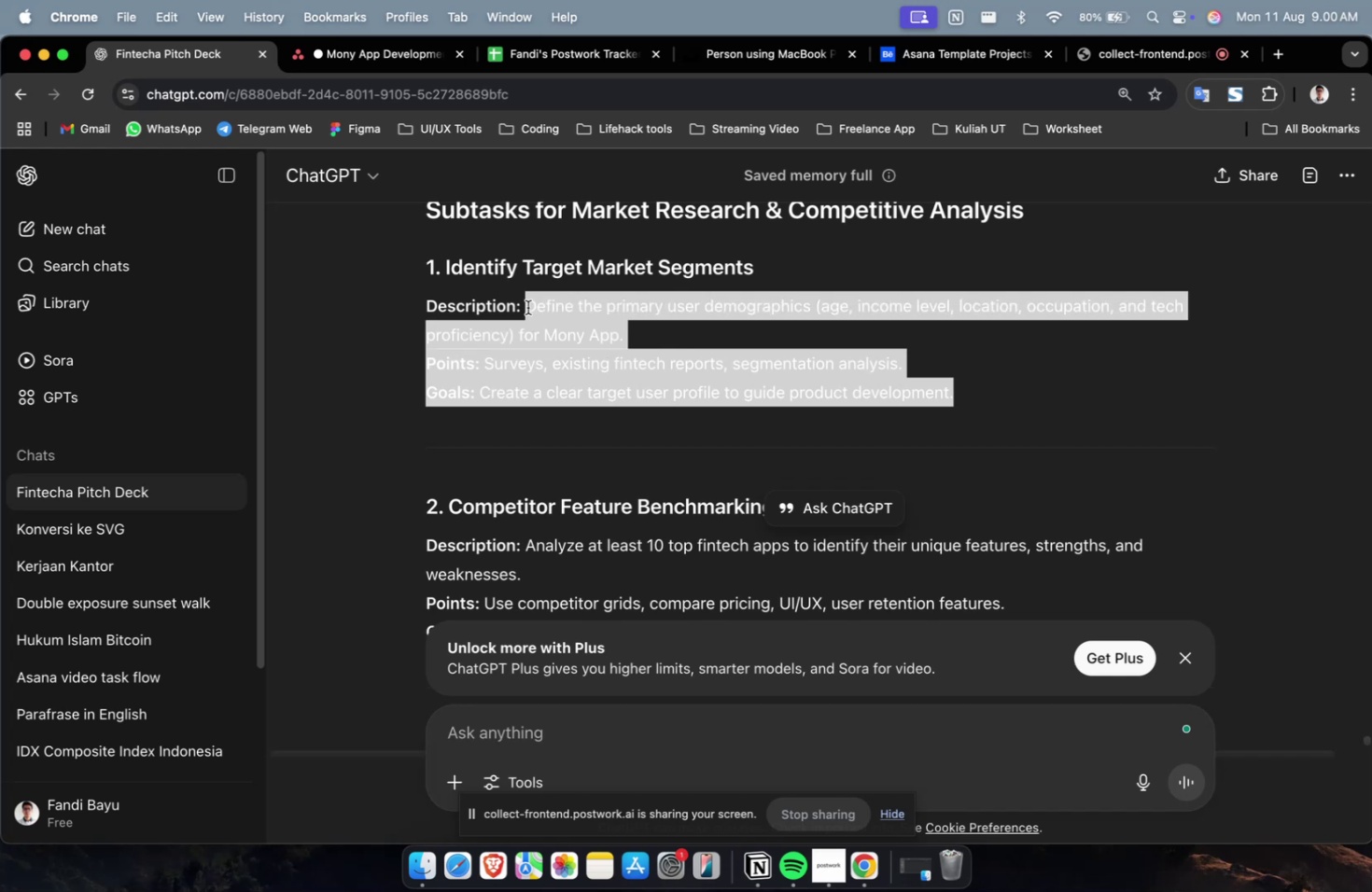 
key(Meta+CommandLeft)
 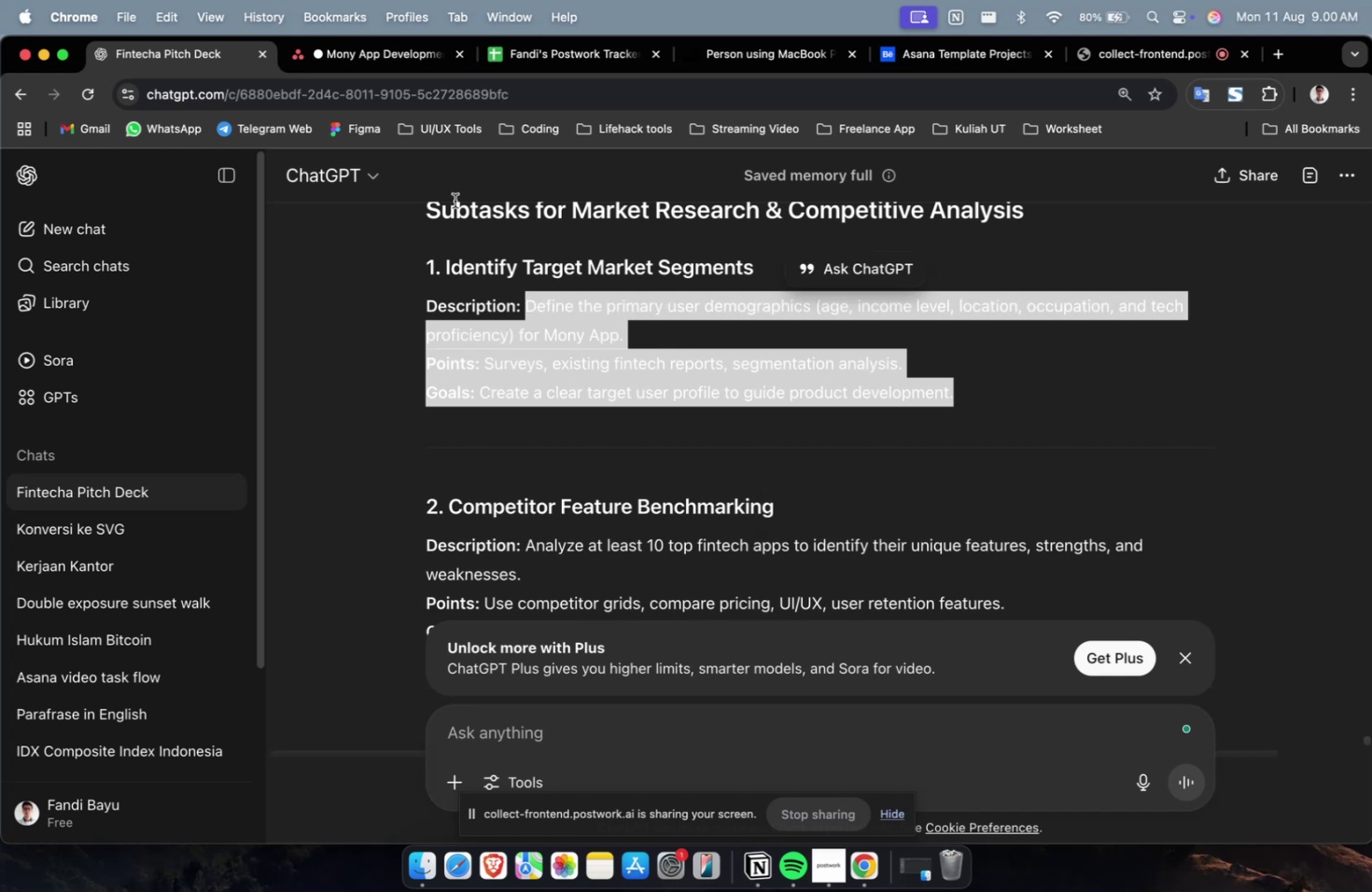 
key(Meta+C)
 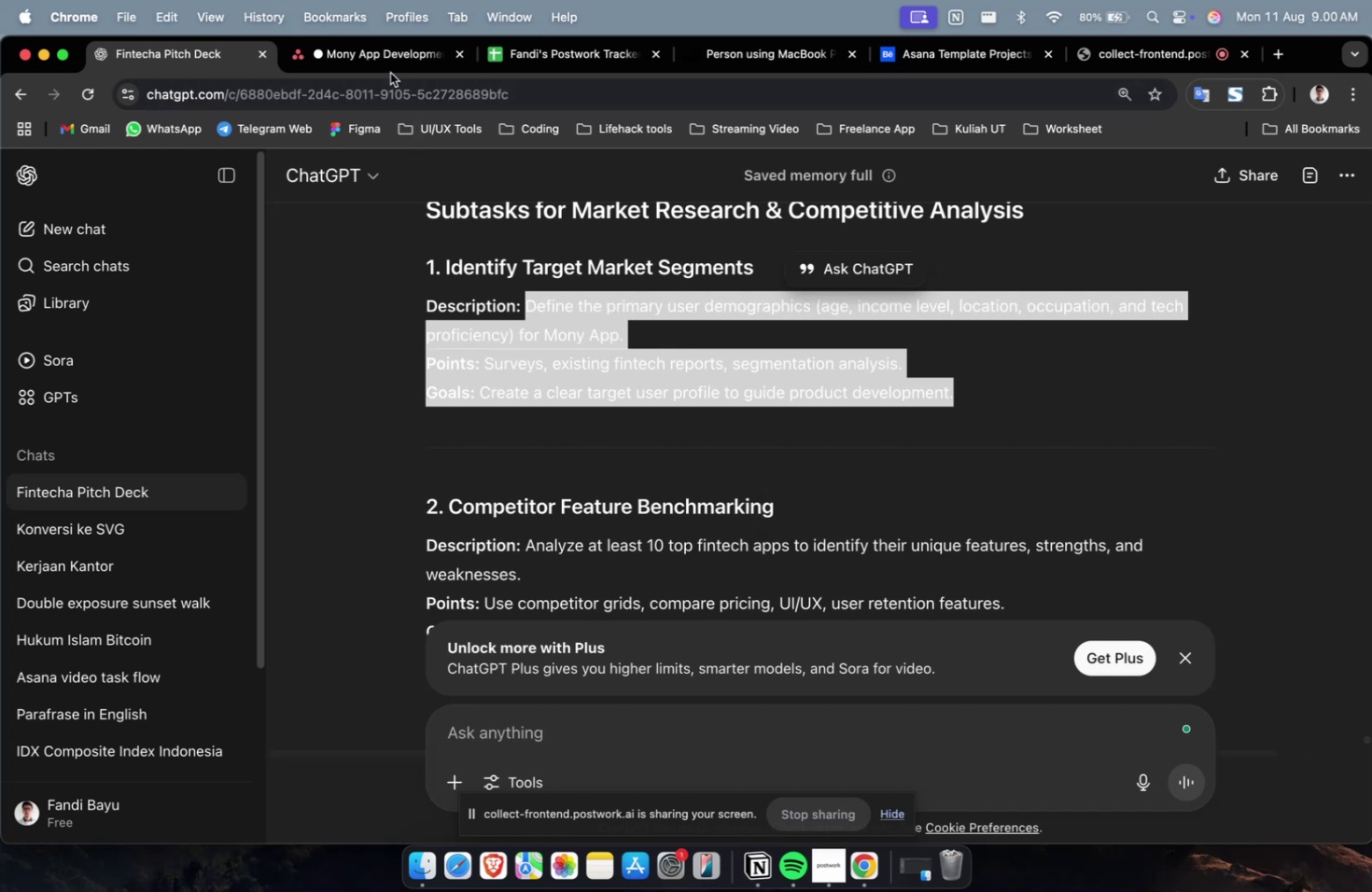 
double_click([395, 71])
 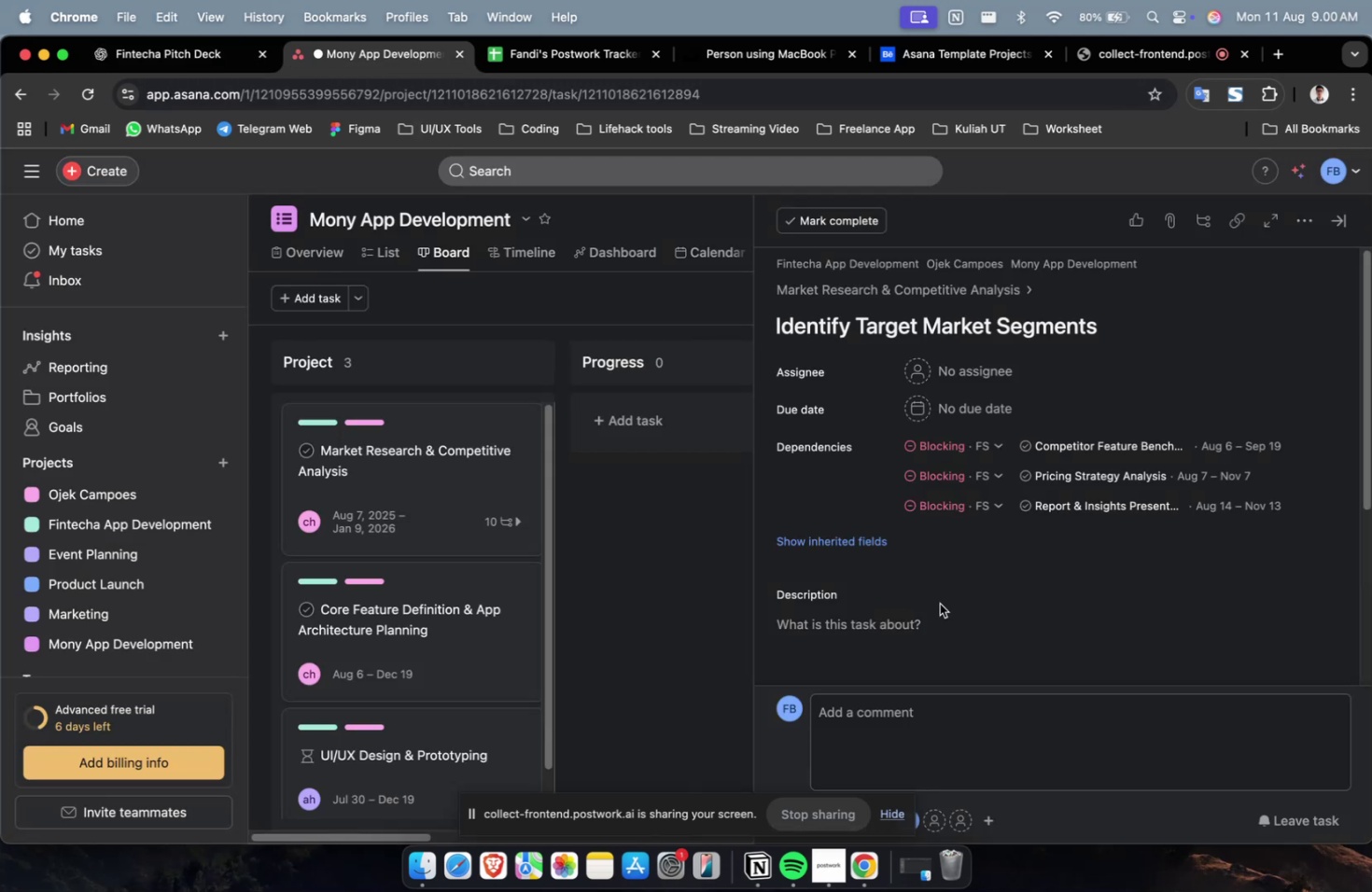 
triple_click([938, 622])
 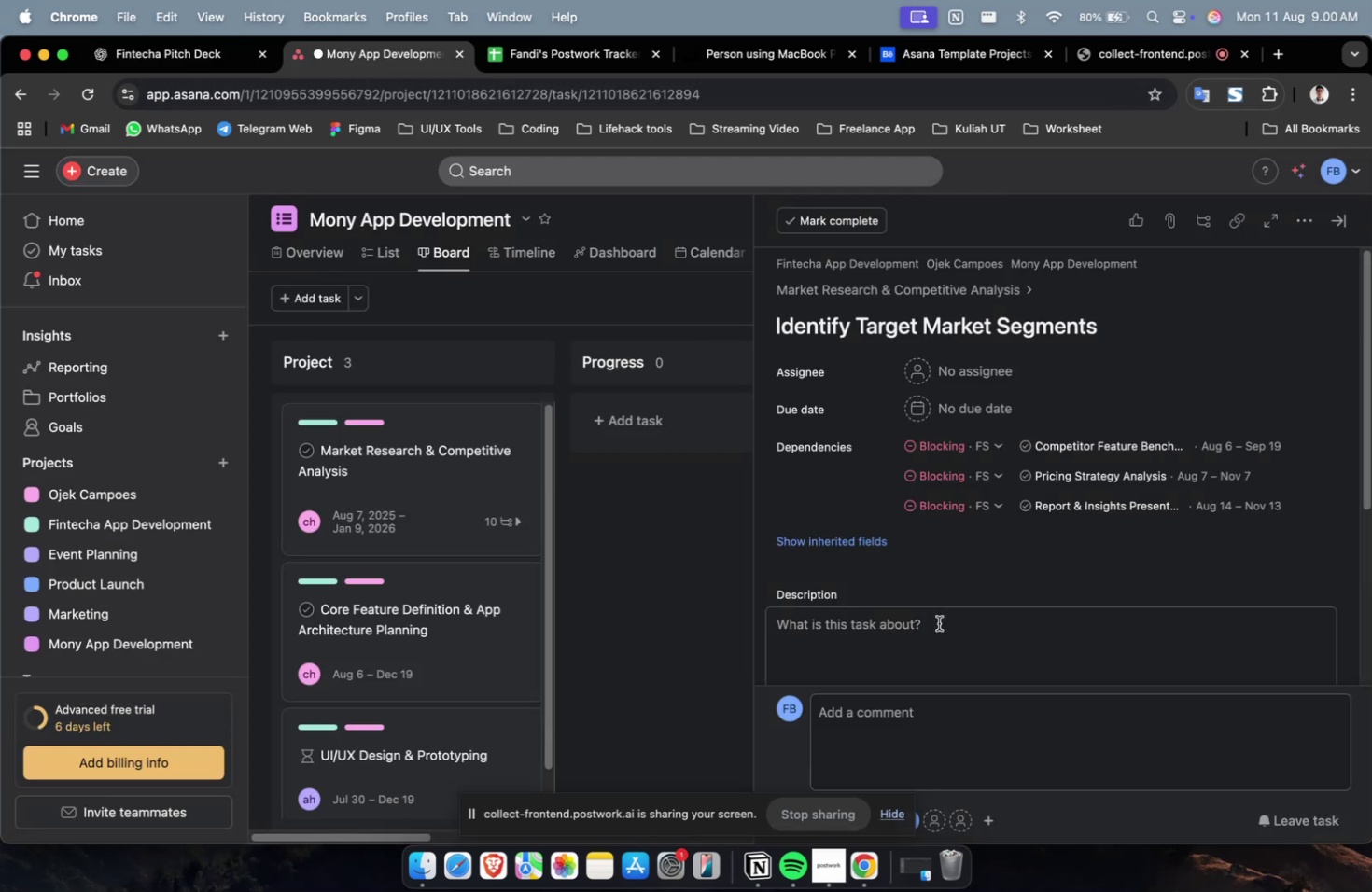 
key(Meta+CommandLeft)
 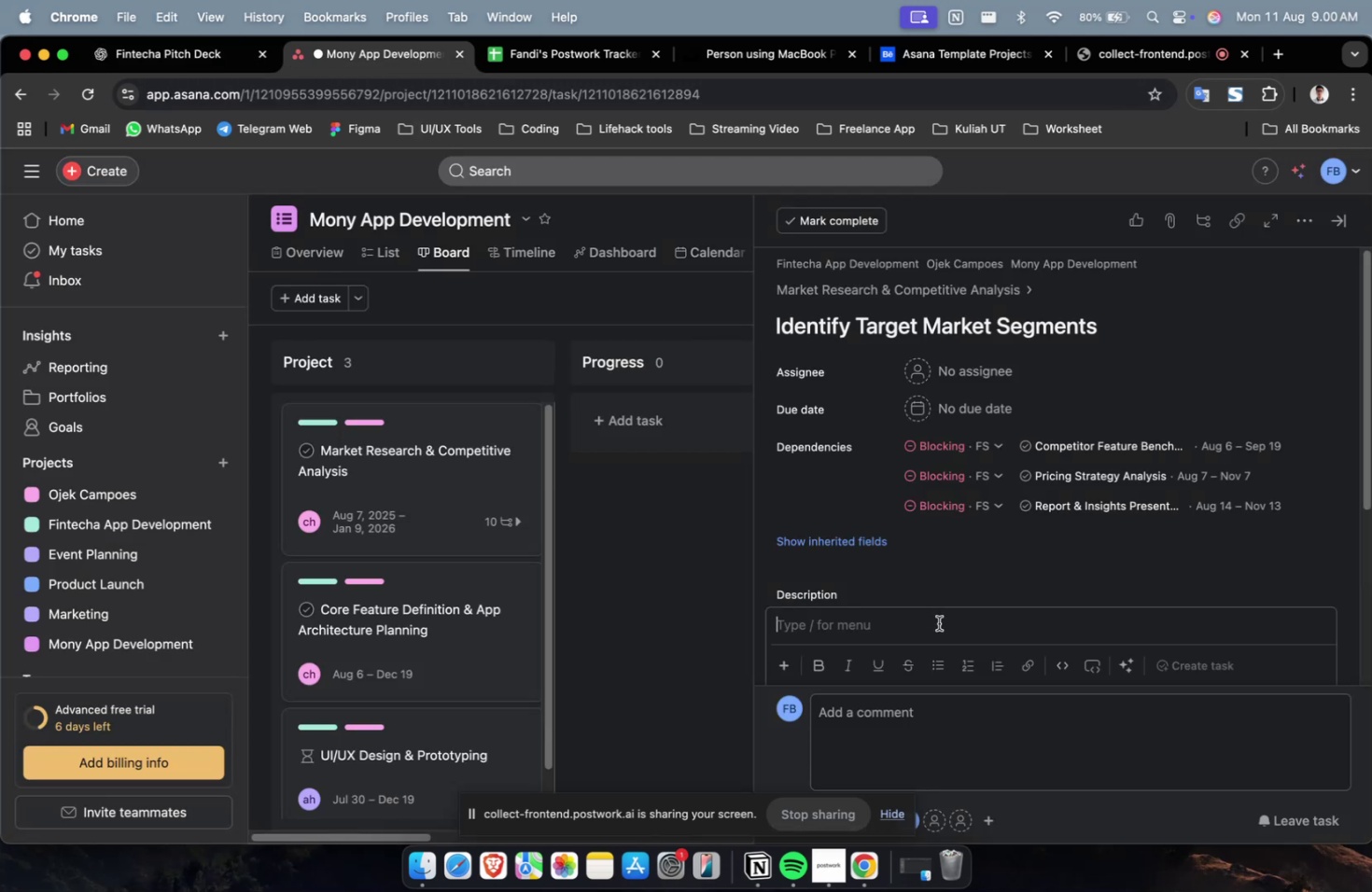 
key(Meta+V)
 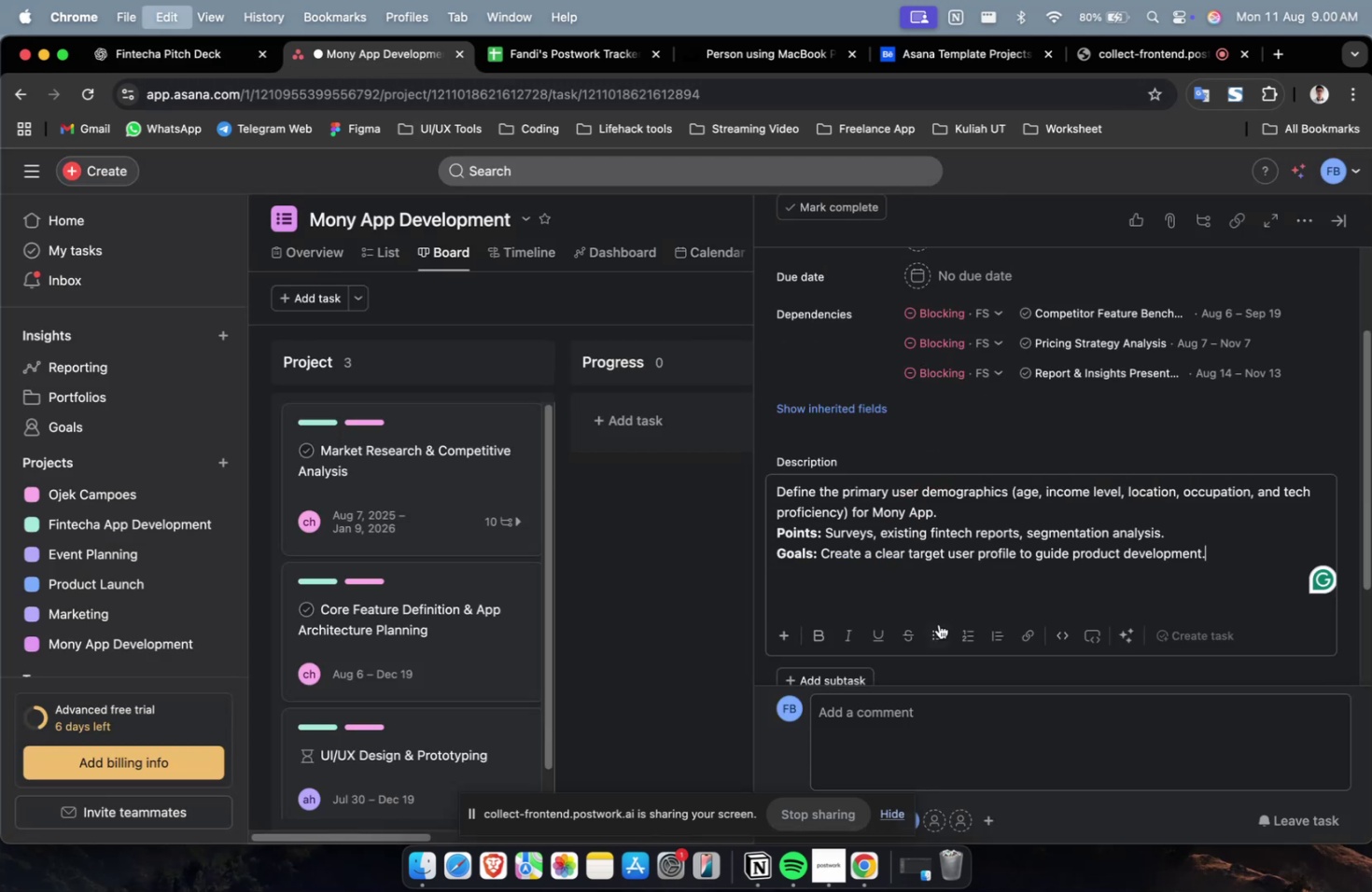 
scroll: coordinate [938, 623], scroll_direction: up, amount: 18.0
 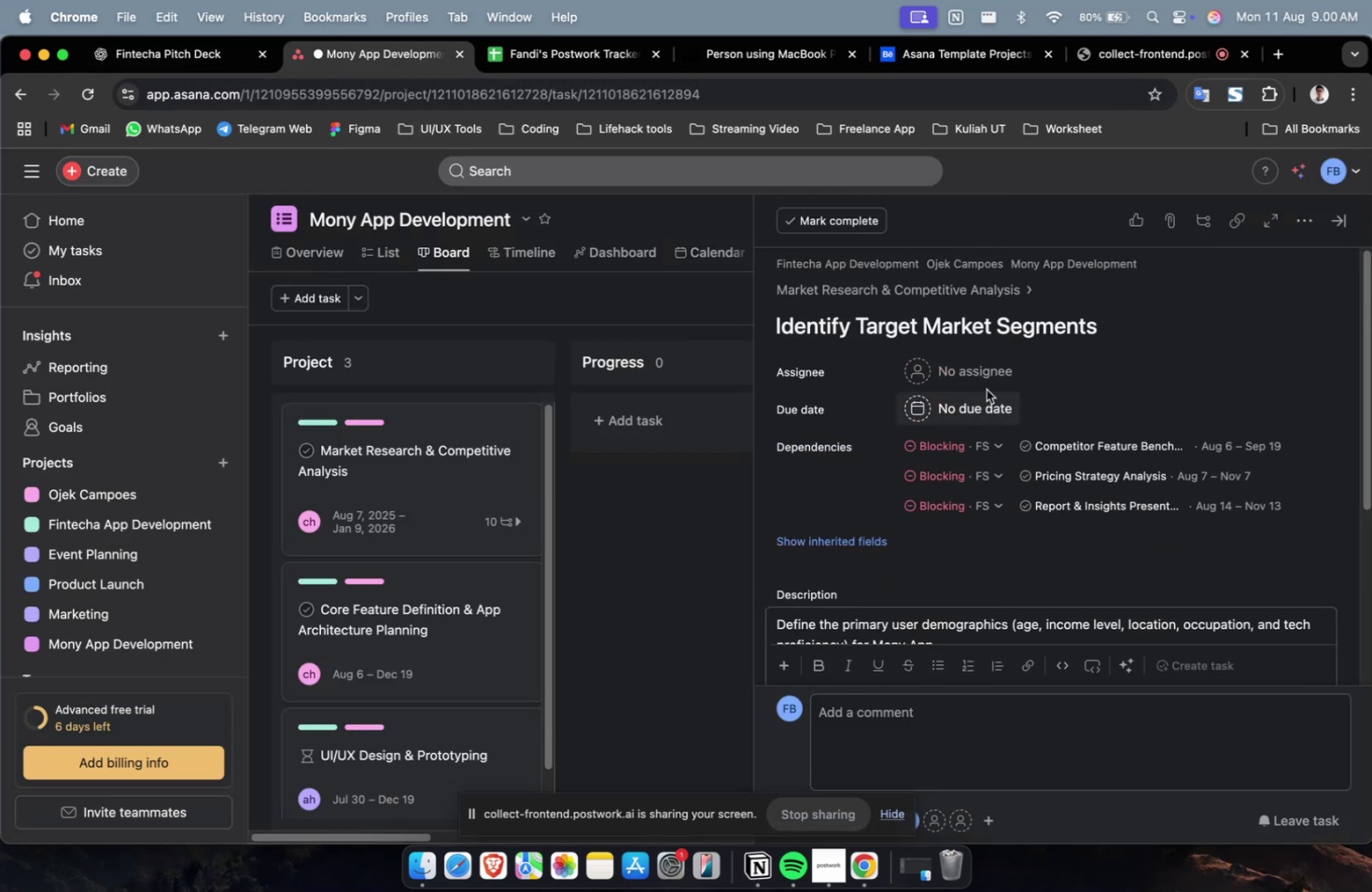 
left_click([982, 376])
 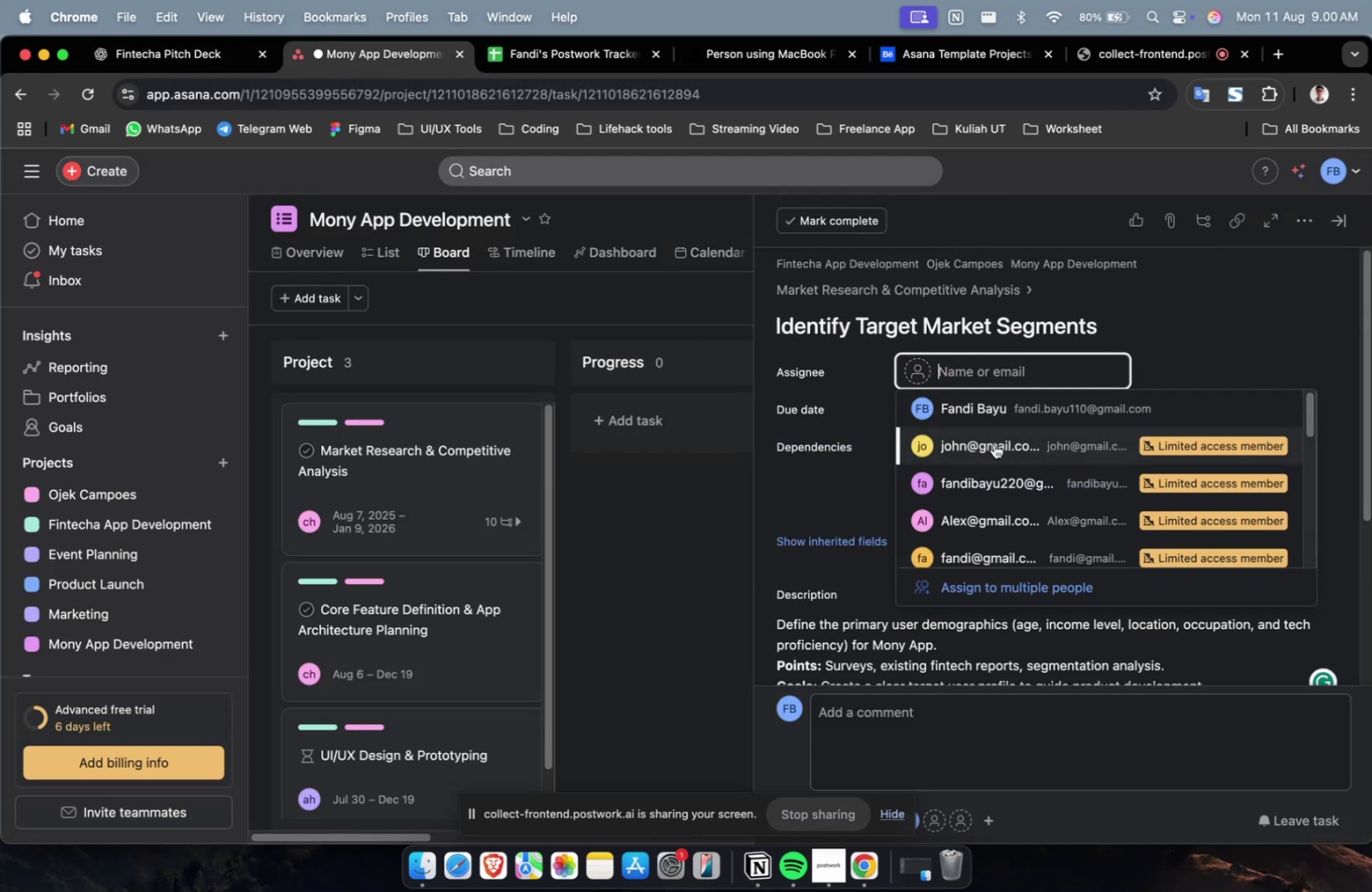 
double_click([987, 463])
 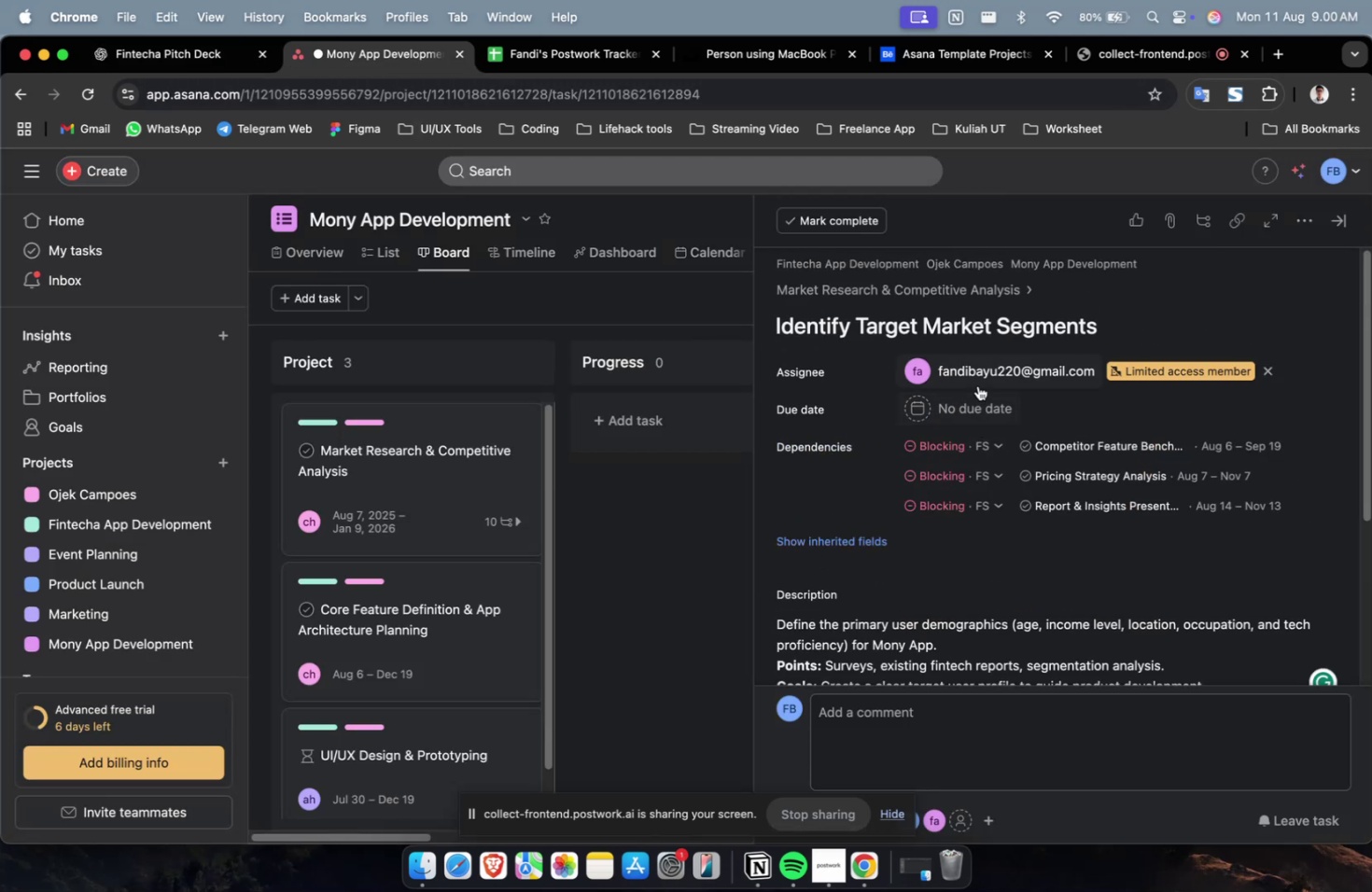 
triple_click([977, 374])
 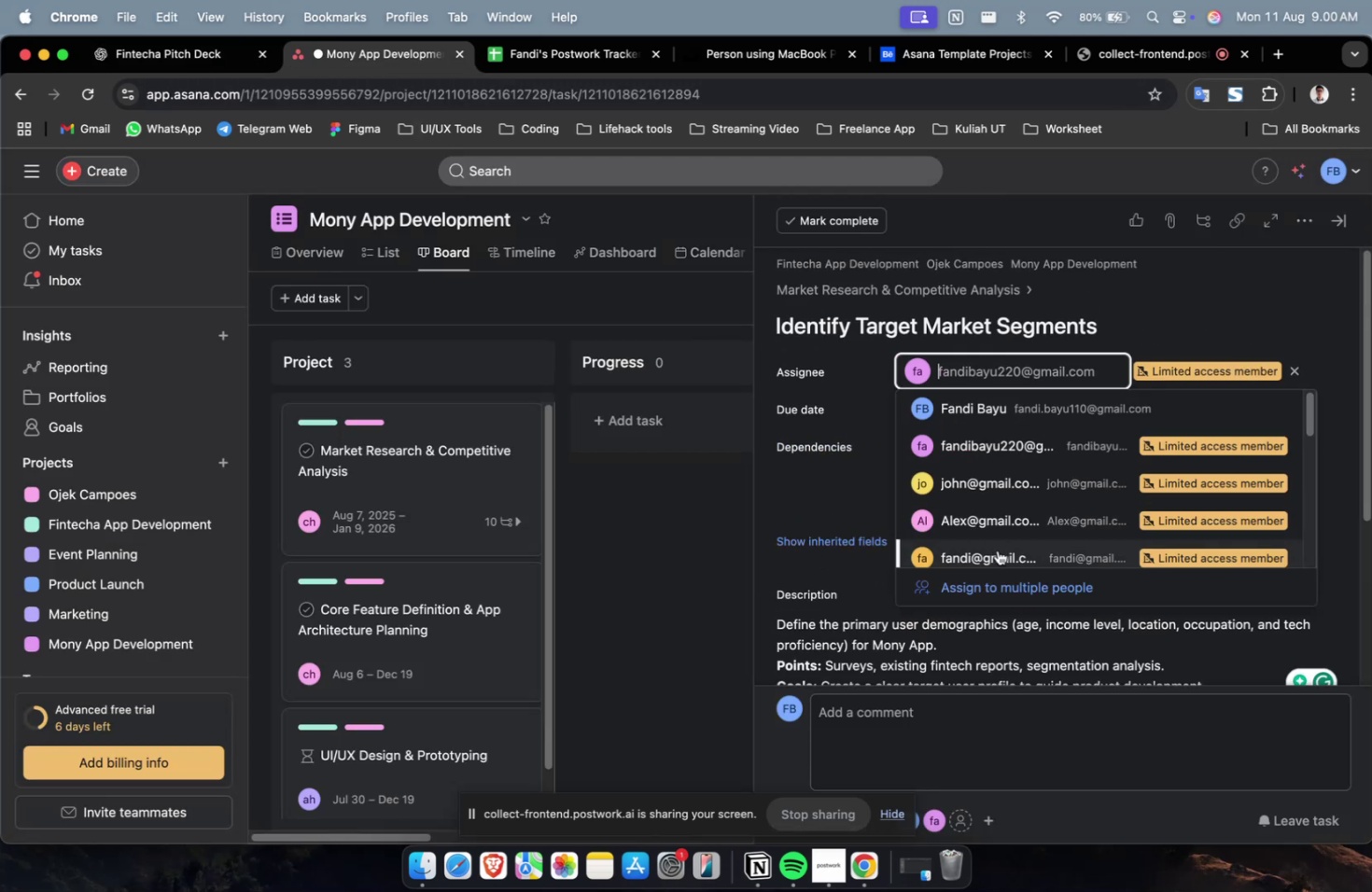 
triple_click([998, 557])
 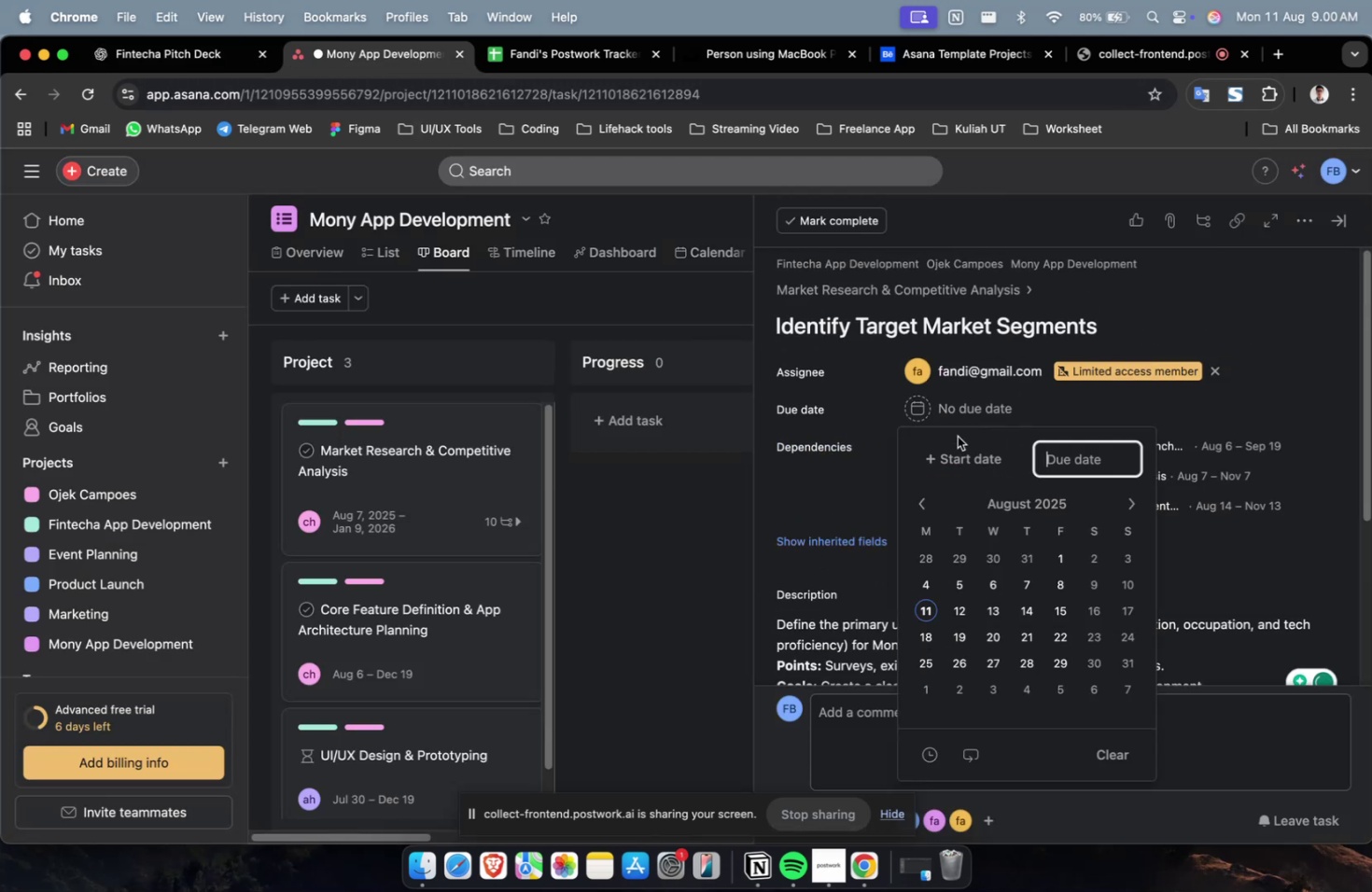 
triple_click([951, 472])
 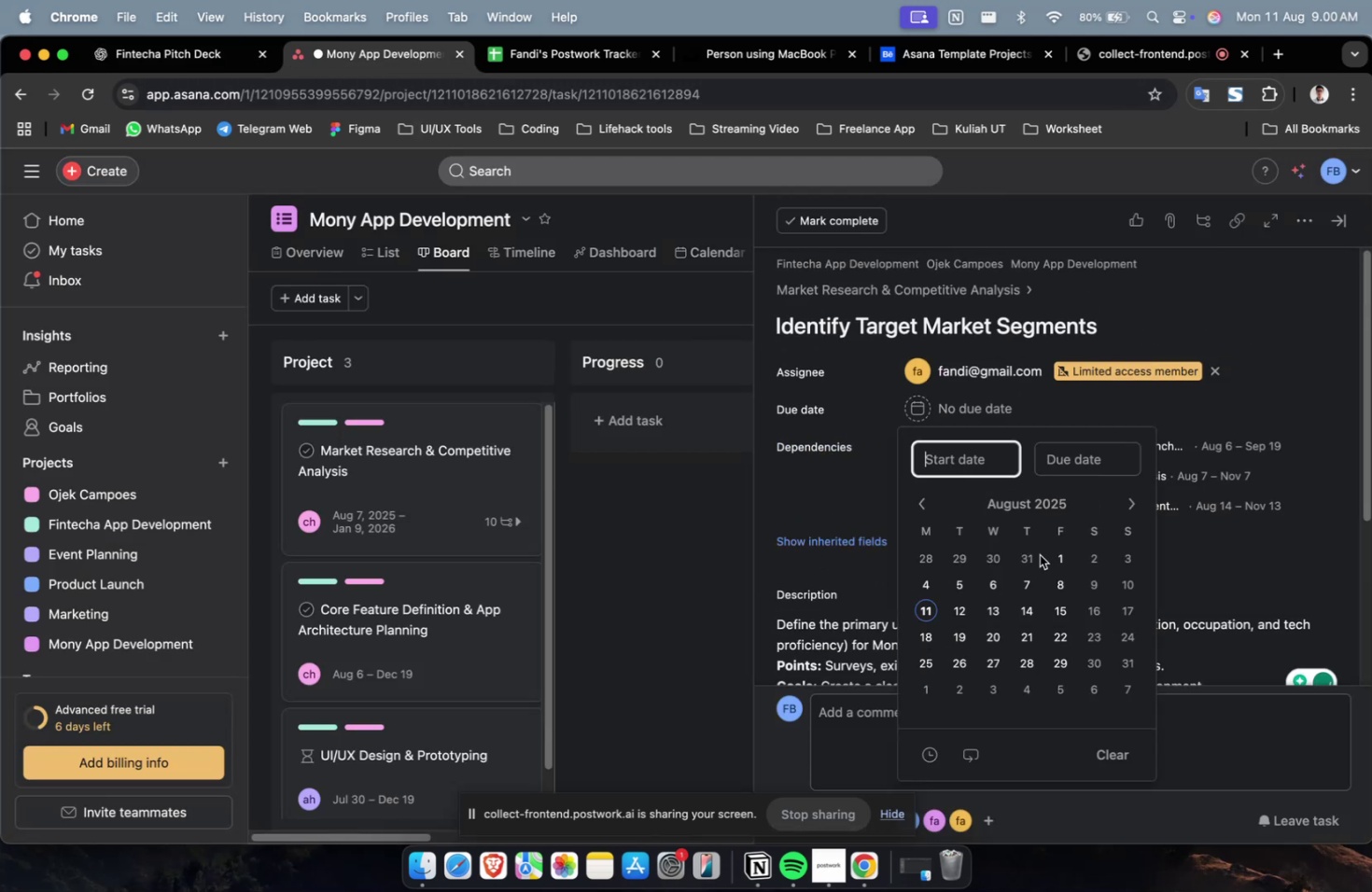 
triple_click([1037, 557])
 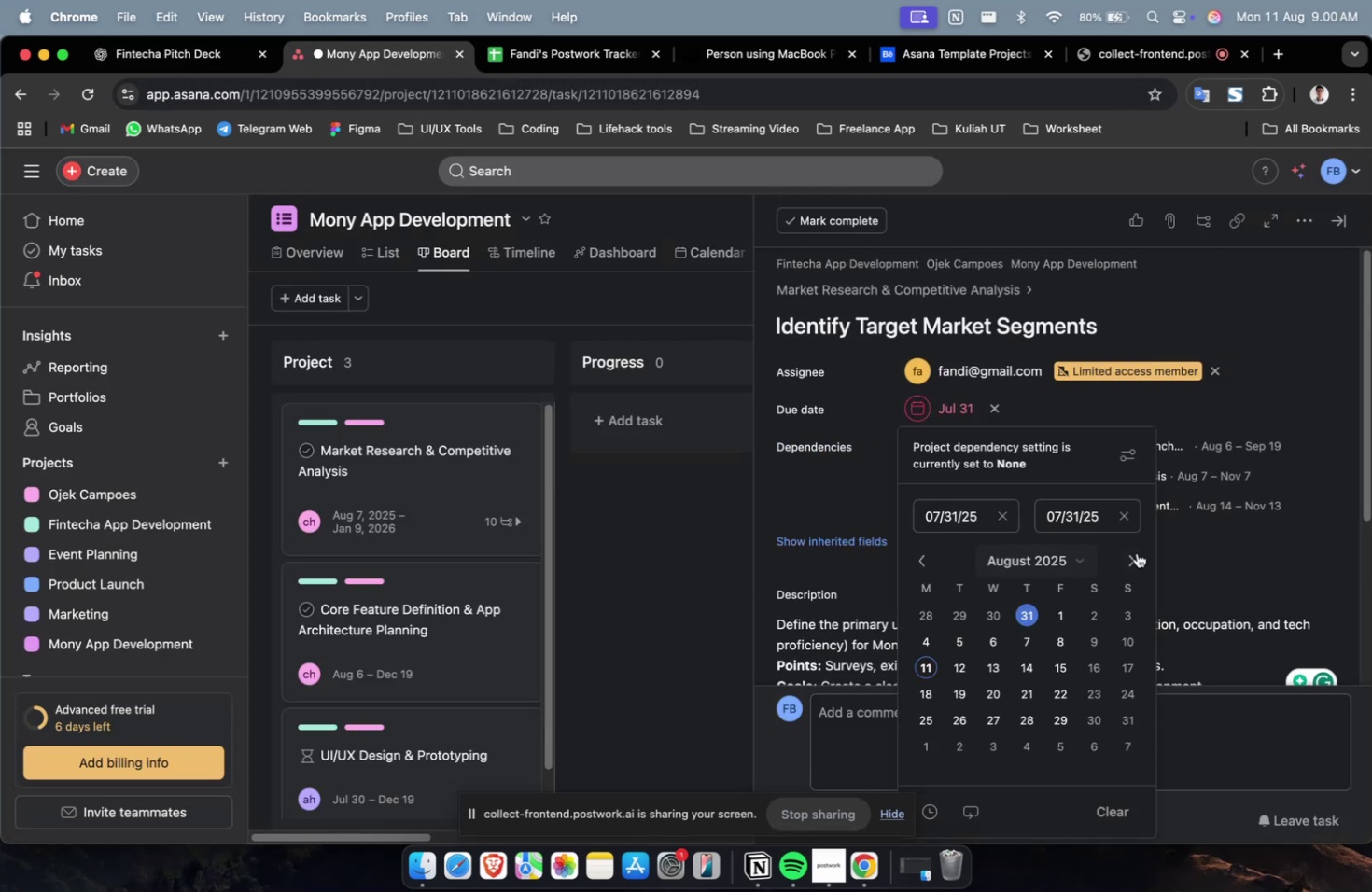 
triple_click([1140, 556])
 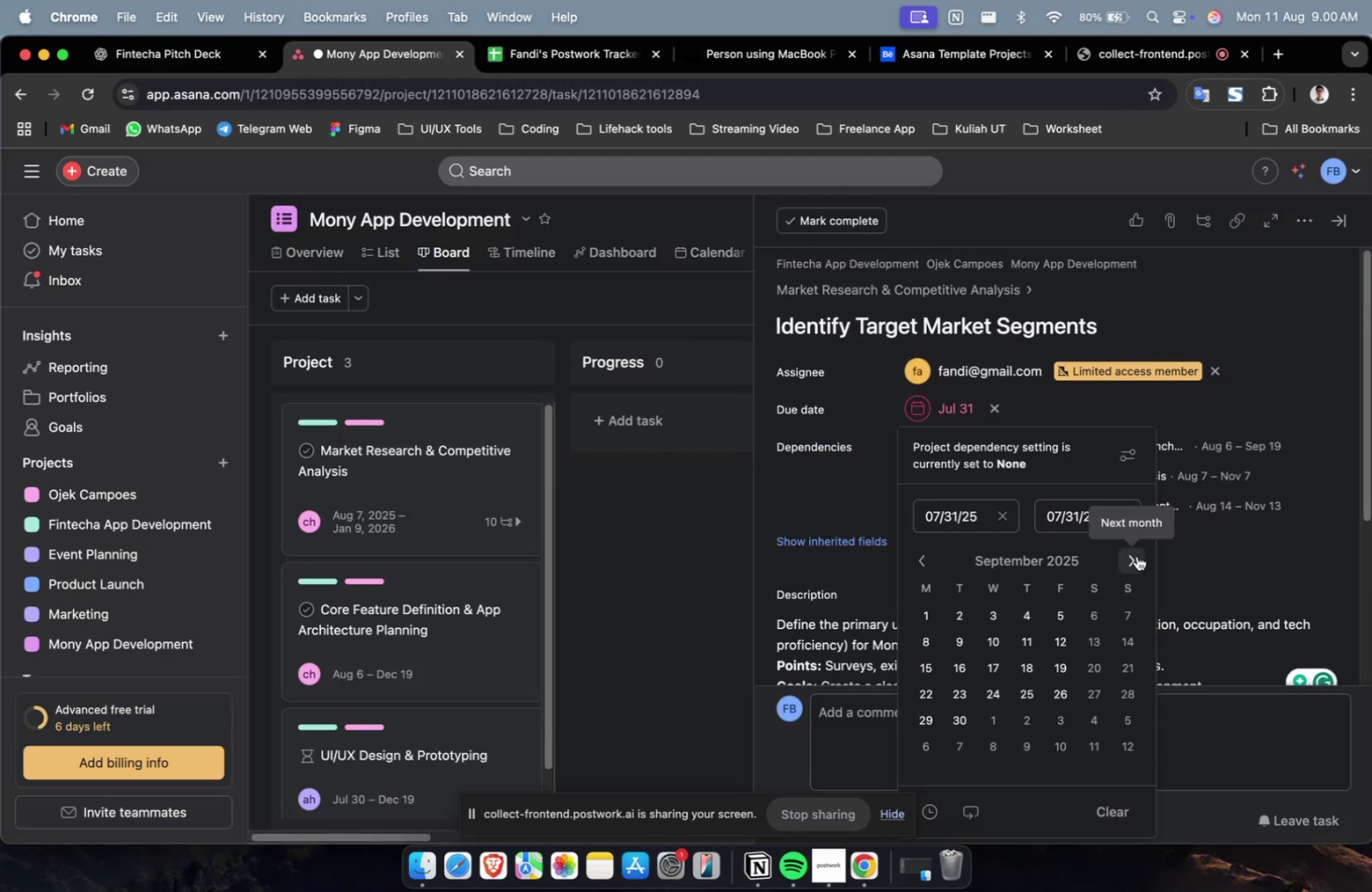 
triple_click([1136, 555])
 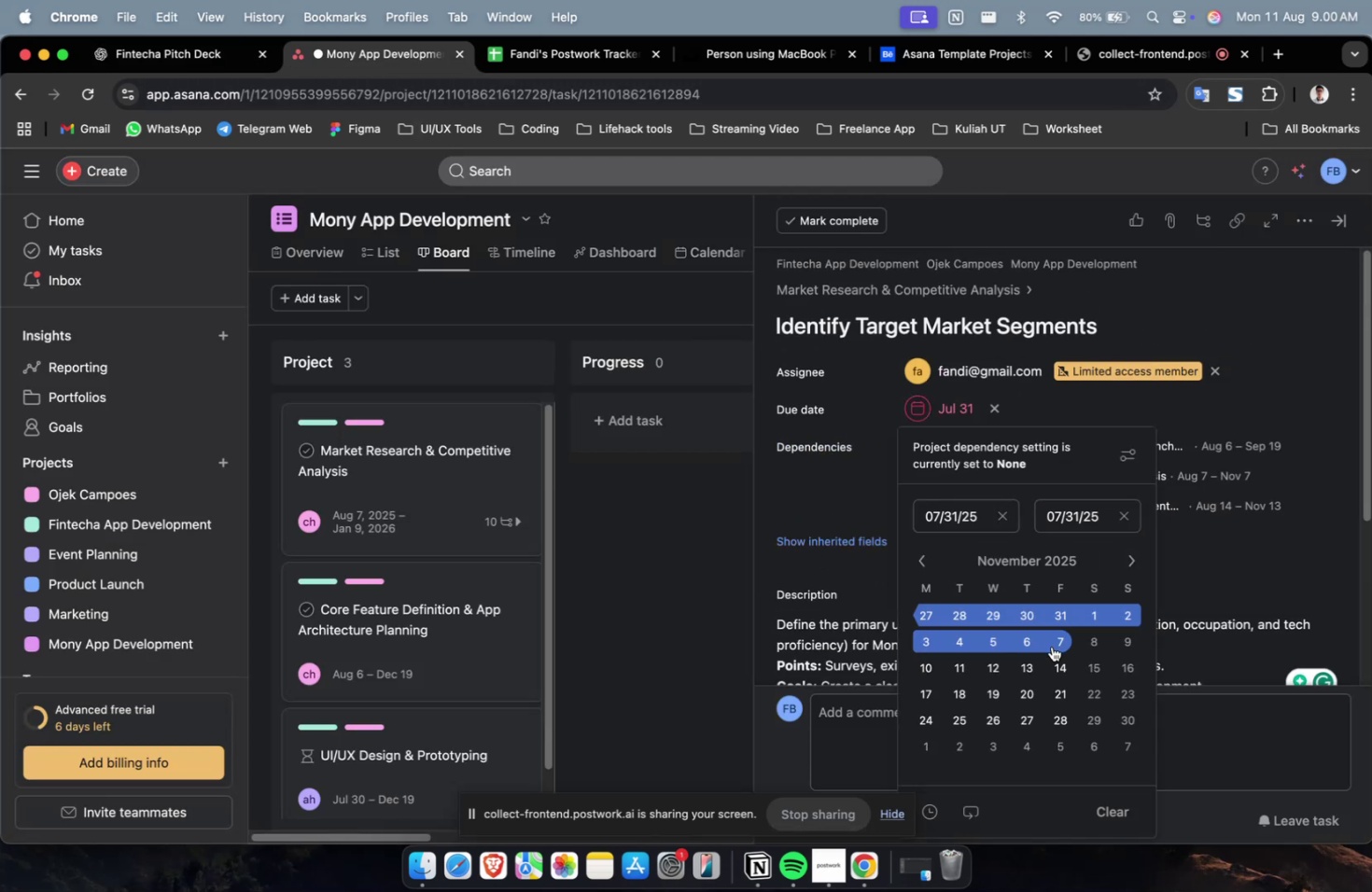 
triple_click([1051, 646])
 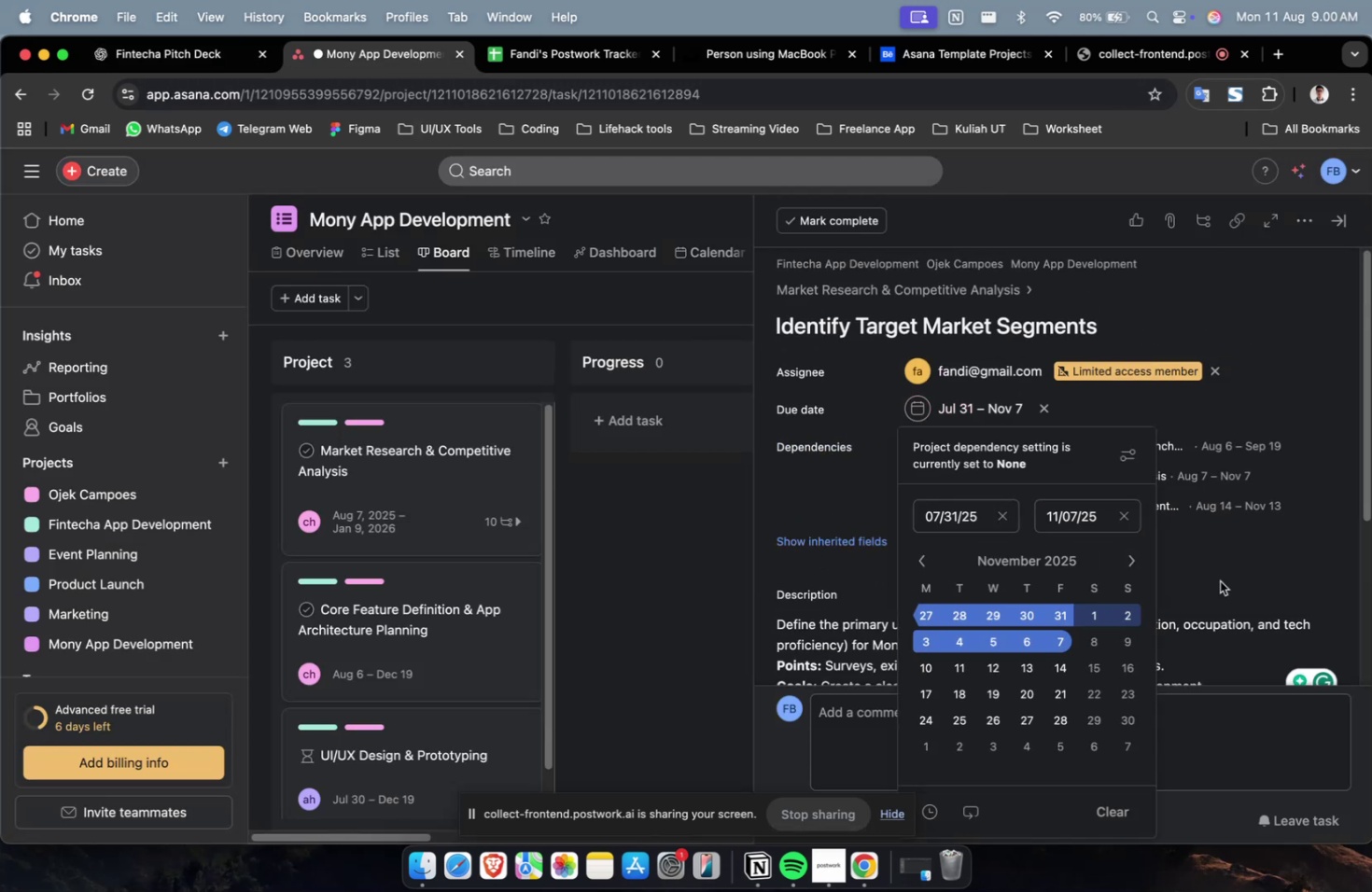 
triple_click([1236, 564])
 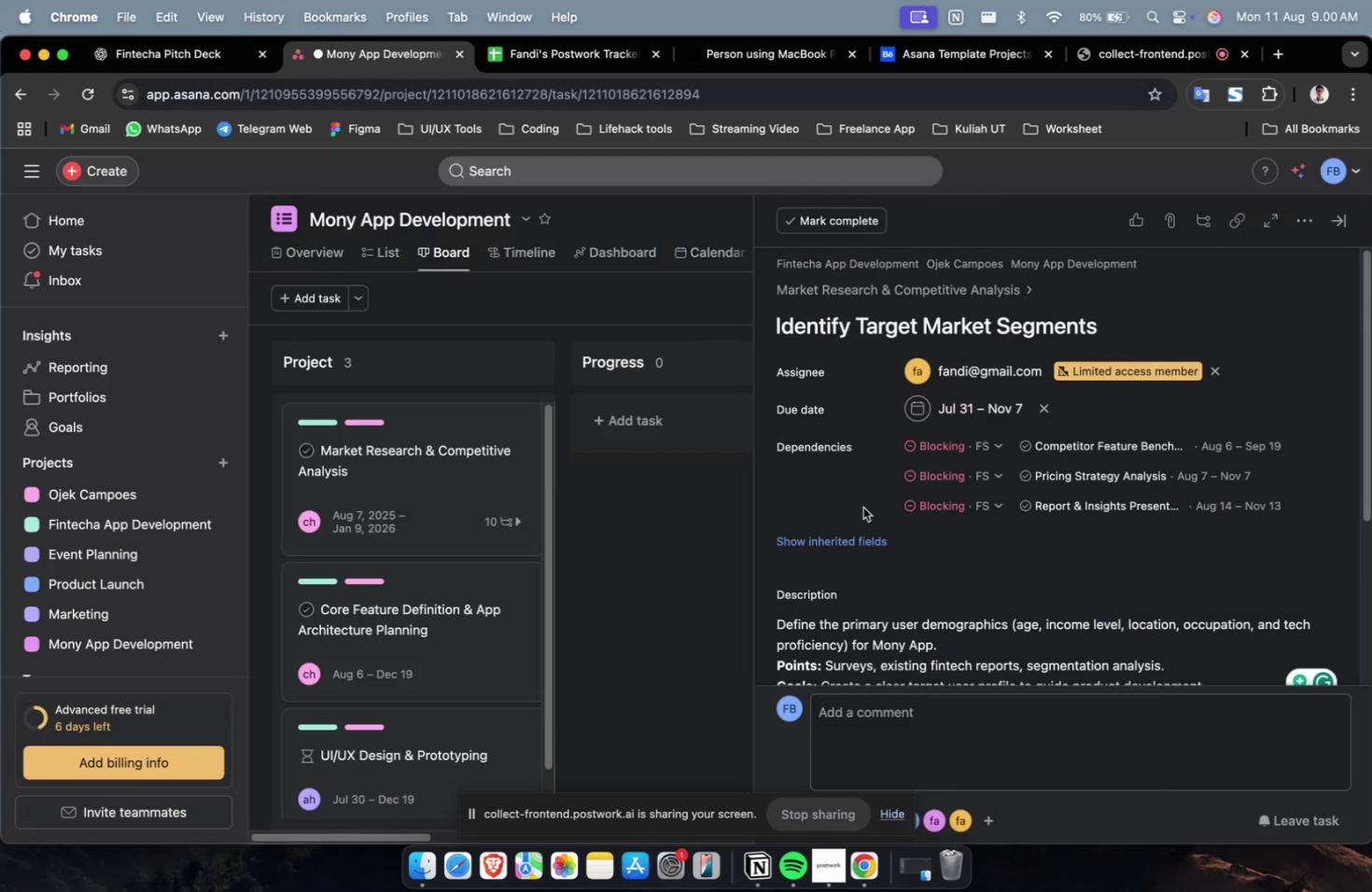 
triple_click([832, 541])
 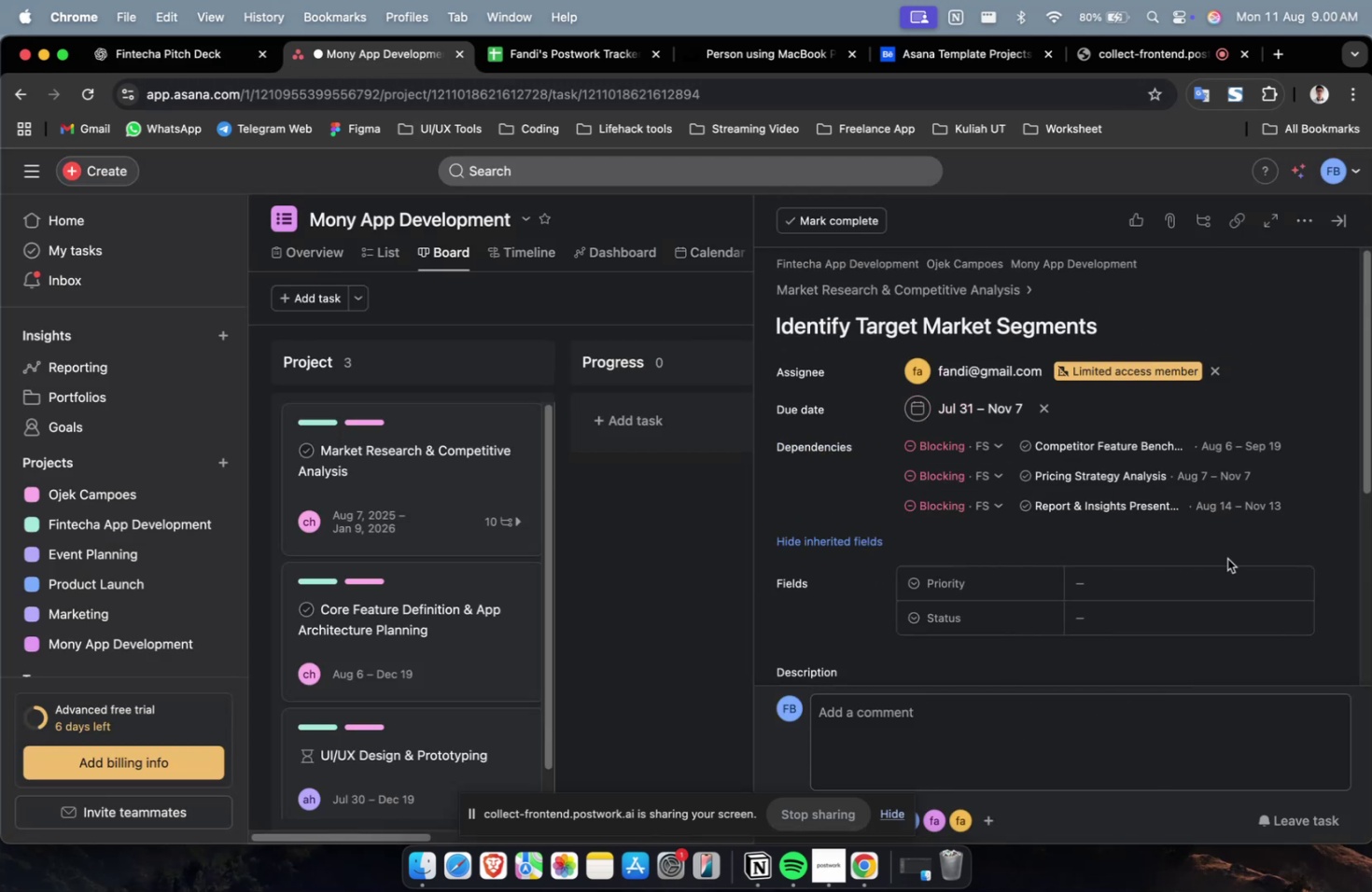 
triple_click([1222, 579])
 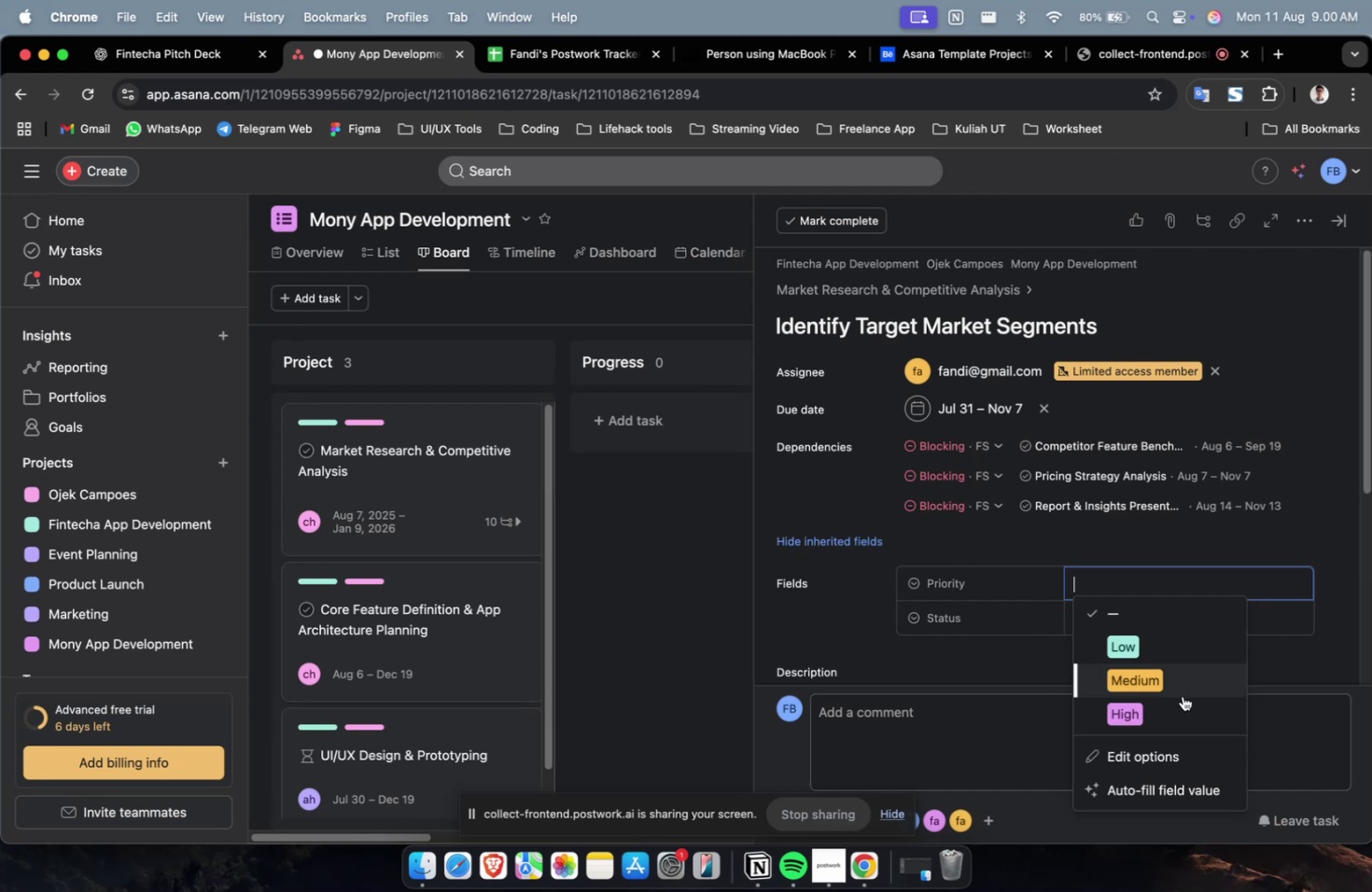 
triple_click([1173, 708])
 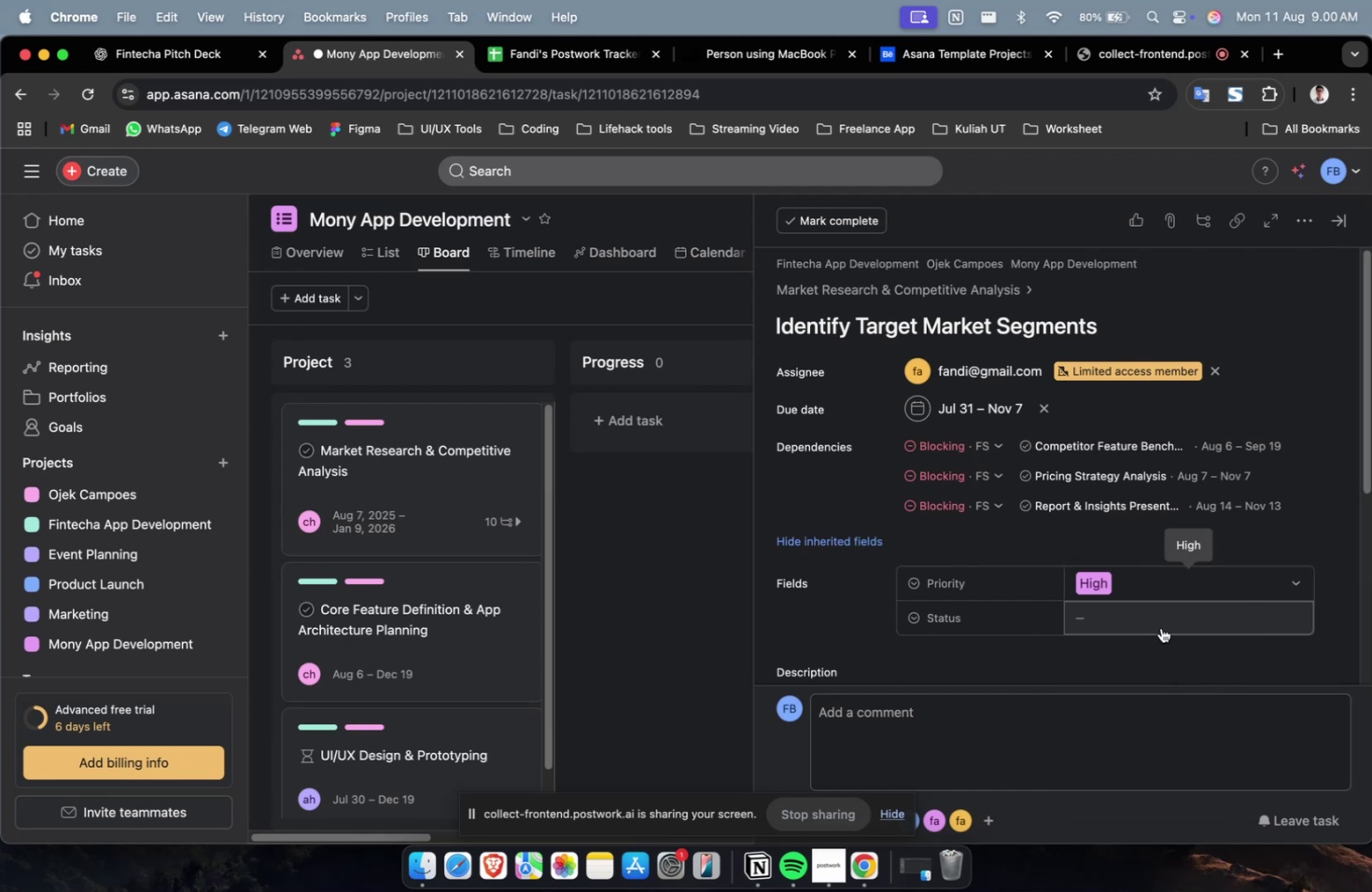 
triple_click([1161, 627])
 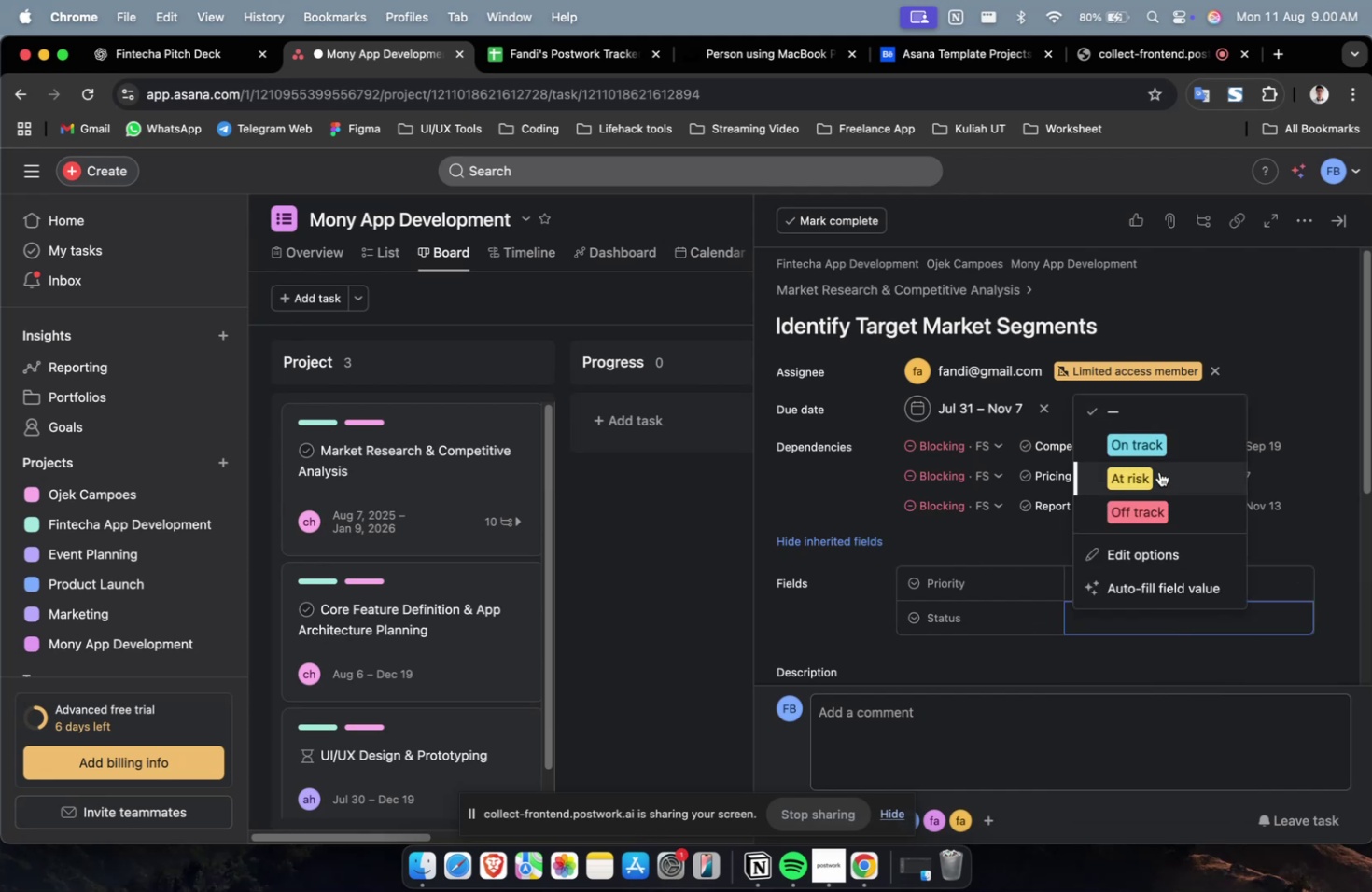 
left_click([1156, 463])
 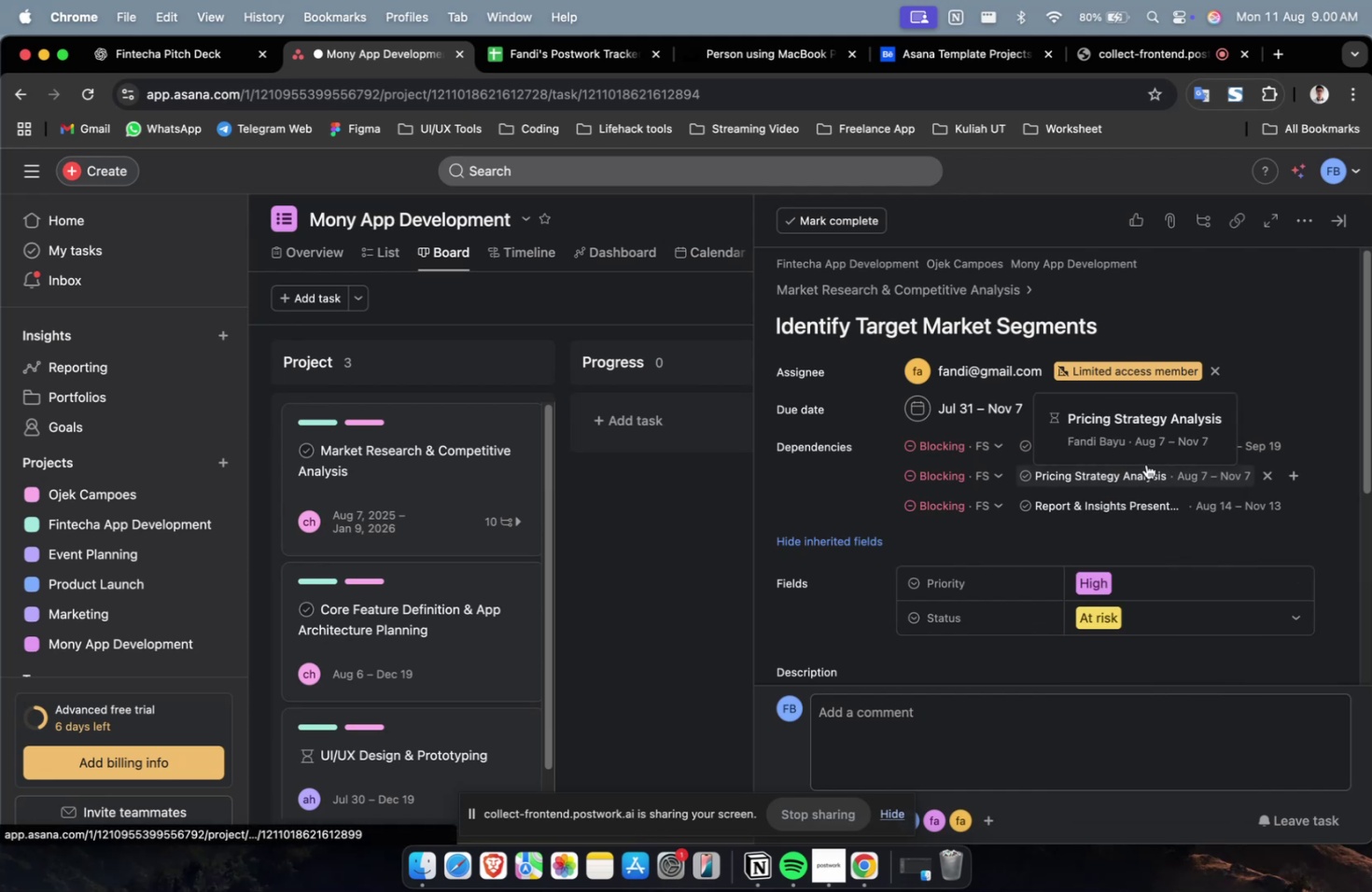 
scroll: coordinate [1145, 464], scroll_direction: down, amount: 4.0
 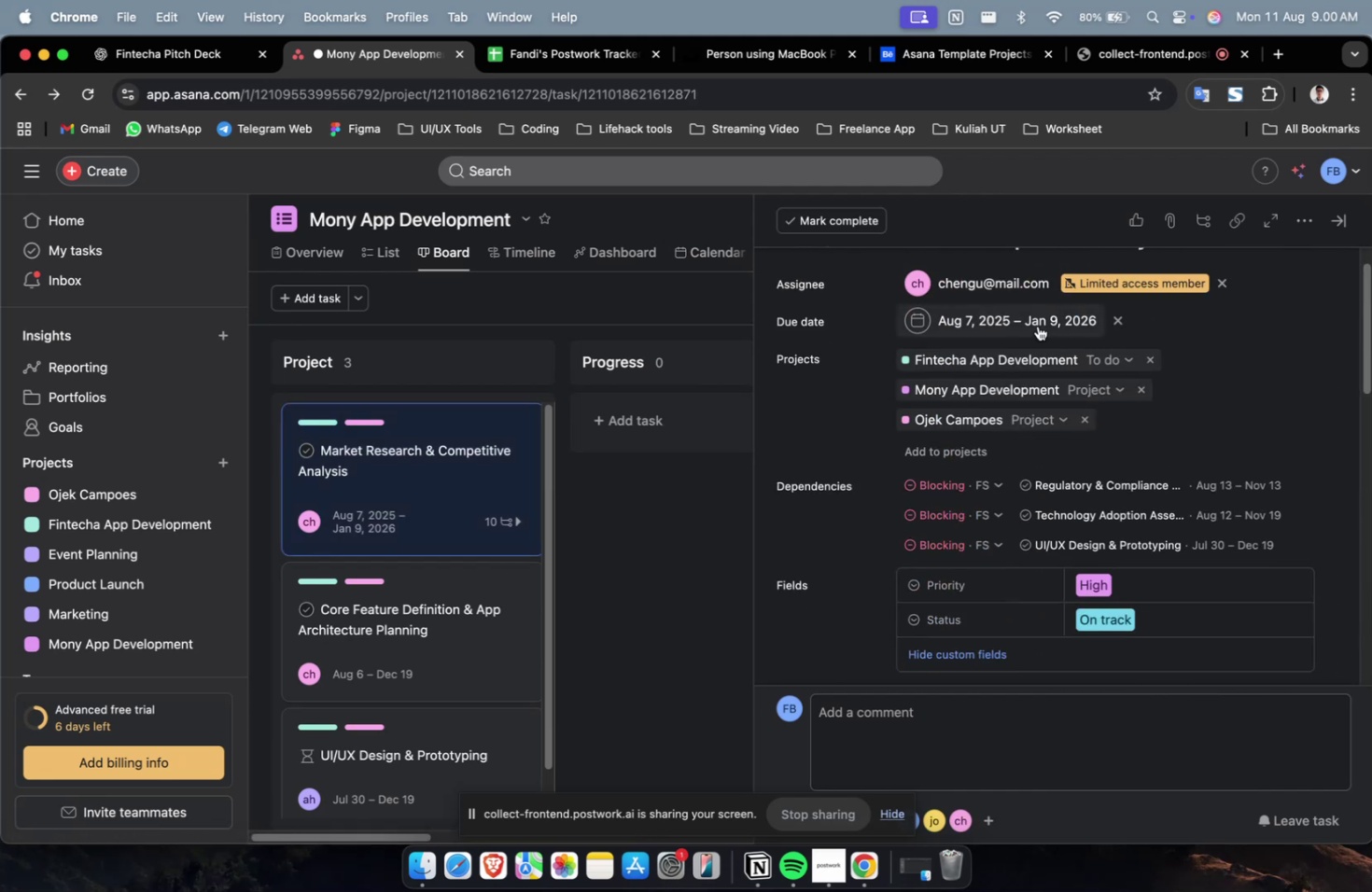 
left_click_drag(start_coordinate=[455, 486], to_coordinate=[606, 442])
 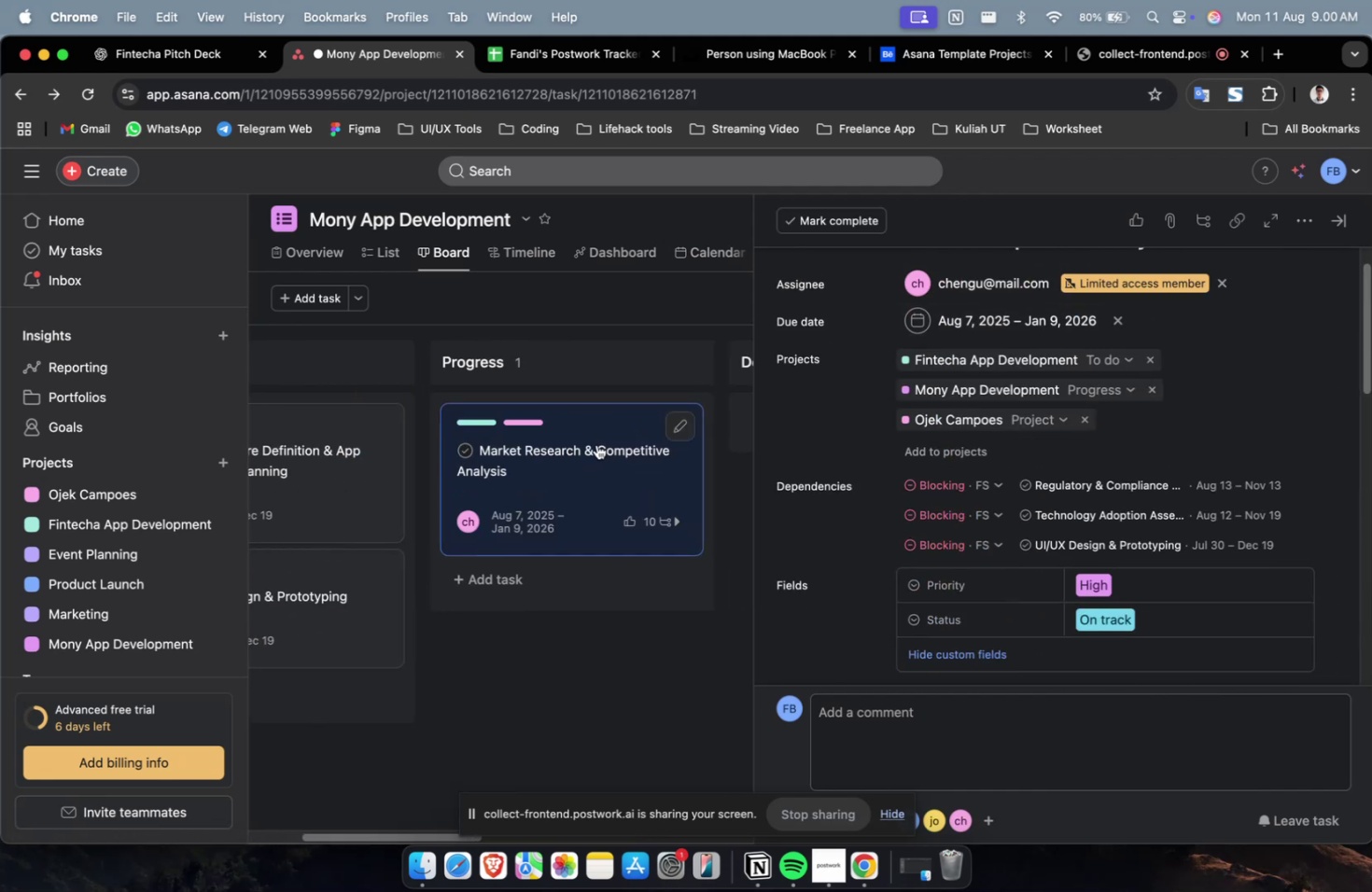 
key(Shift+ShiftLeft)
 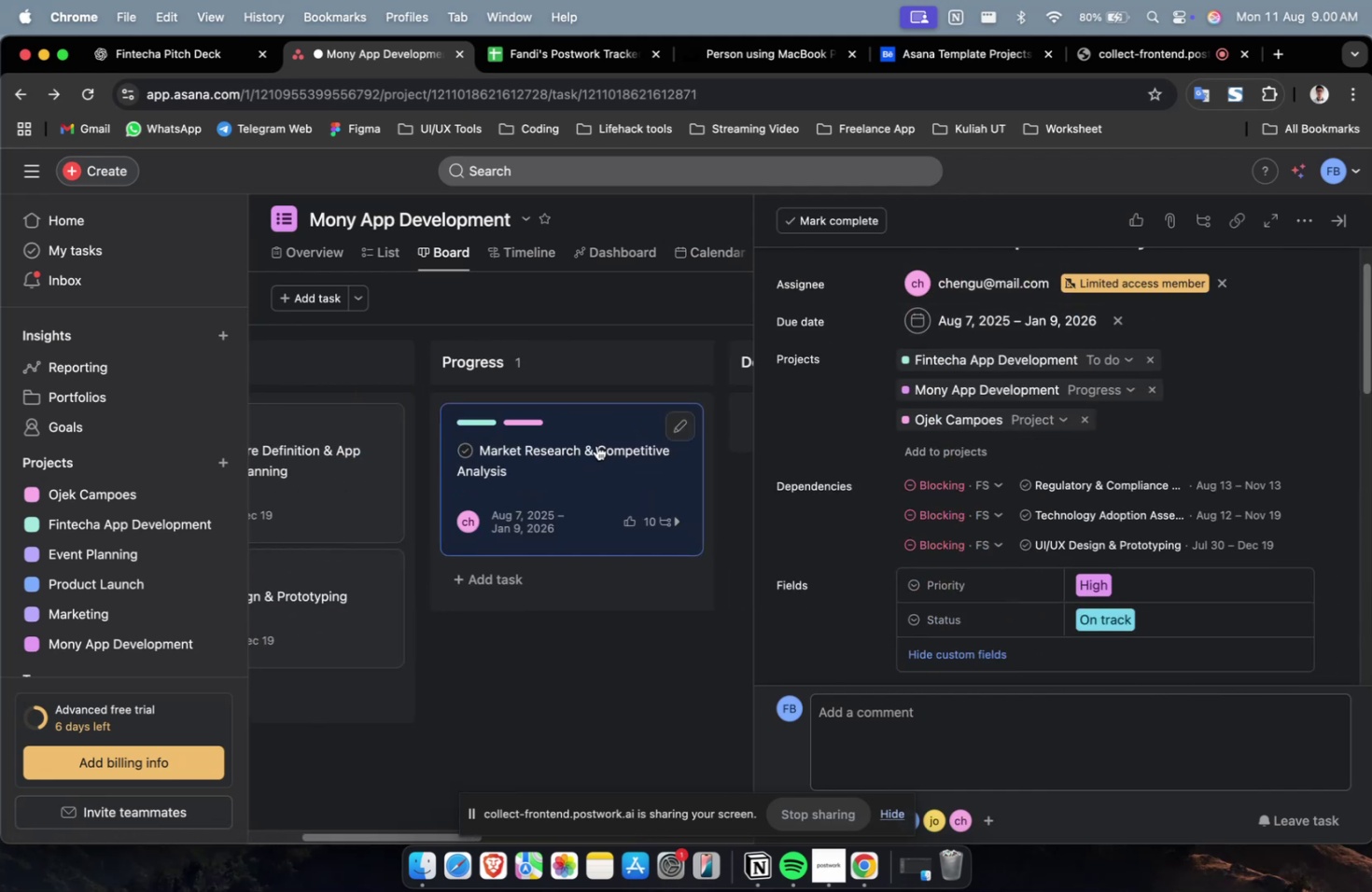 
scroll: coordinate [596, 445], scroll_direction: up, amount: 7.0
 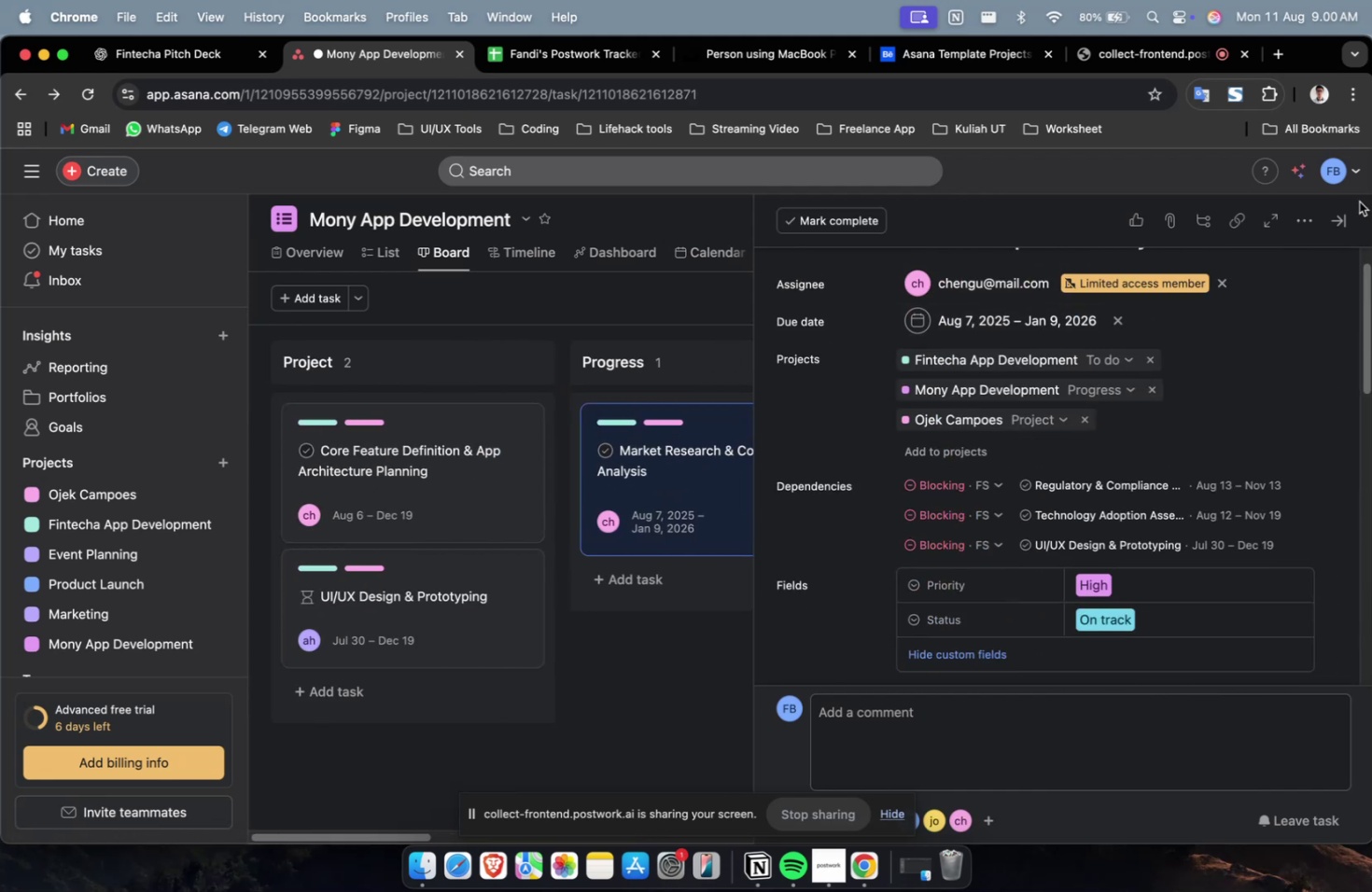 
left_click([1348, 220])
 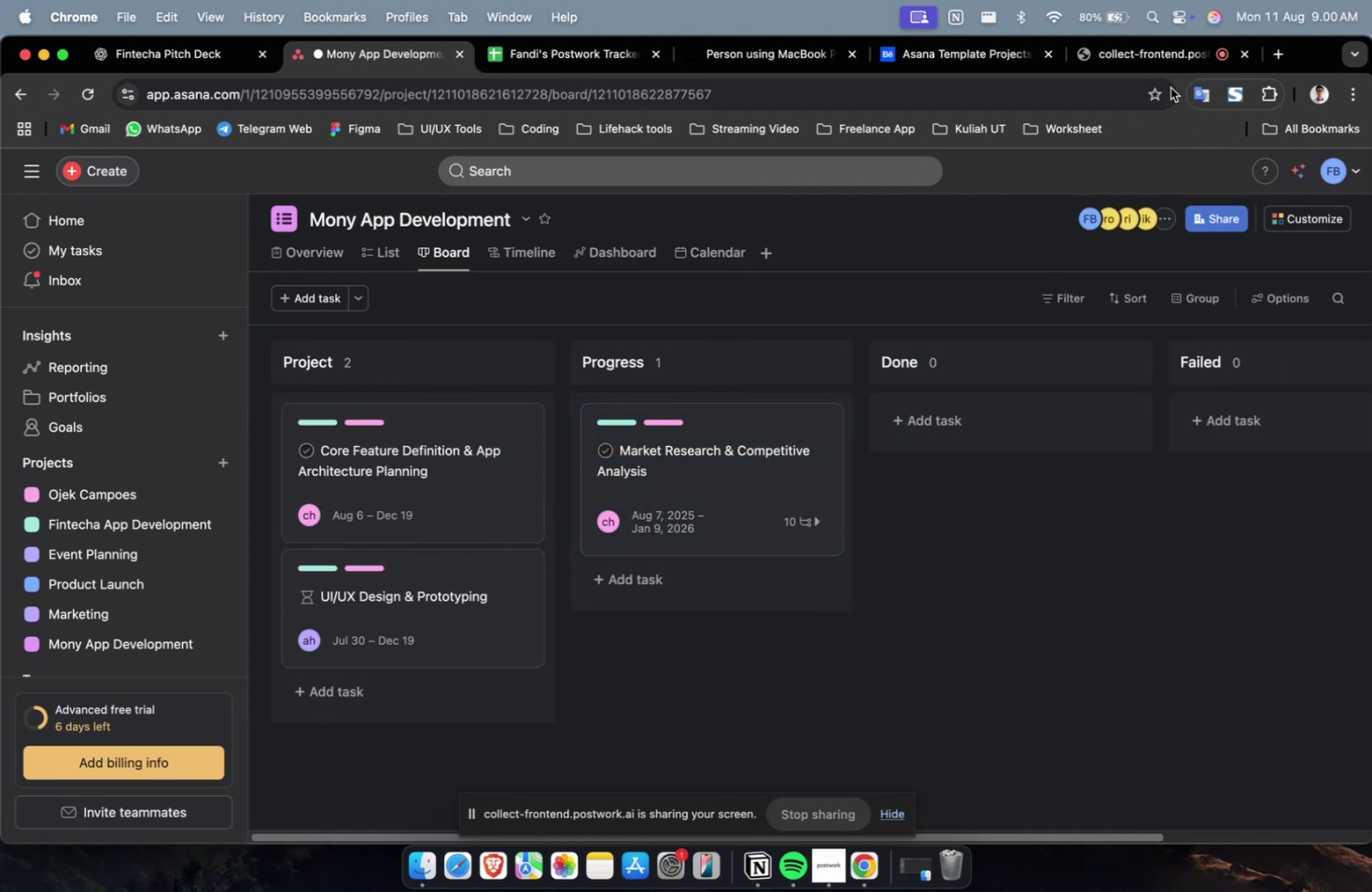 
left_click([1169, 63])
 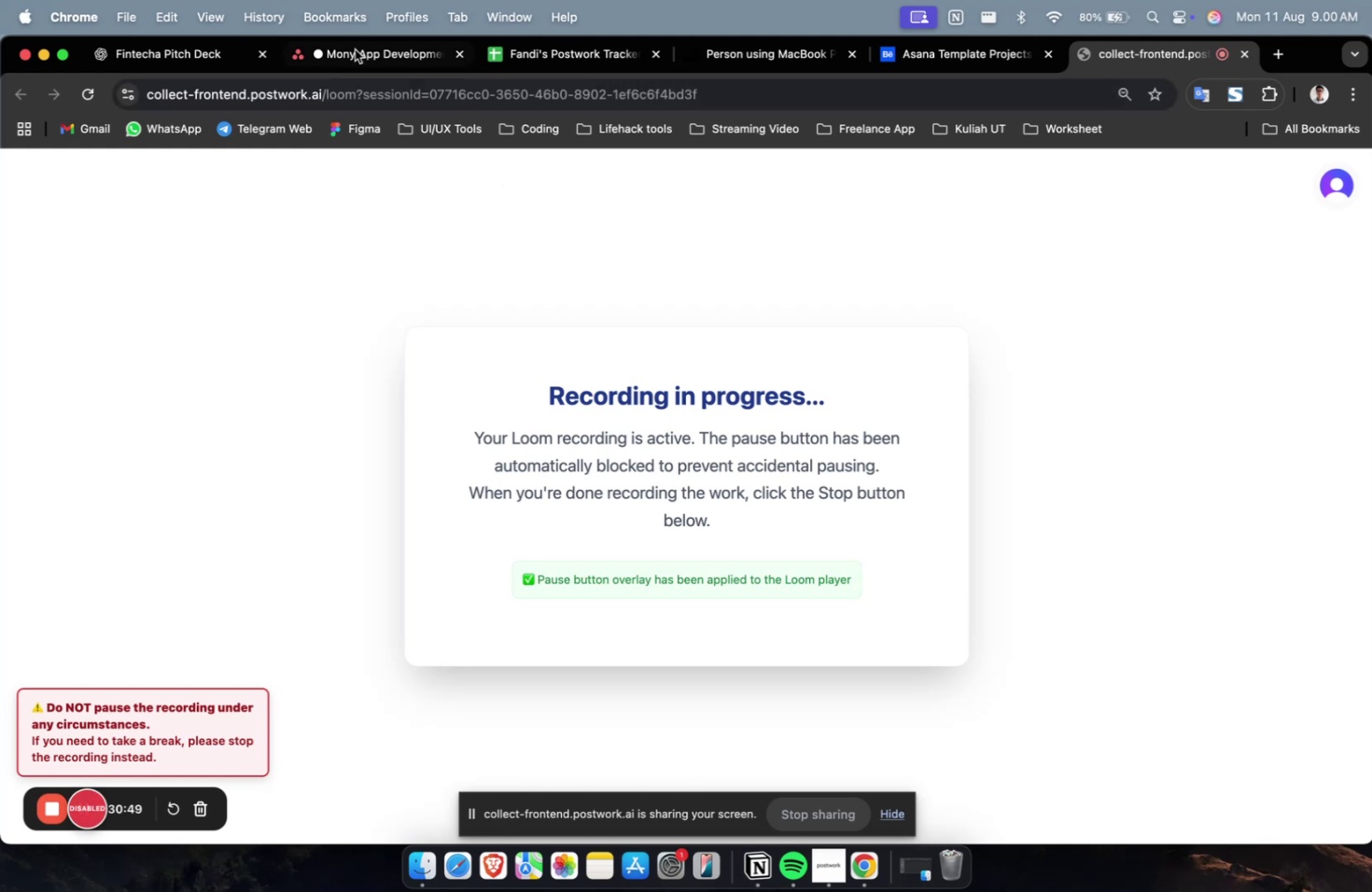 
left_click([205, 56])
 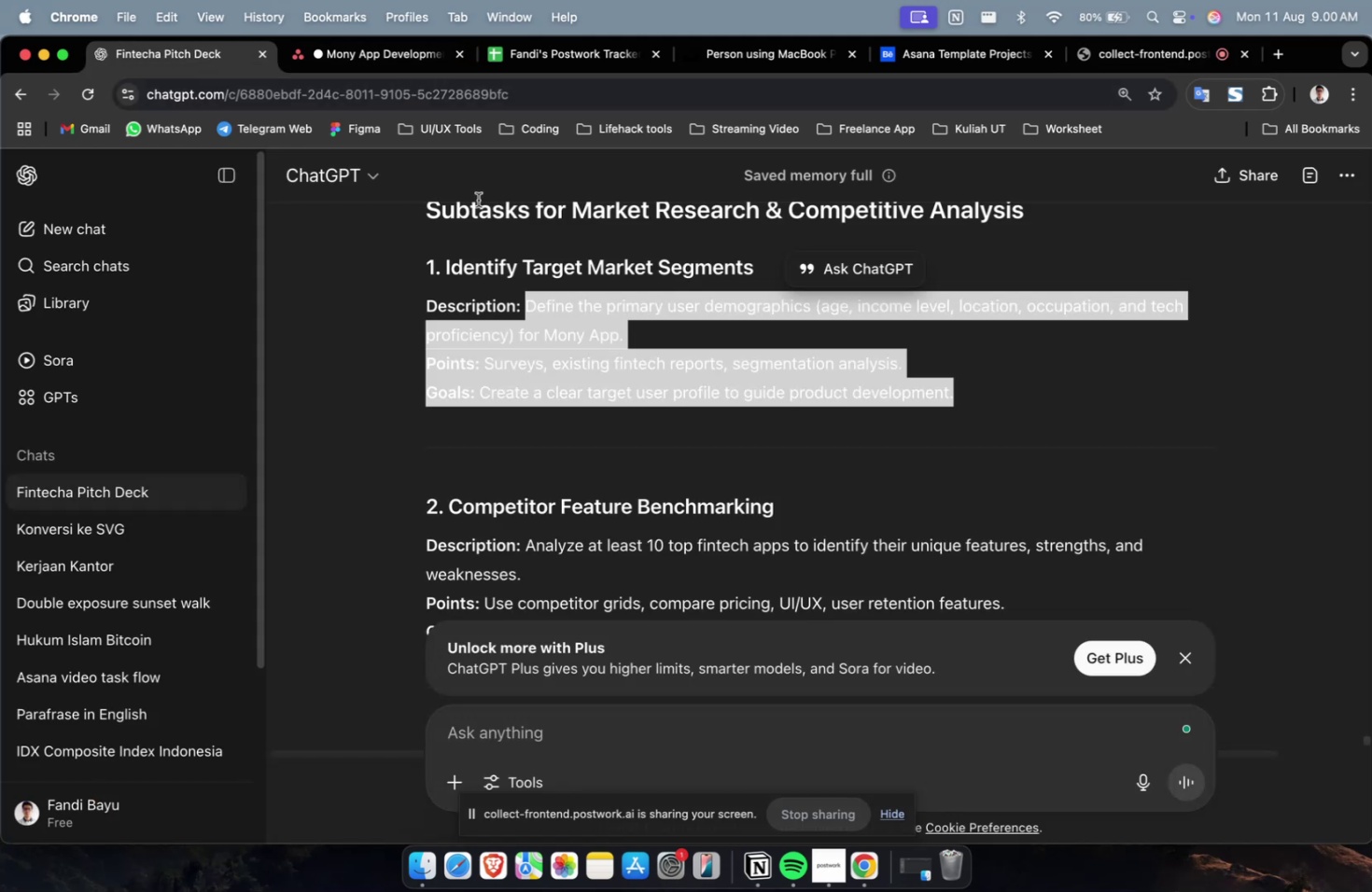 
scroll: coordinate [514, 272], scroll_direction: up, amount: 4.0
 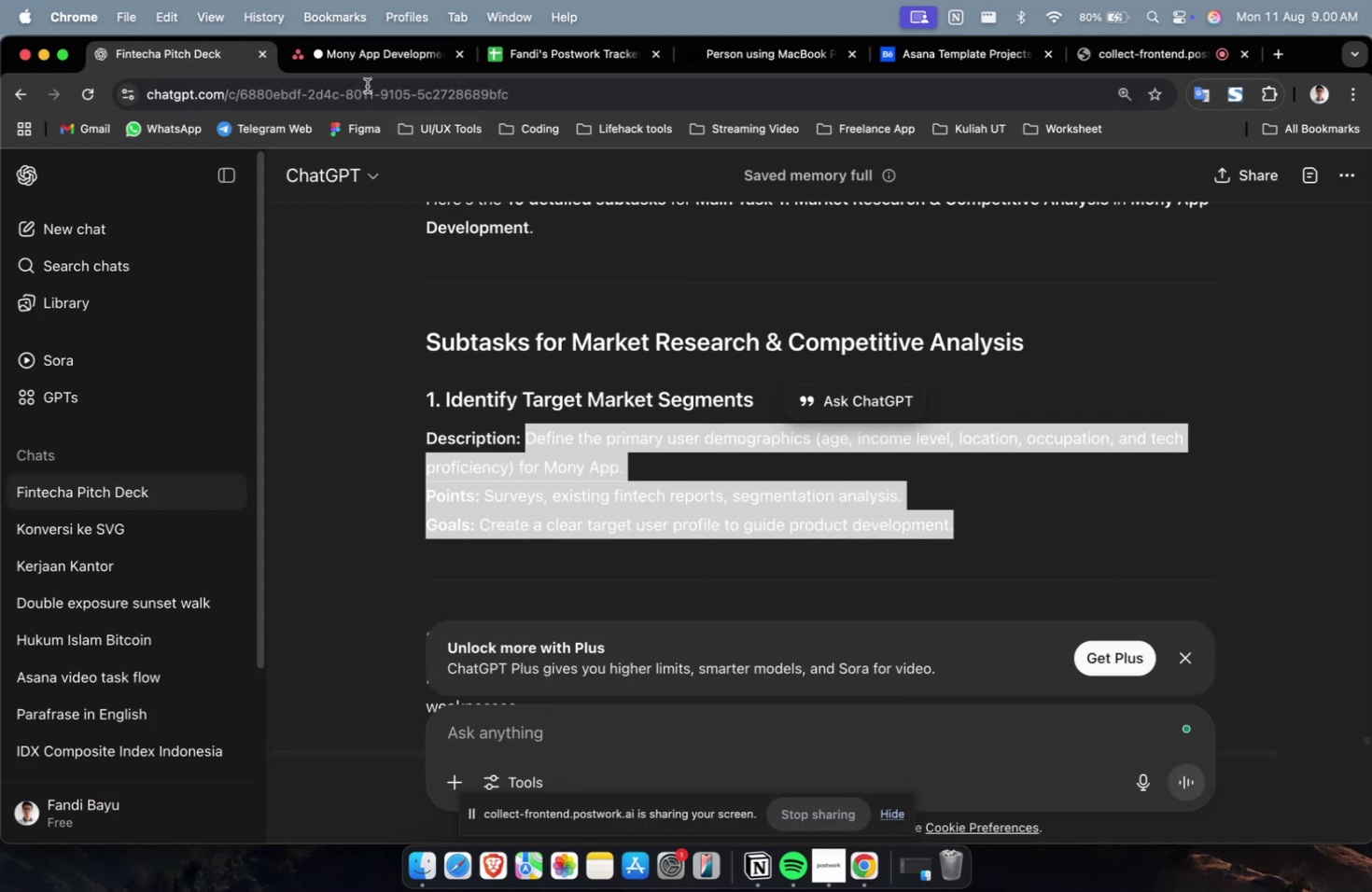 
left_click([366, 64])
 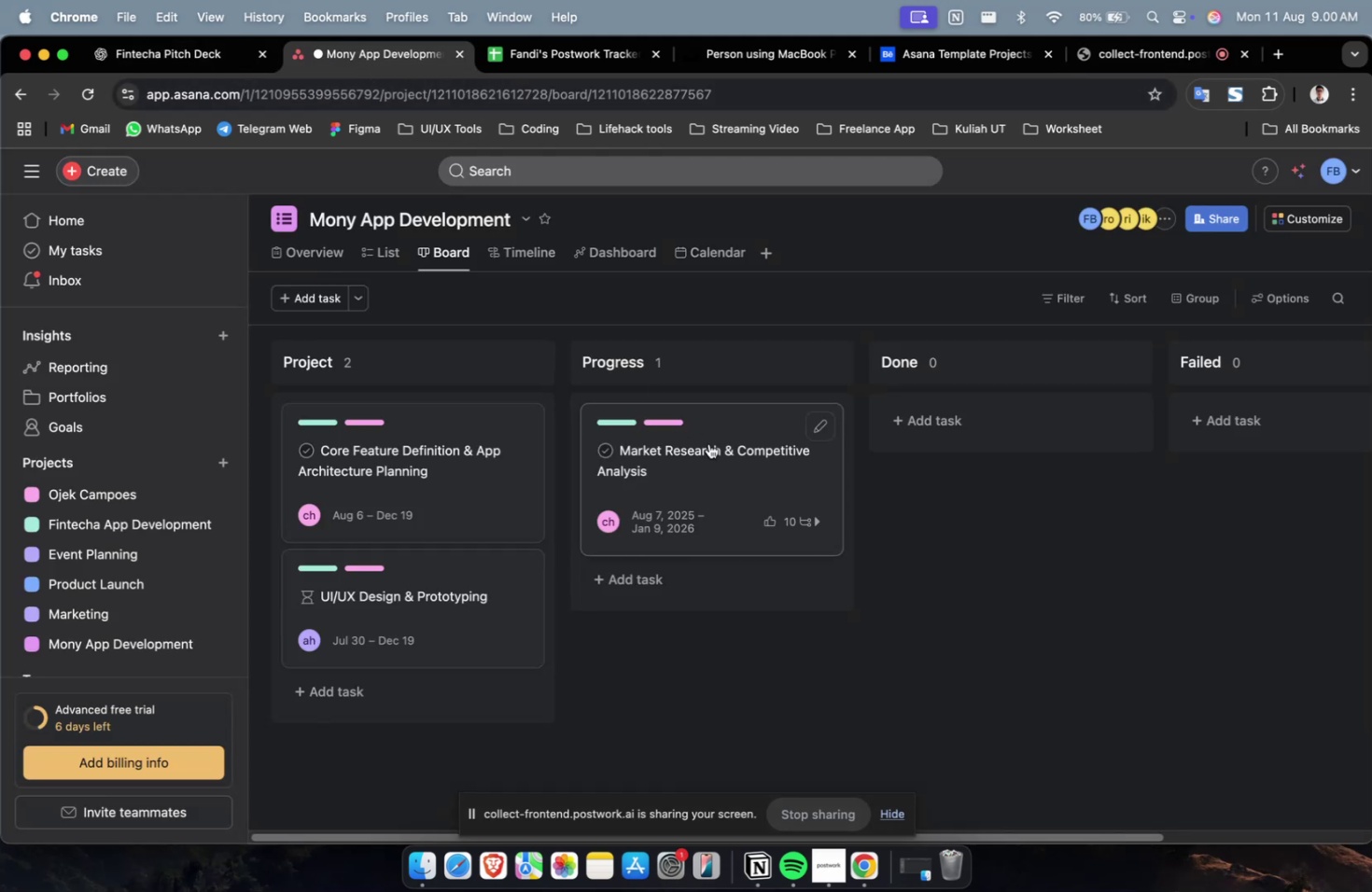 
left_click([708, 443])
 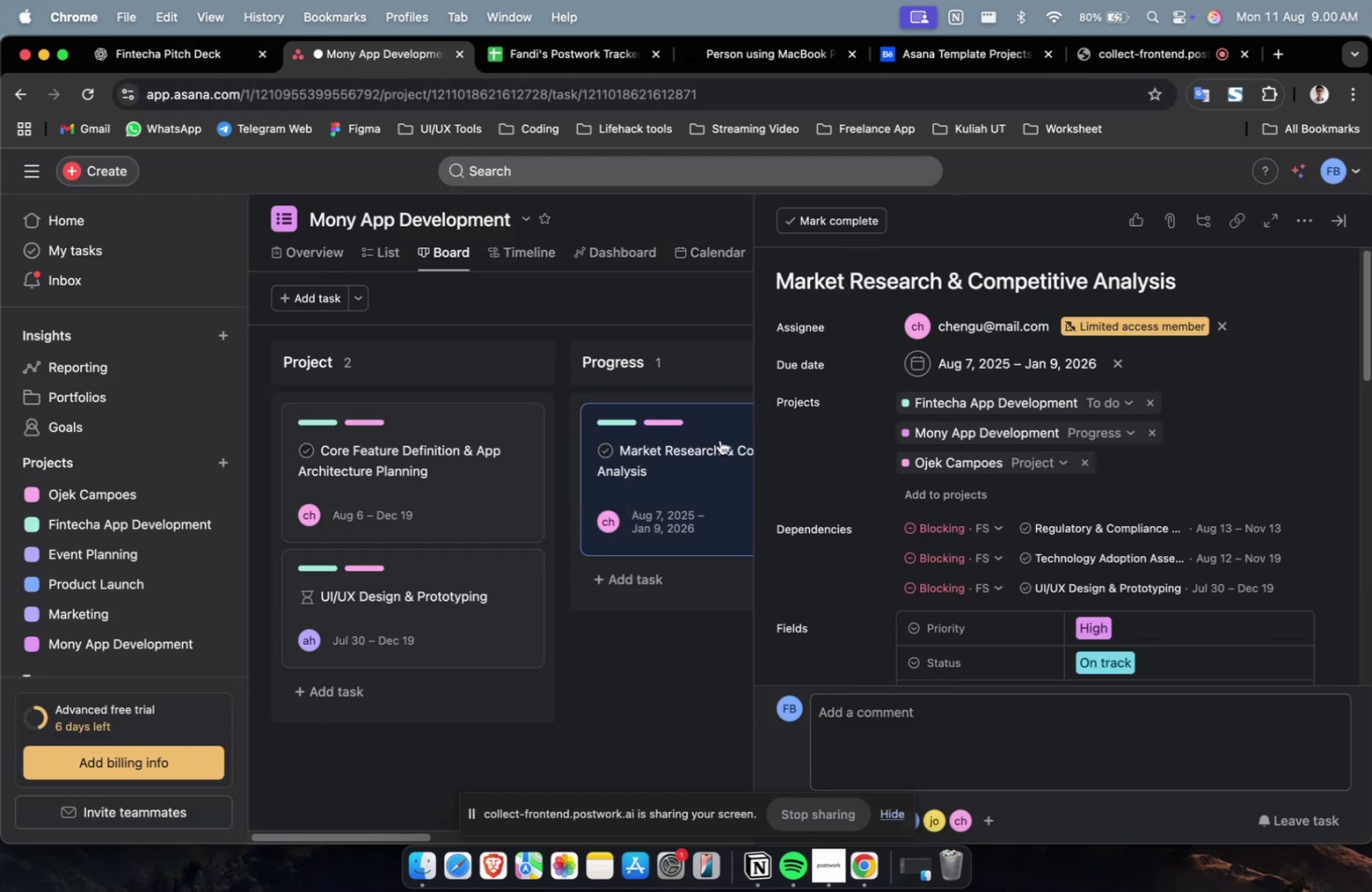 
scroll: coordinate [927, 478], scroll_direction: down, amount: 7.0
 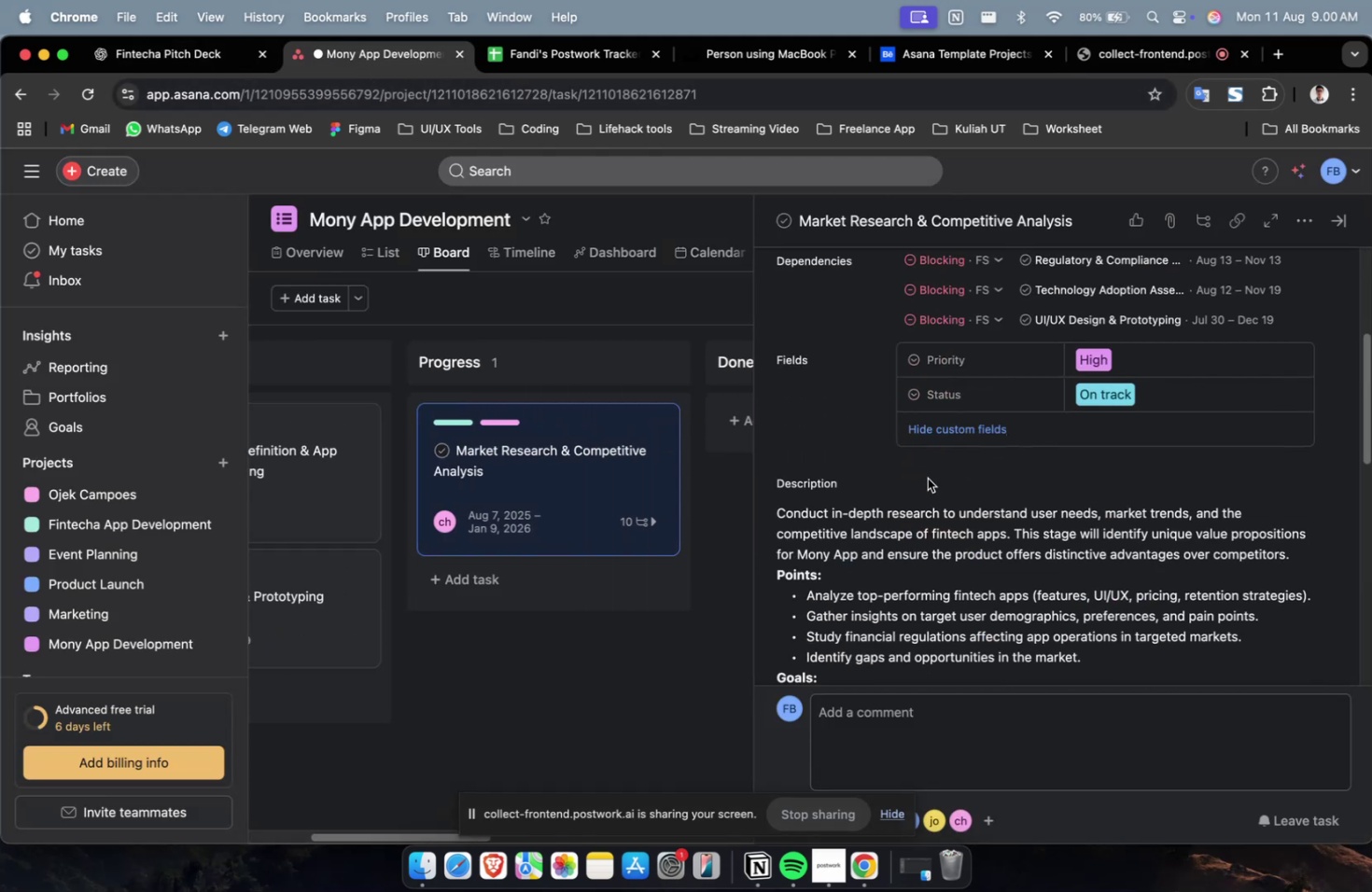 
scroll: coordinate [927, 478], scroll_direction: up, amount: 2.0
 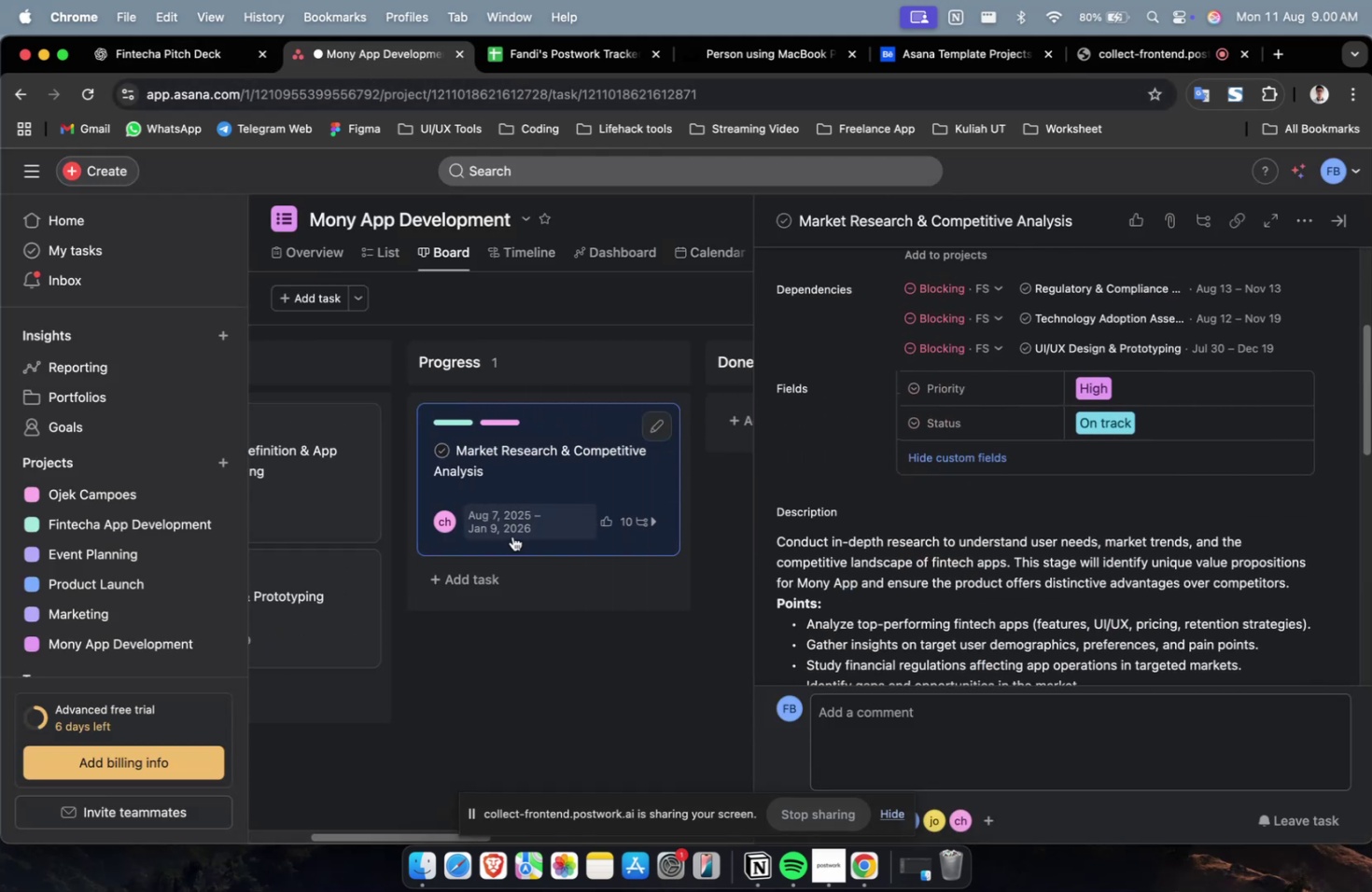 
key(Shift+ShiftLeft)
 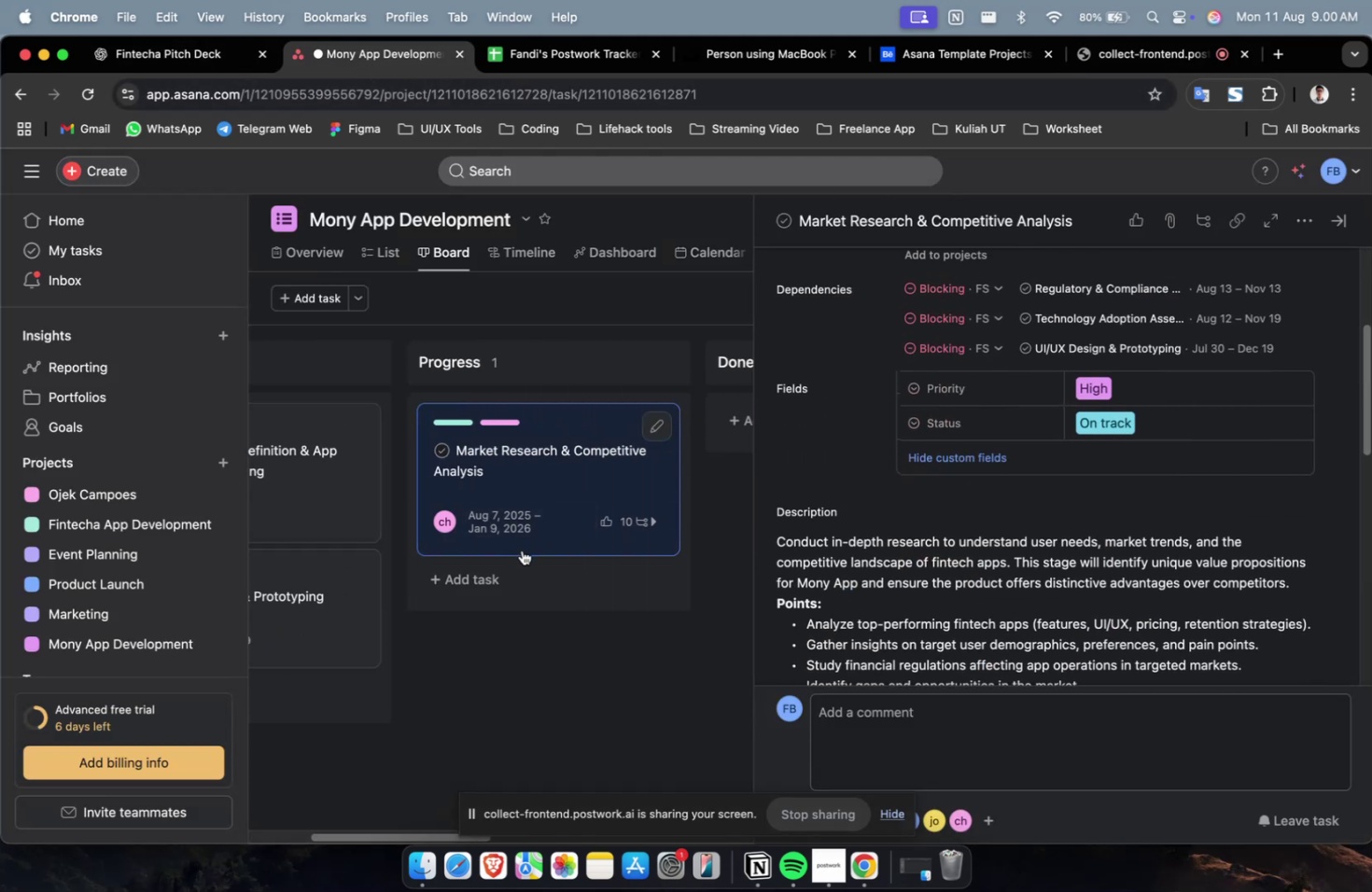 
scroll: coordinate [522, 550], scroll_direction: up, amount: 11.0
 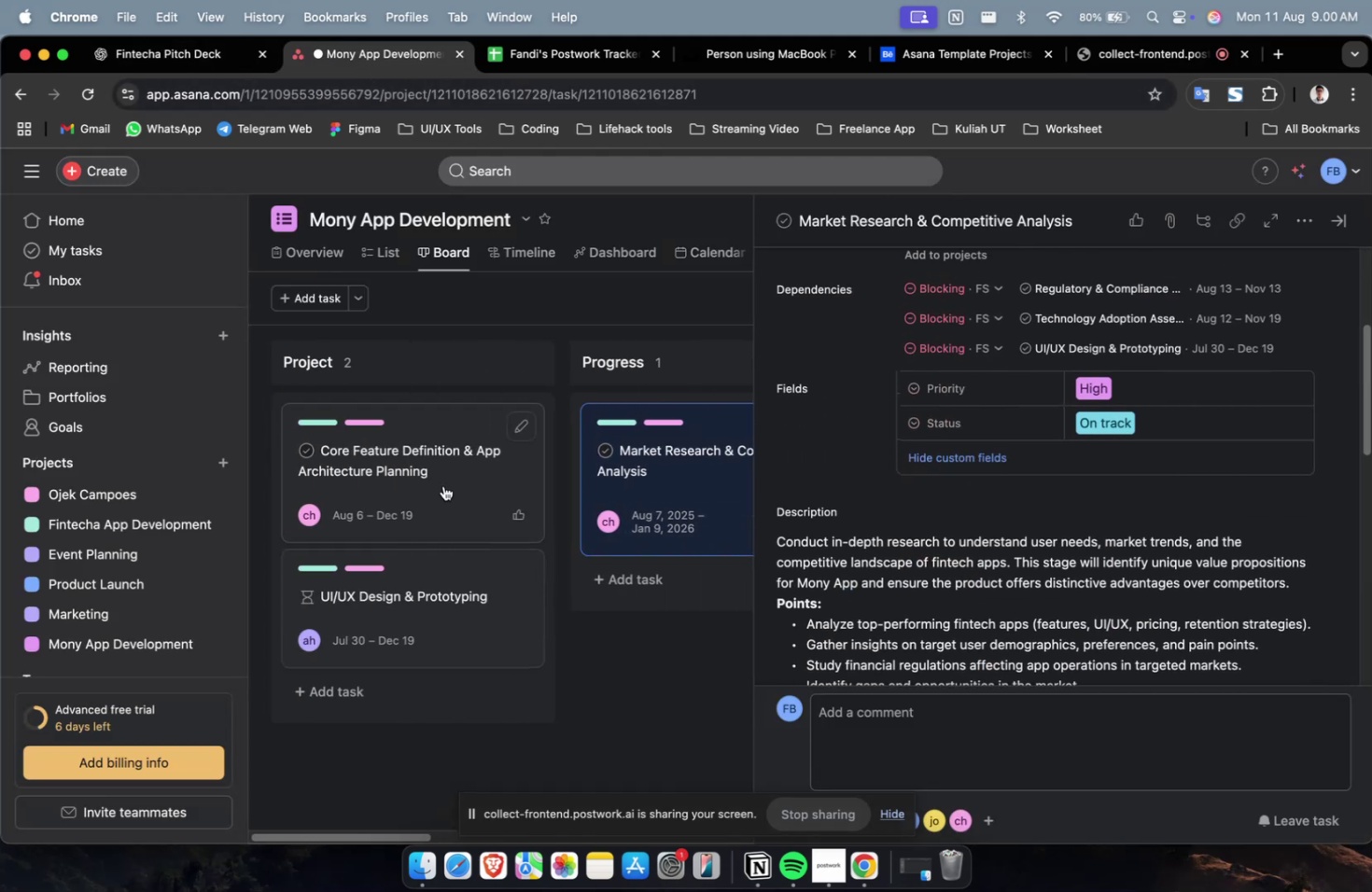 
left_click([443, 485])
 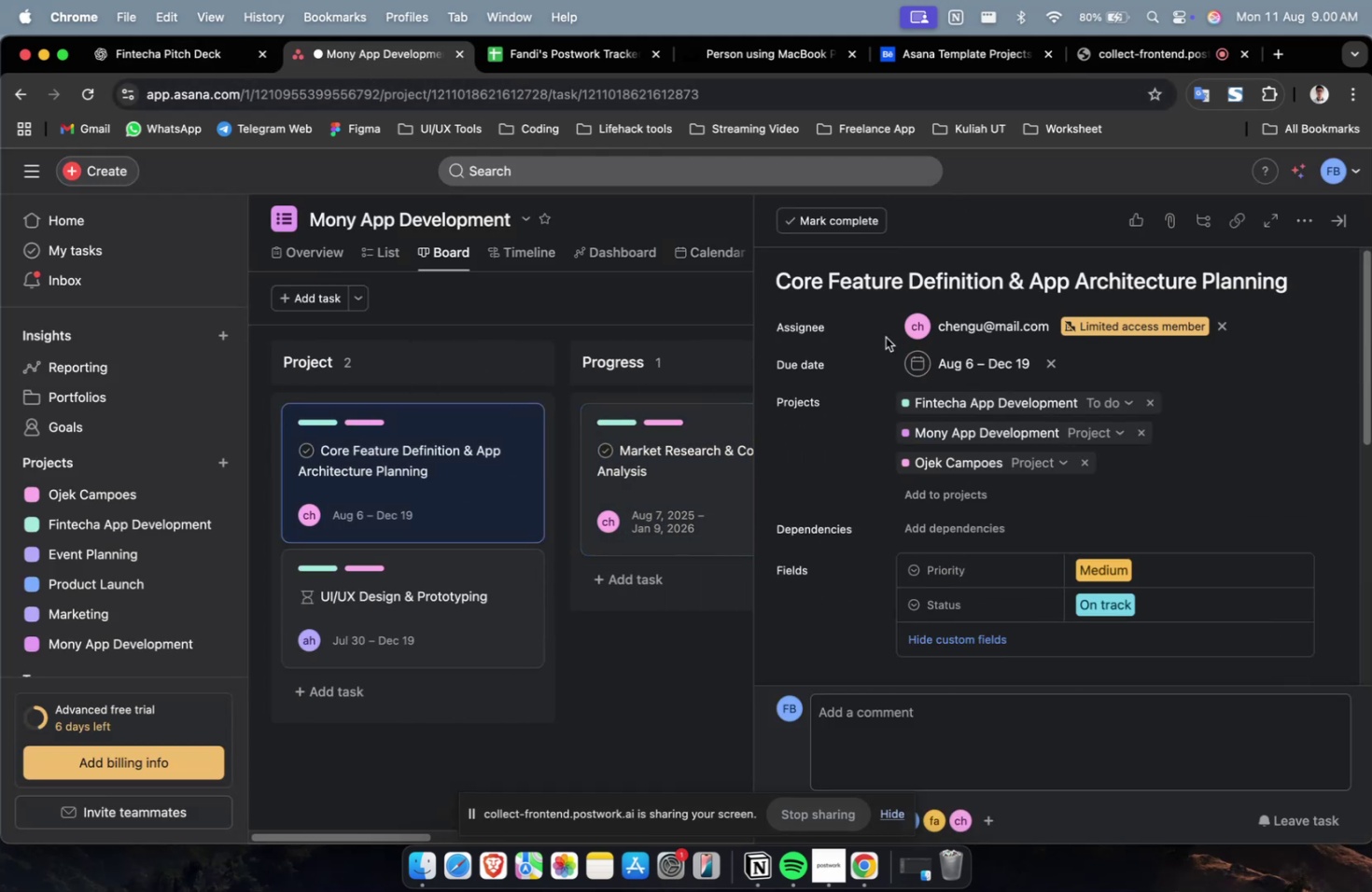 
double_click([920, 271])
 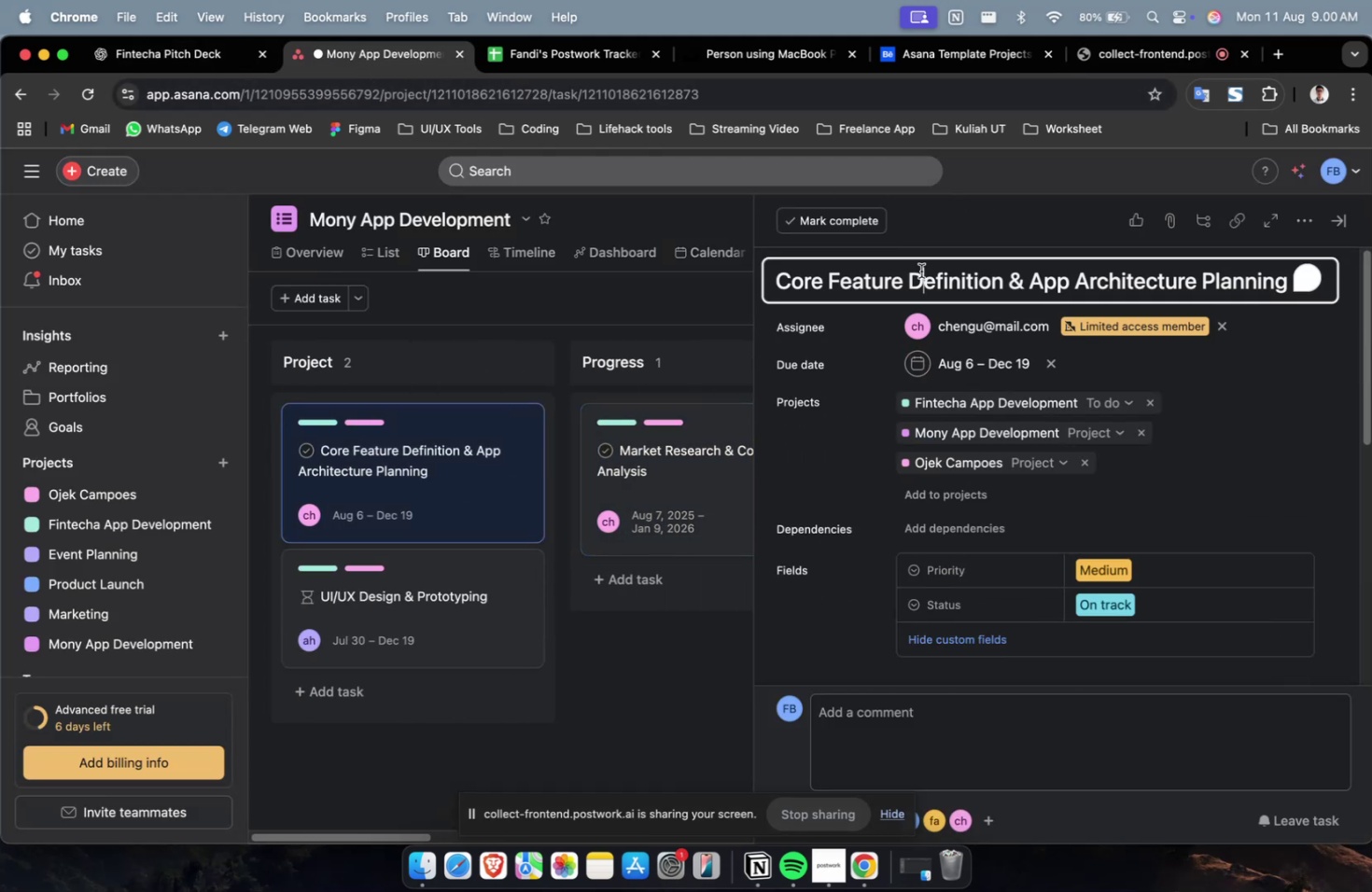 
key(Meta+A)
 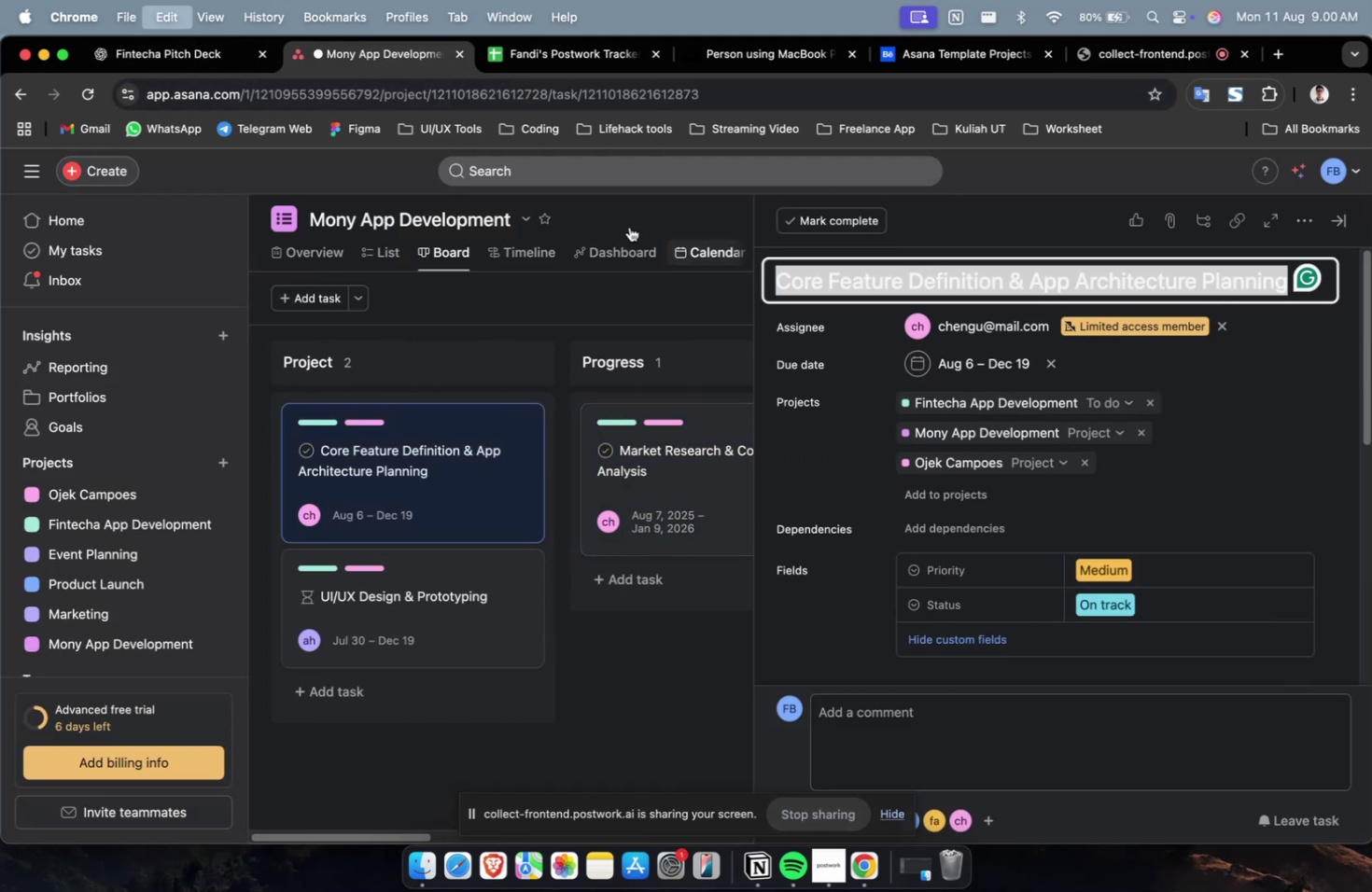 
key(Meta+C)
 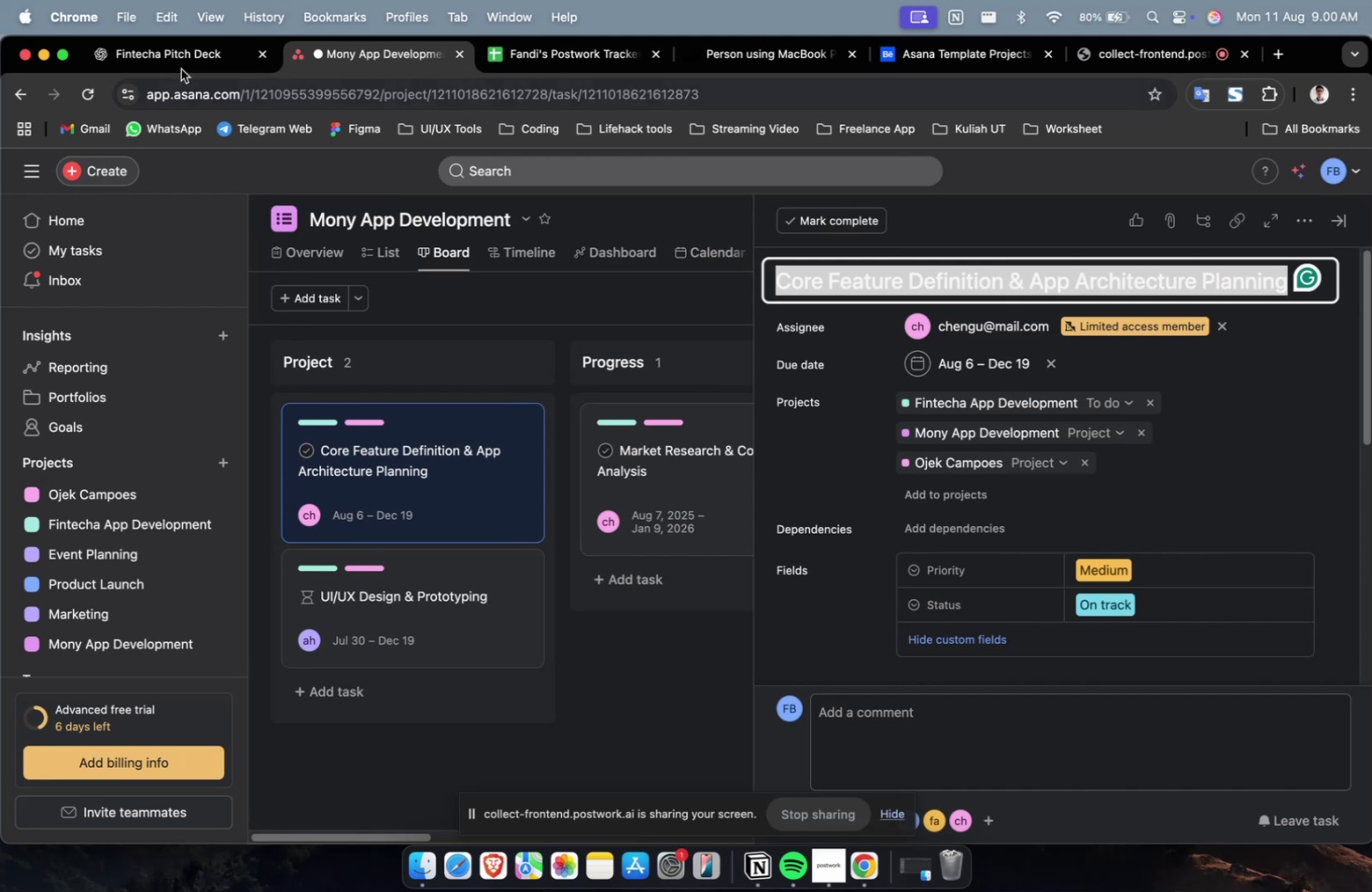 
triple_click([182, 59])
 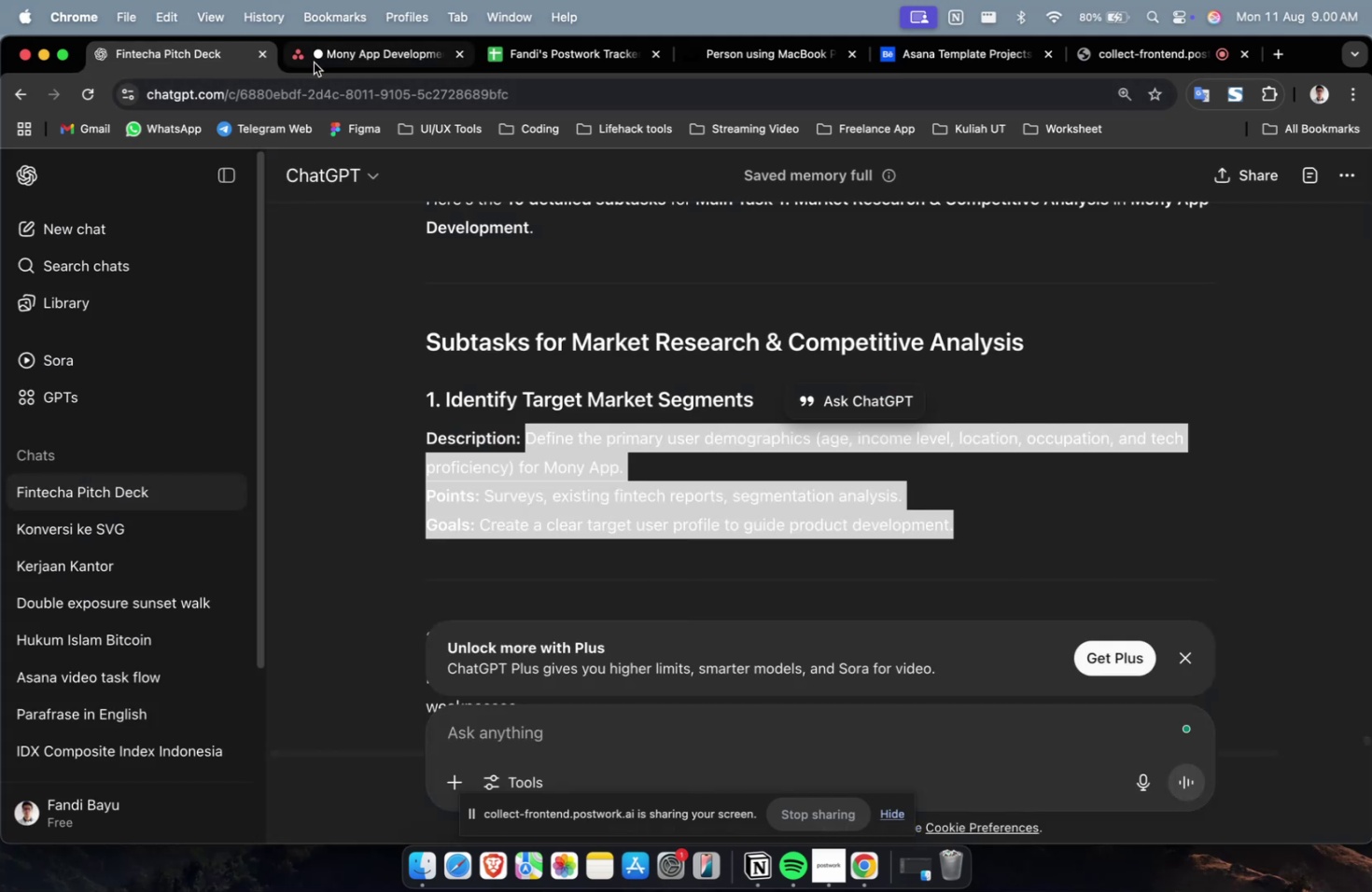 
scroll: coordinate [1137, 494], scroll_direction: down, amount: 14.0
 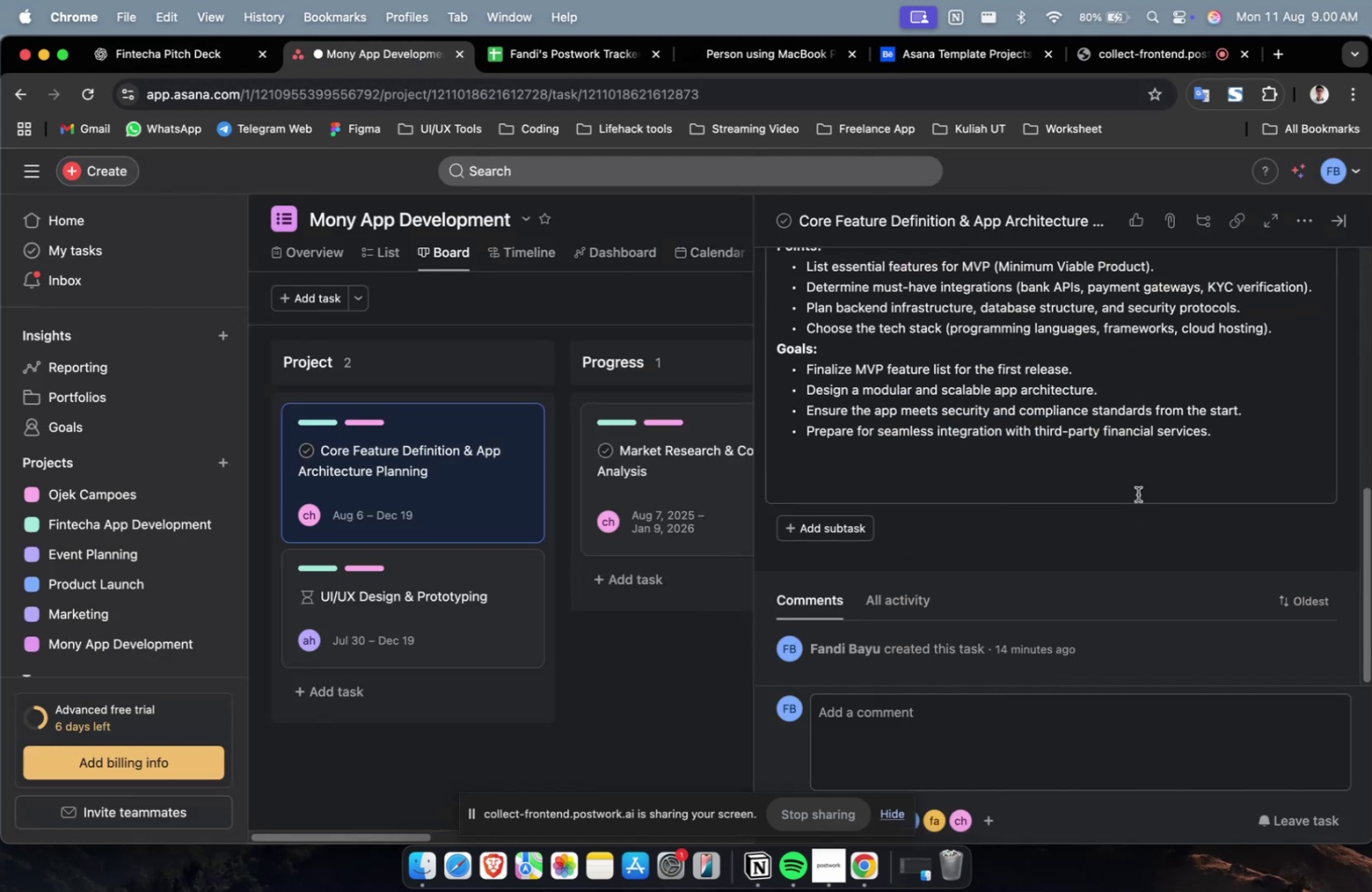 
scroll: coordinate [1137, 494], scroll_direction: up, amount: 5.0
 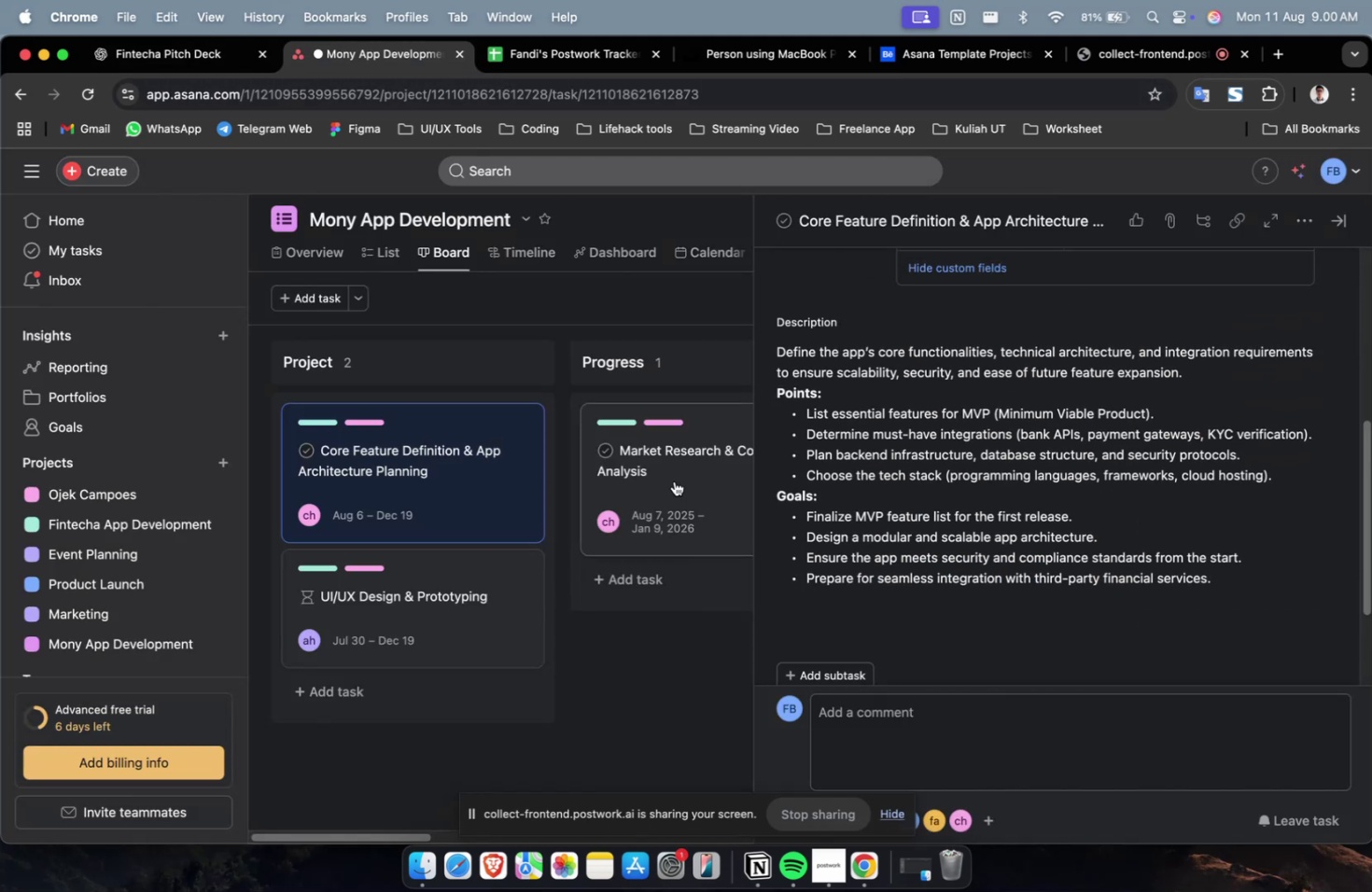 
left_click([661, 467])
 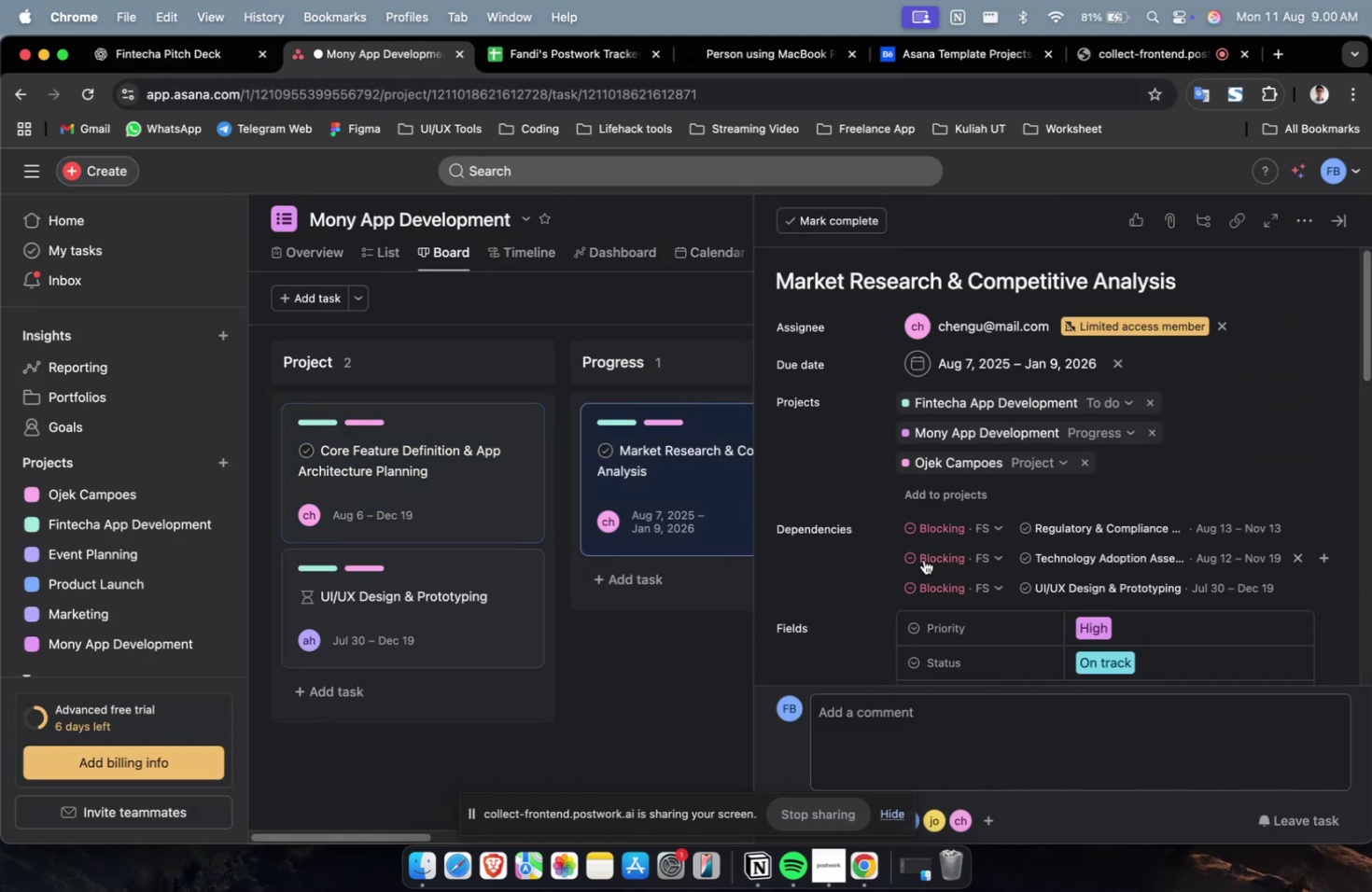 
scroll: coordinate [930, 561], scroll_direction: down, amount: 19.0
 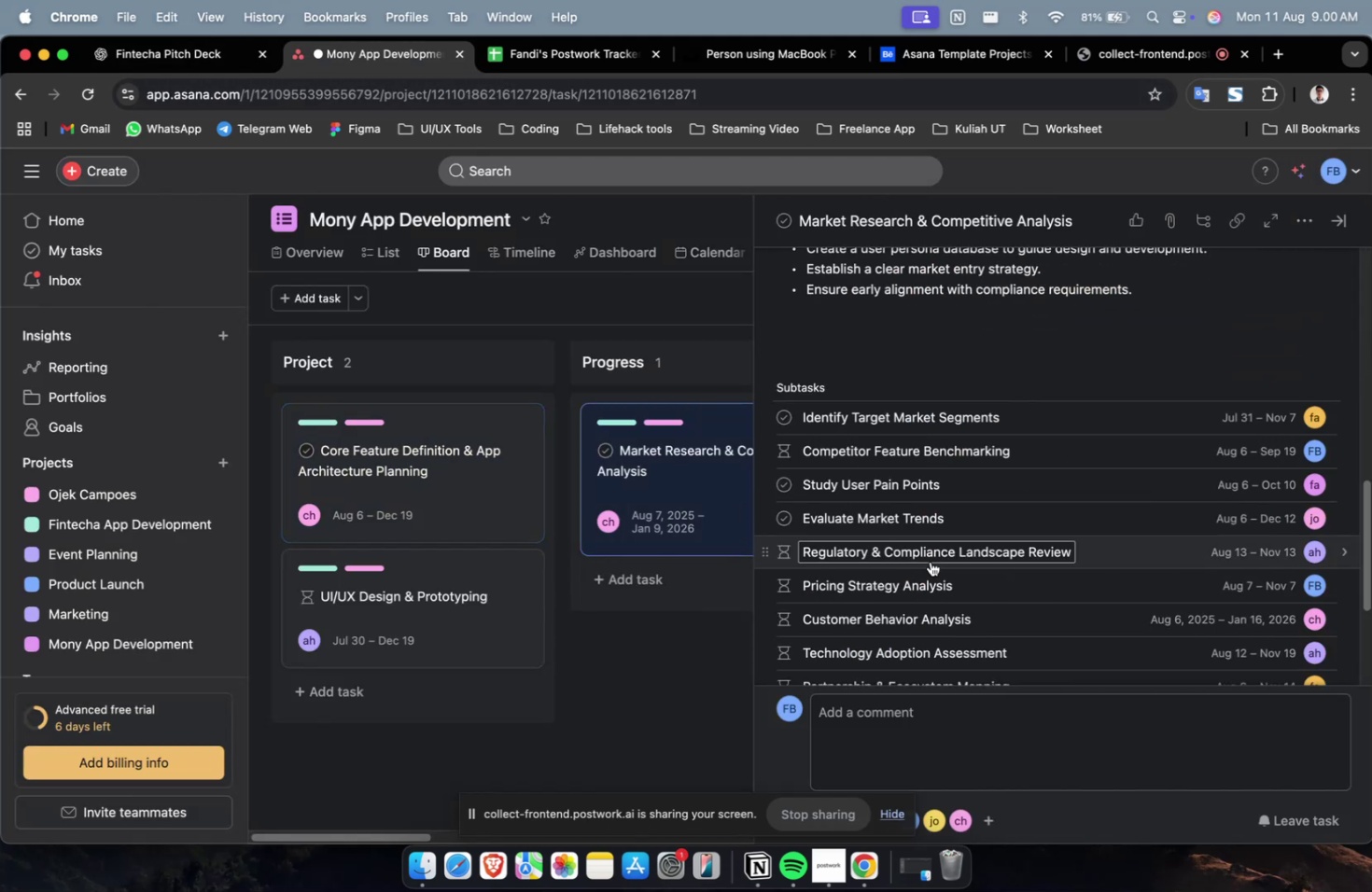 
scroll: coordinate [930, 561], scroll_direction: up, amount: 5.0
 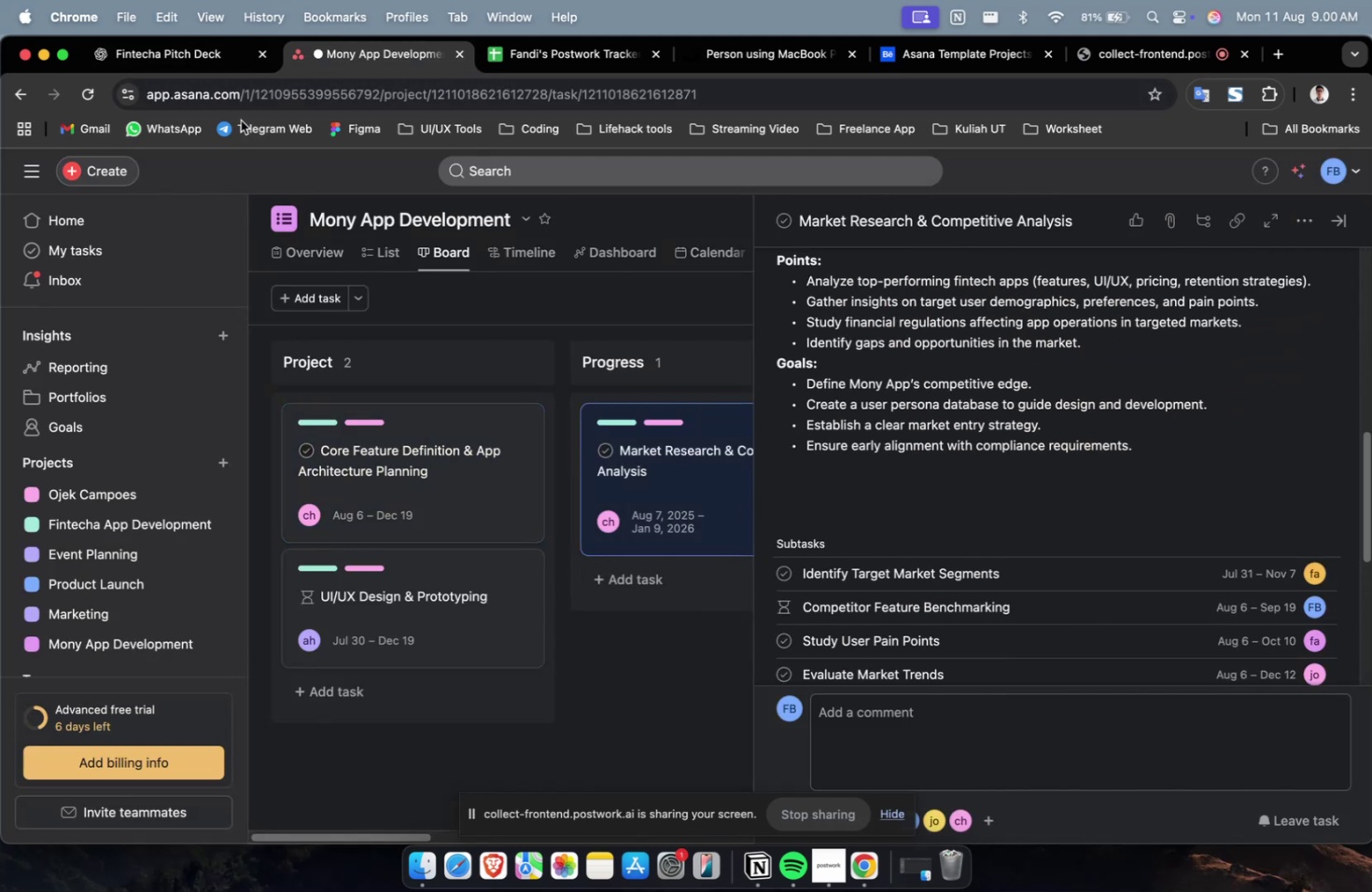 
left_click([205, 70])
 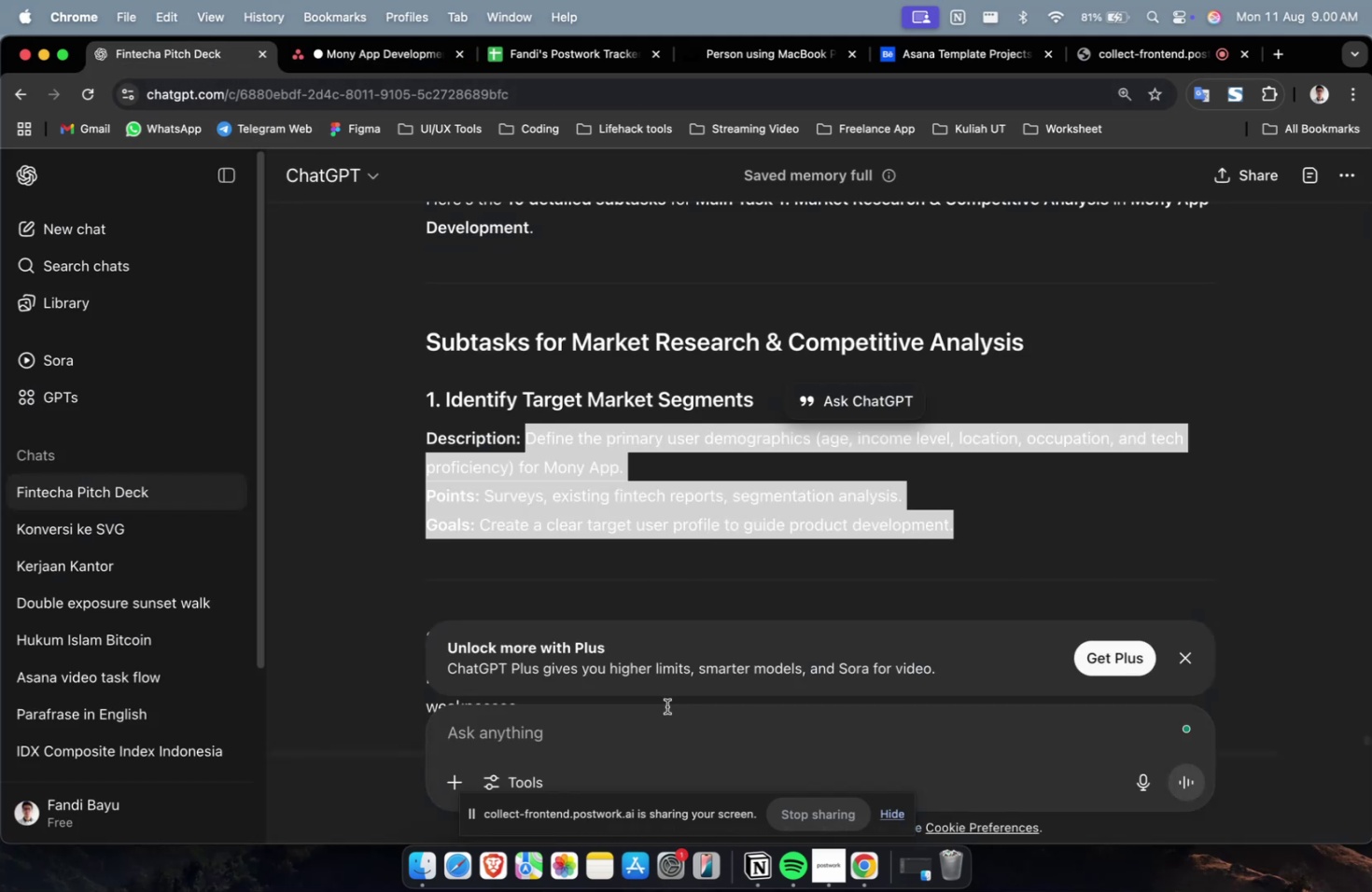 
double_click([669, 738])
 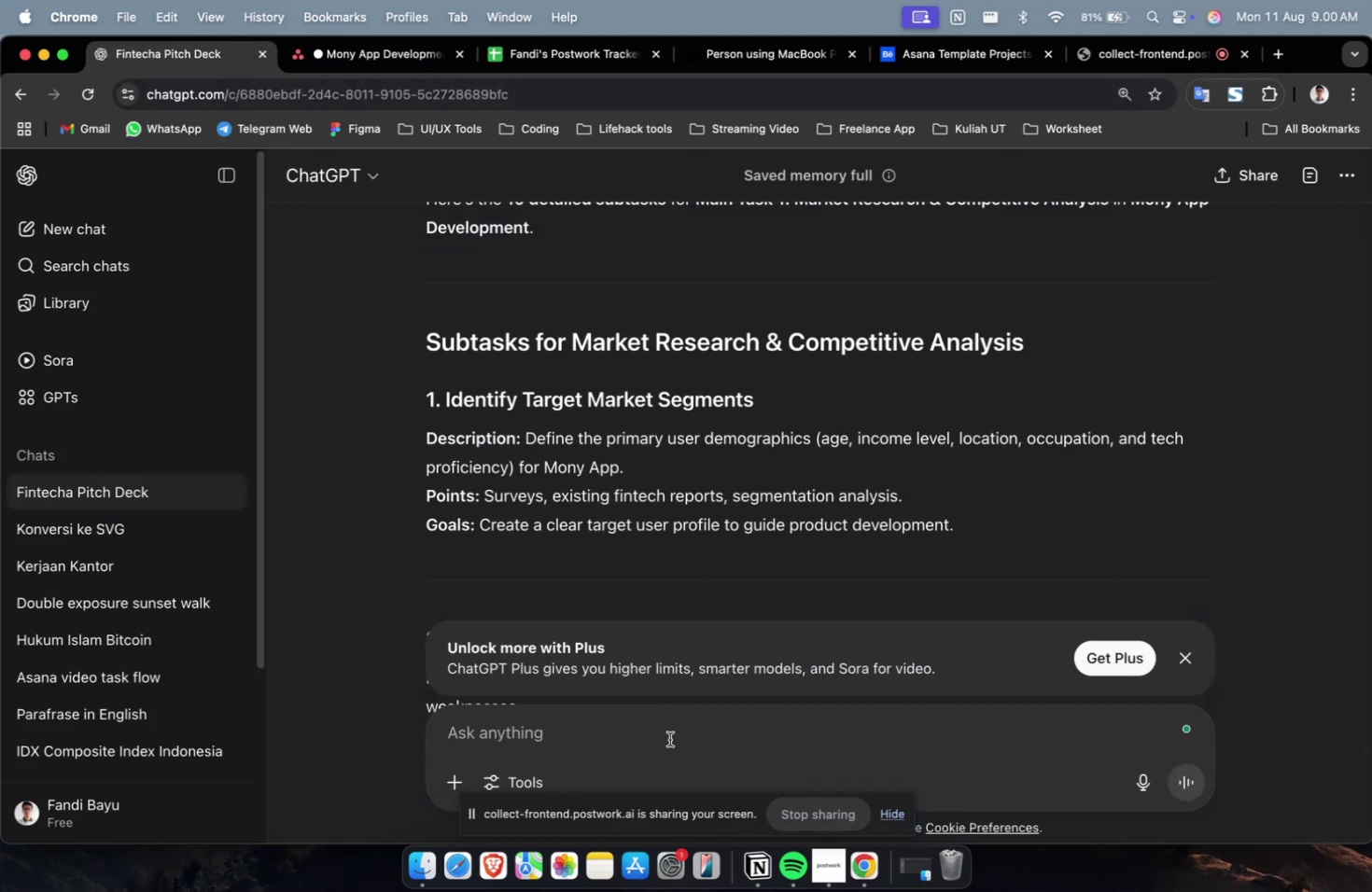 
type(right now please create 10 subtask o)
key(Backspace)
type(for )
 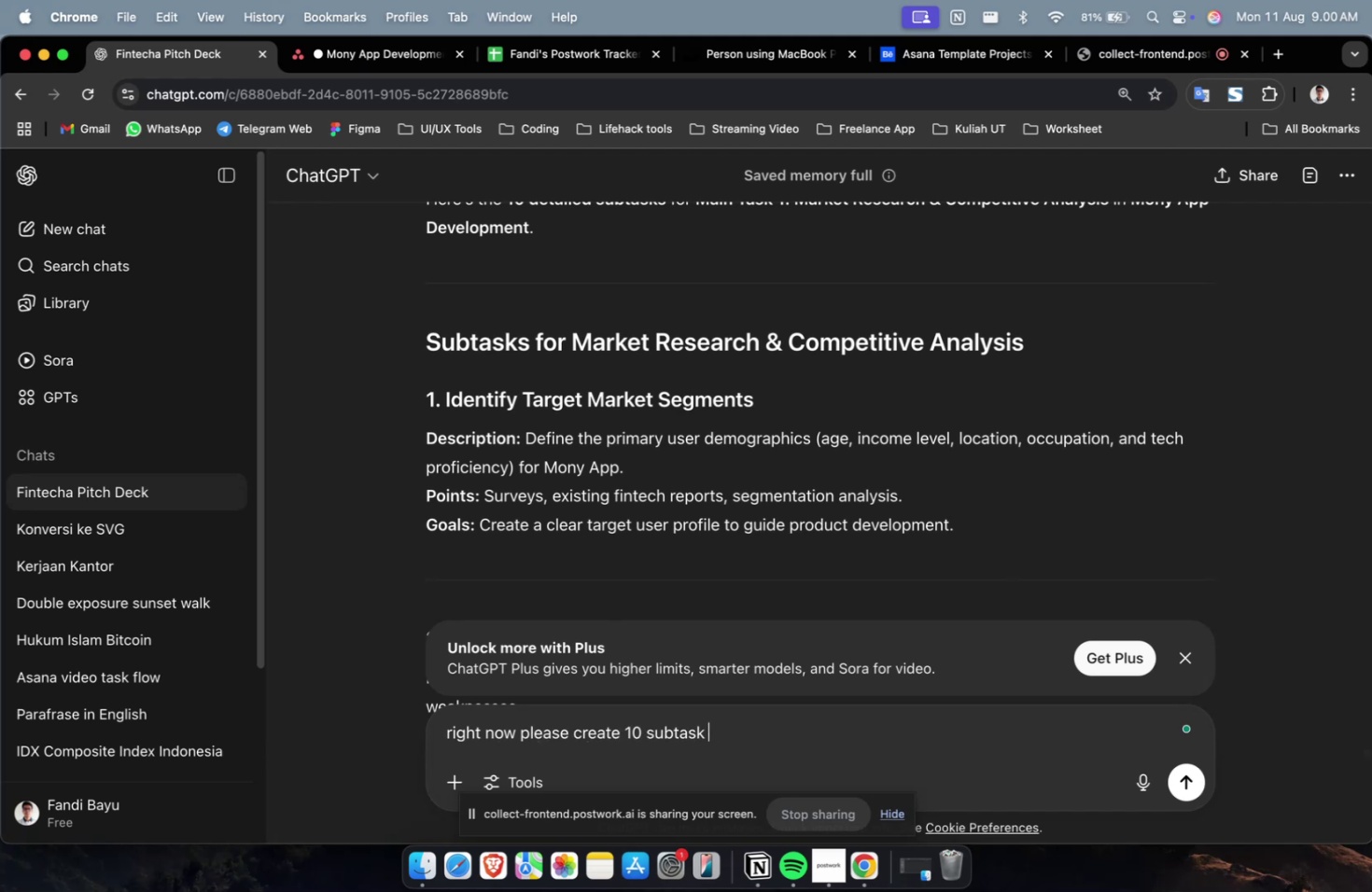 
key(Meta+V)
 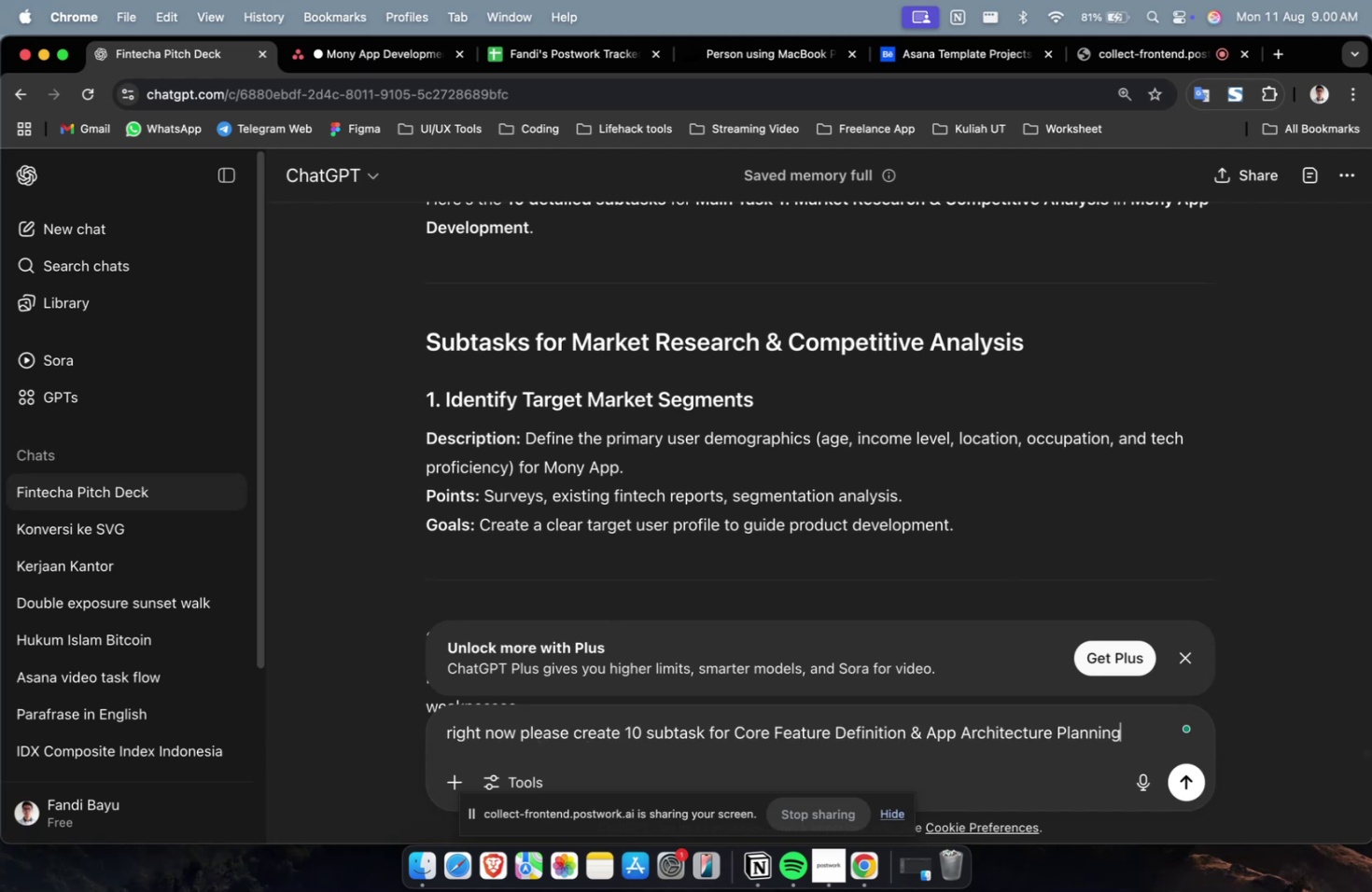 
key(Enter)
 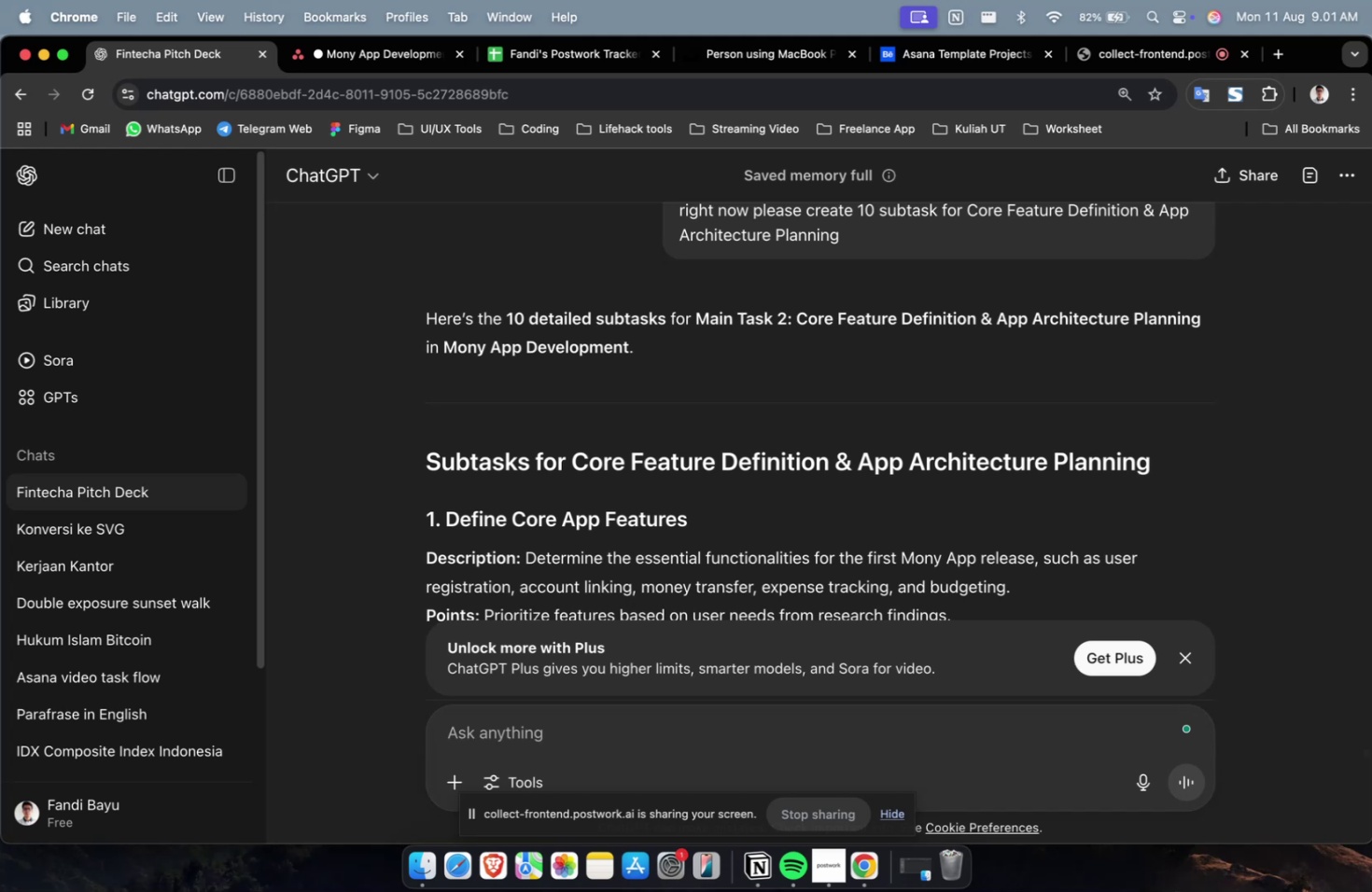 
wait(62.29)
 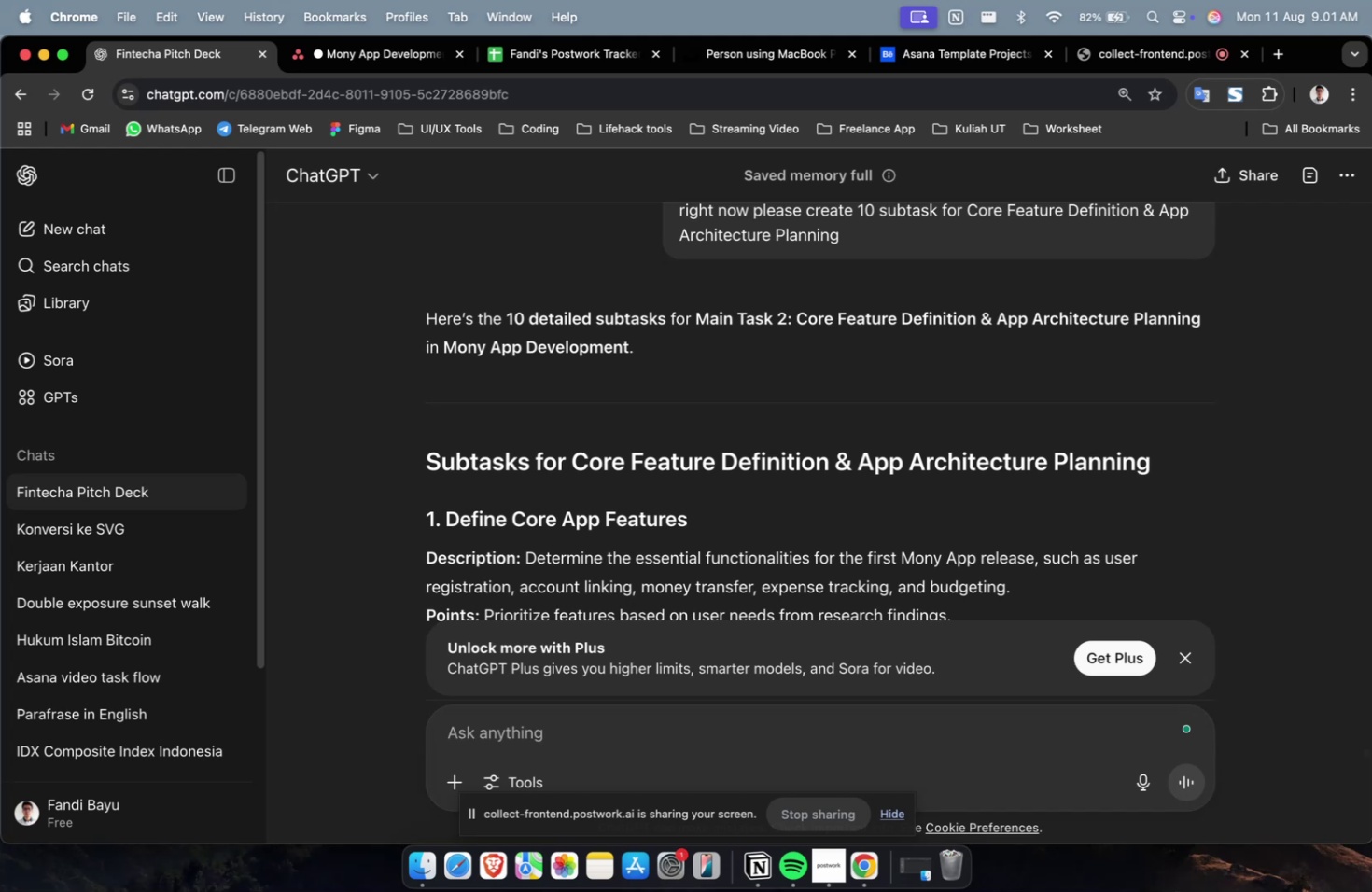 
scroll: coordinate [710, 581], scroll_direction: down, amount: 1.0
 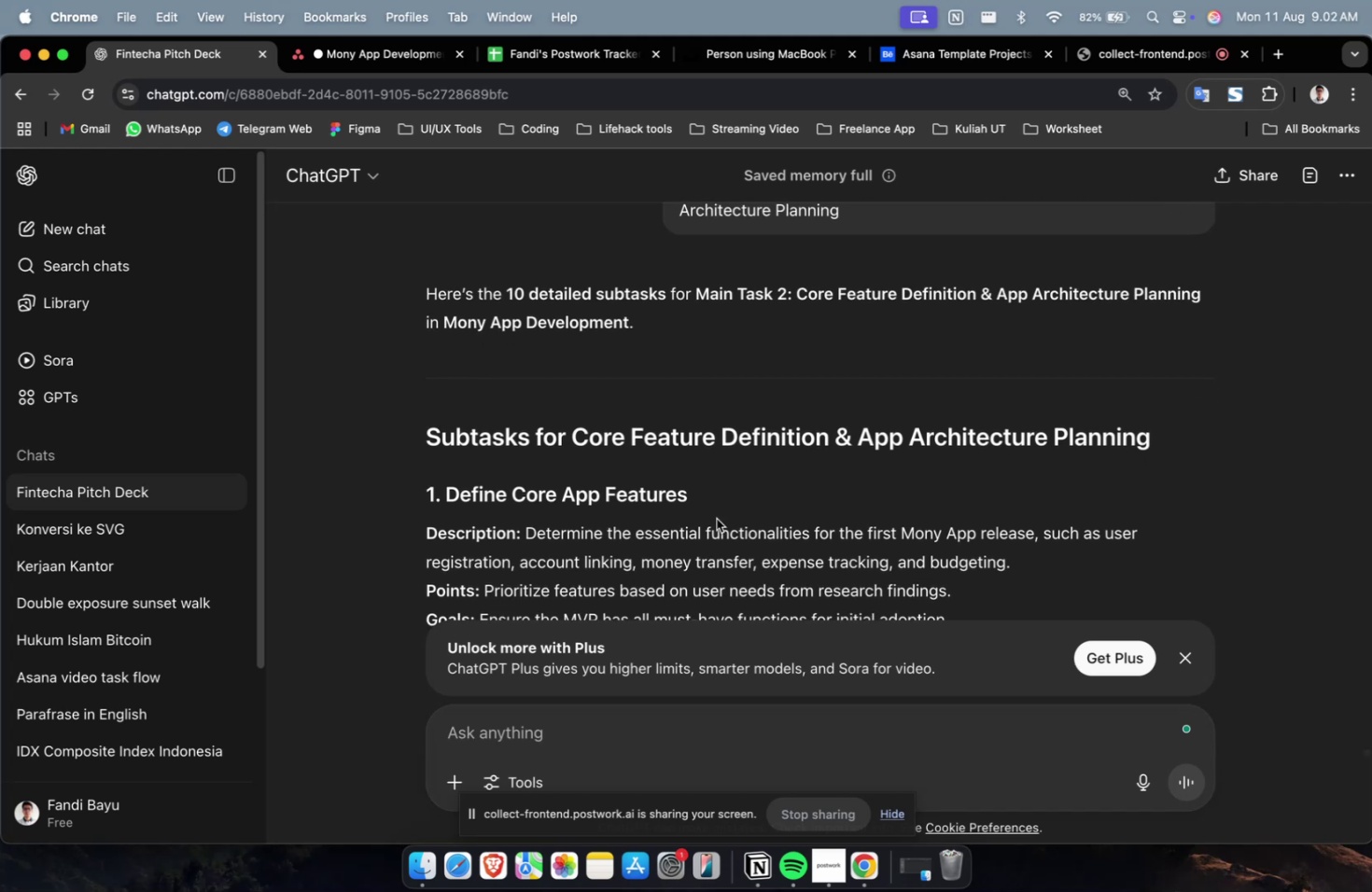 
left_click_drag(start_coordinate=[700, 497], to_coordinate=[446, 503])
 